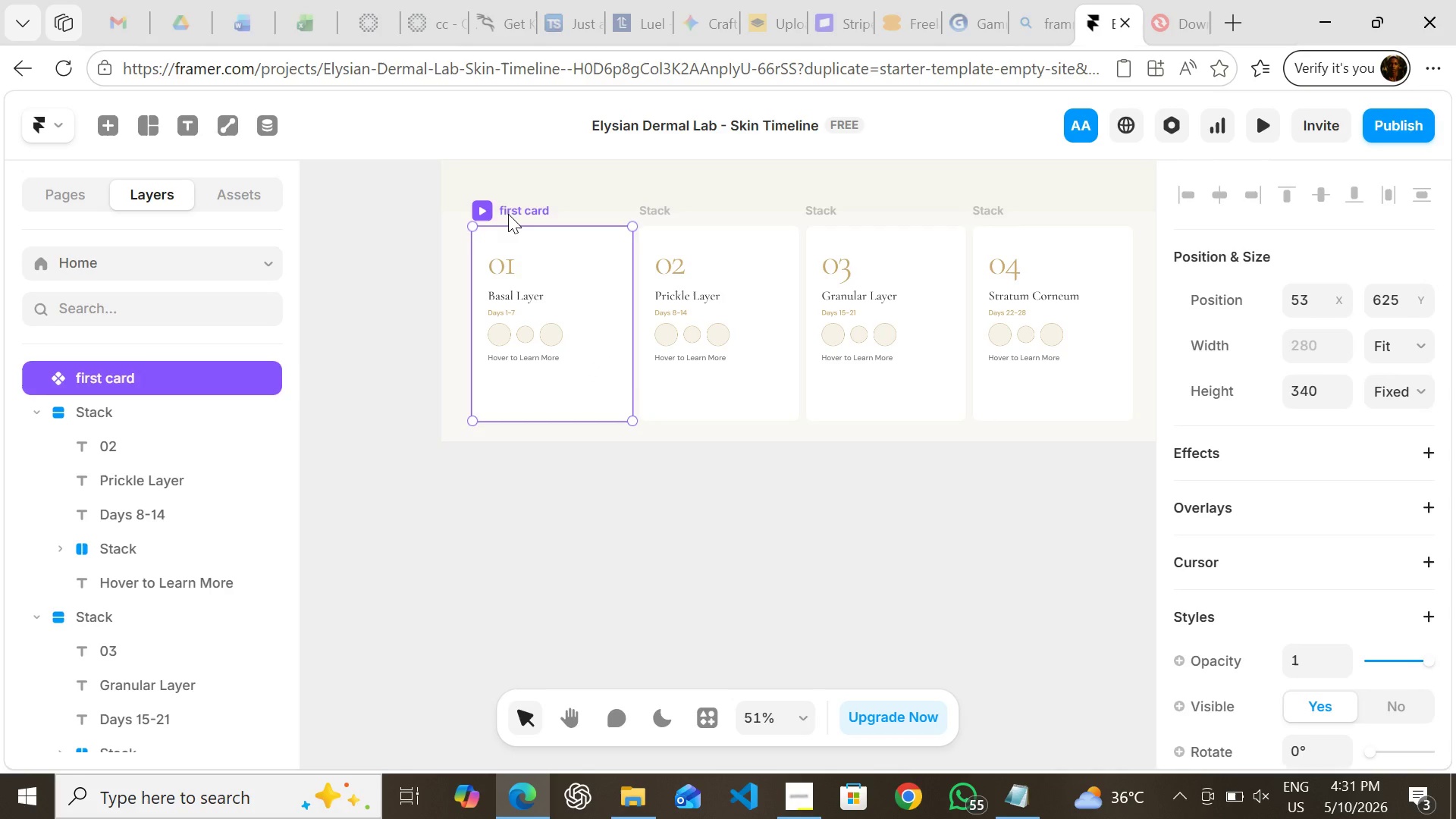 
hold_key(key=ShiftLeft, duration=1.52)
left_click([653, 209])
 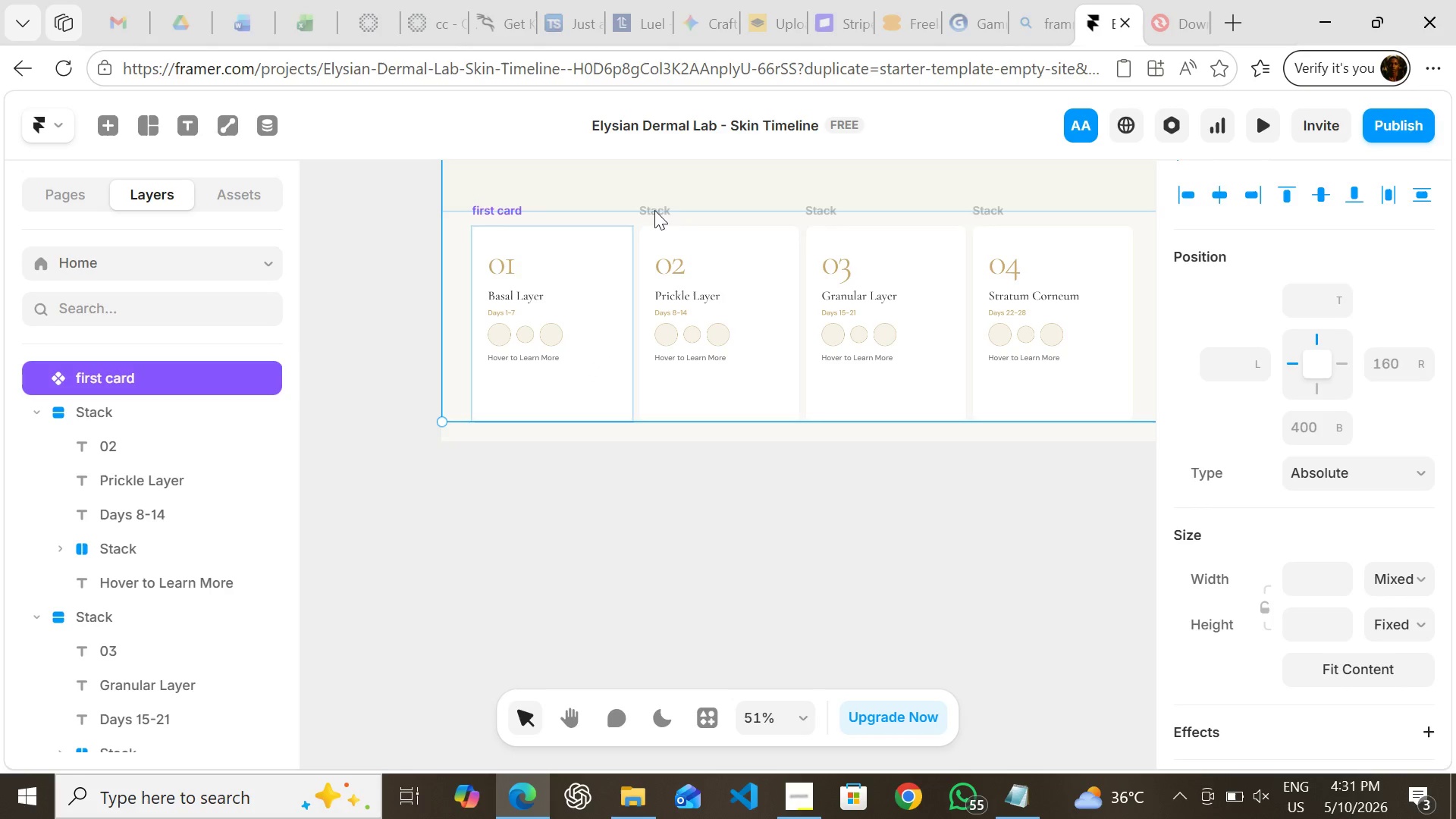 
hold_key(key=ShiftLeft, duration=0.5)
 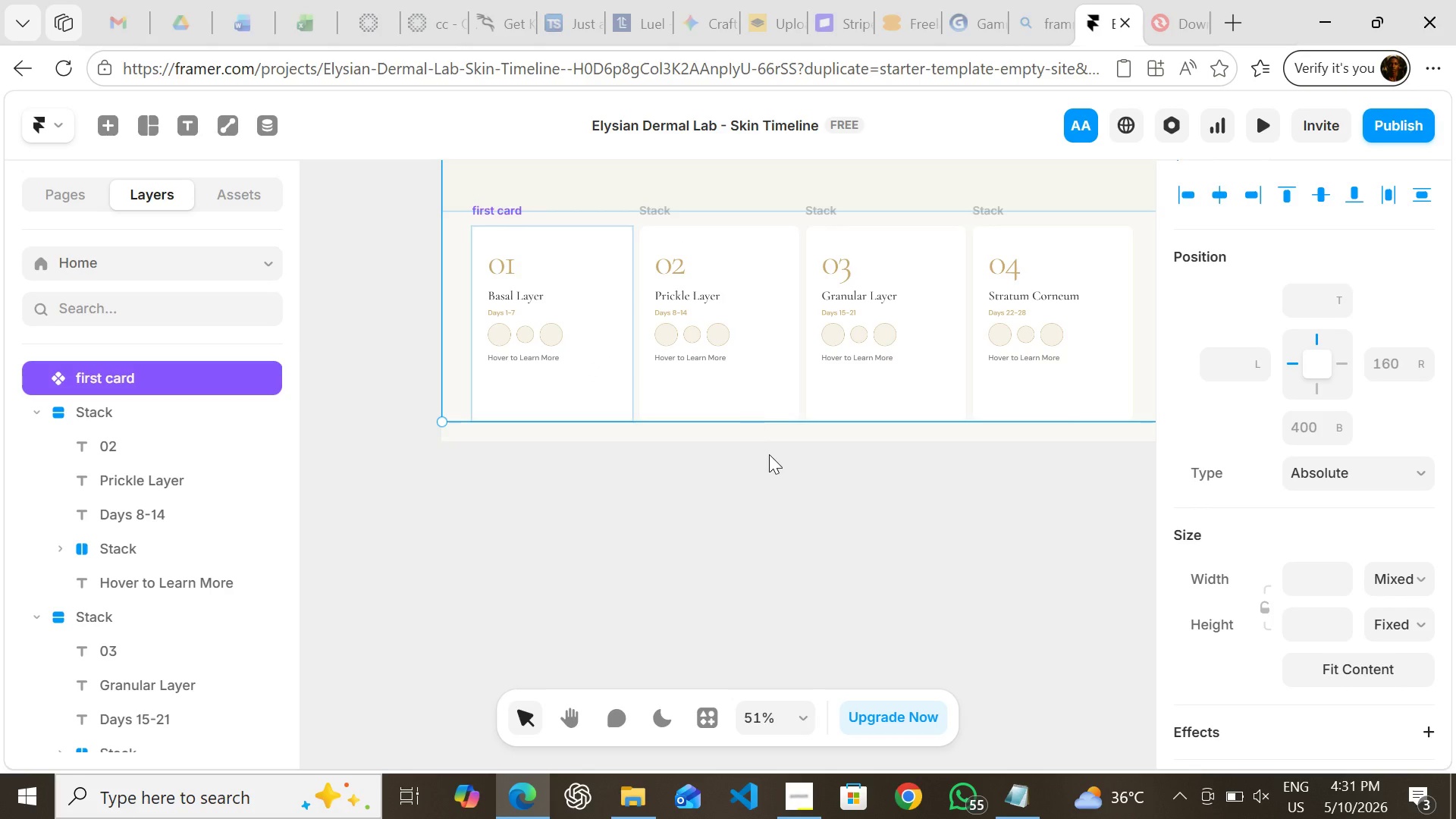 
left_click([769, 454])
 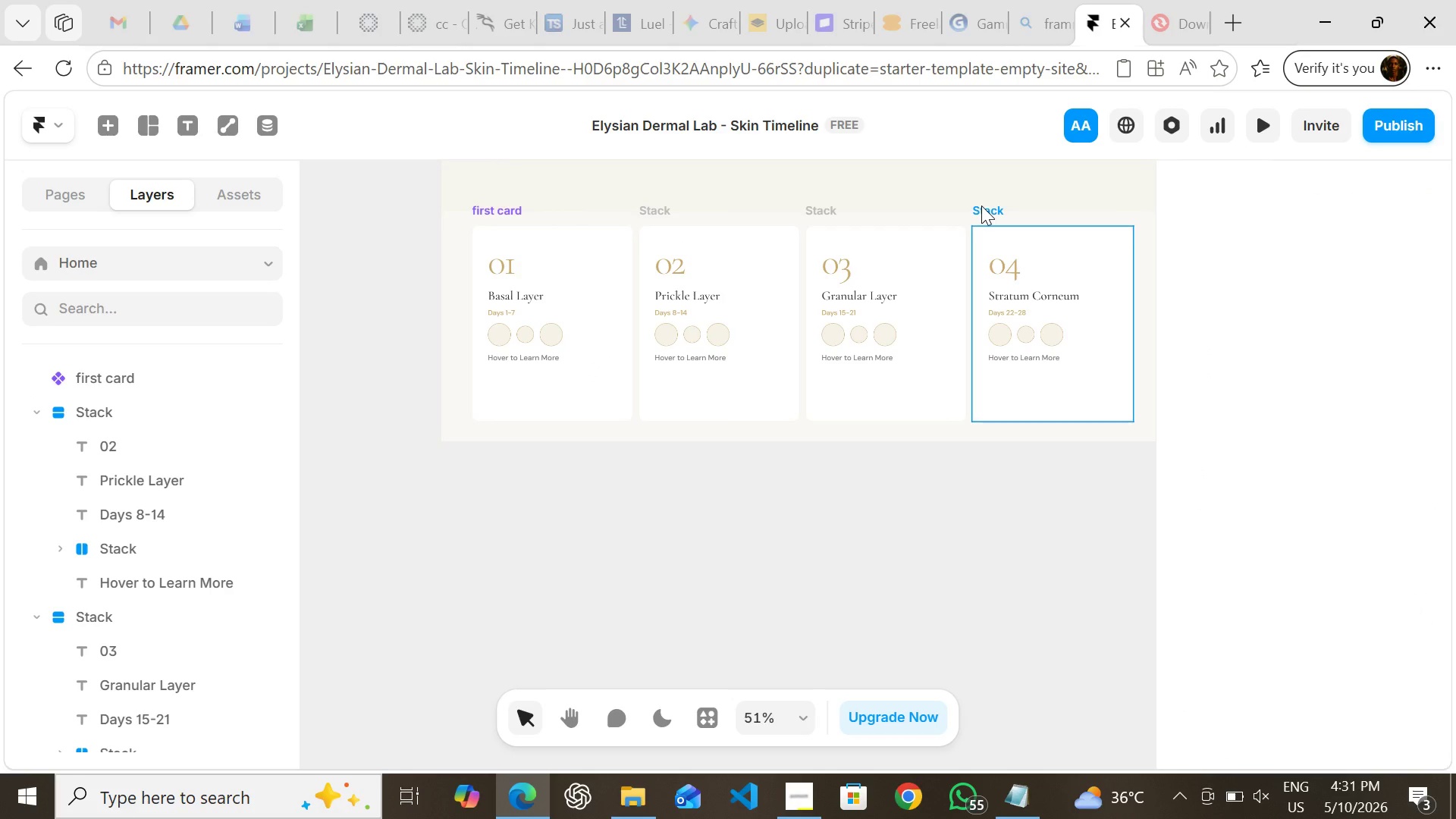 
hold_key(key=ShiftLeft, duration=0.62)
left_click([981, 206])
 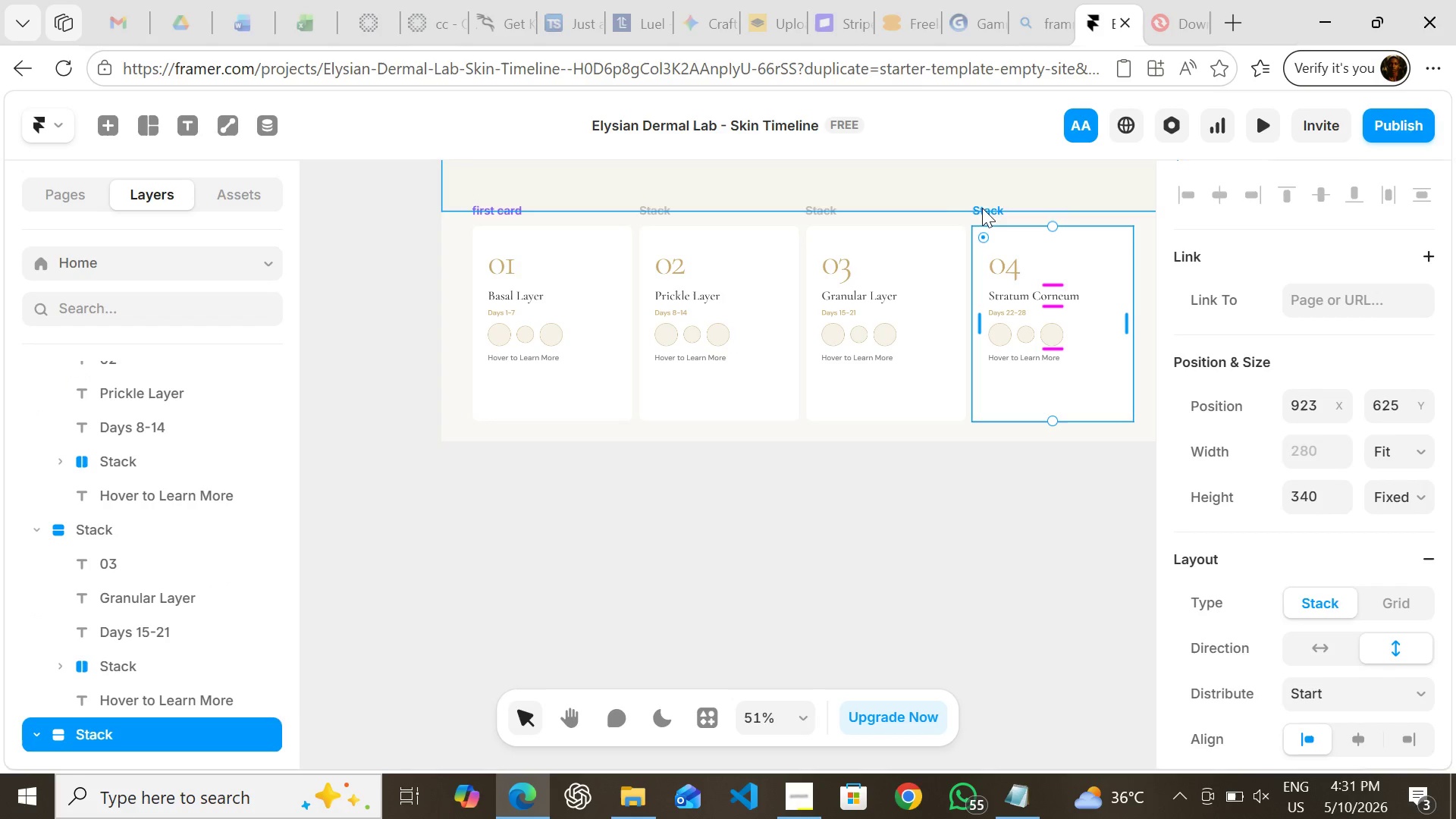 
hold_key(key=ShiftLeft, duration=1.53)
left_click([830, 211])
 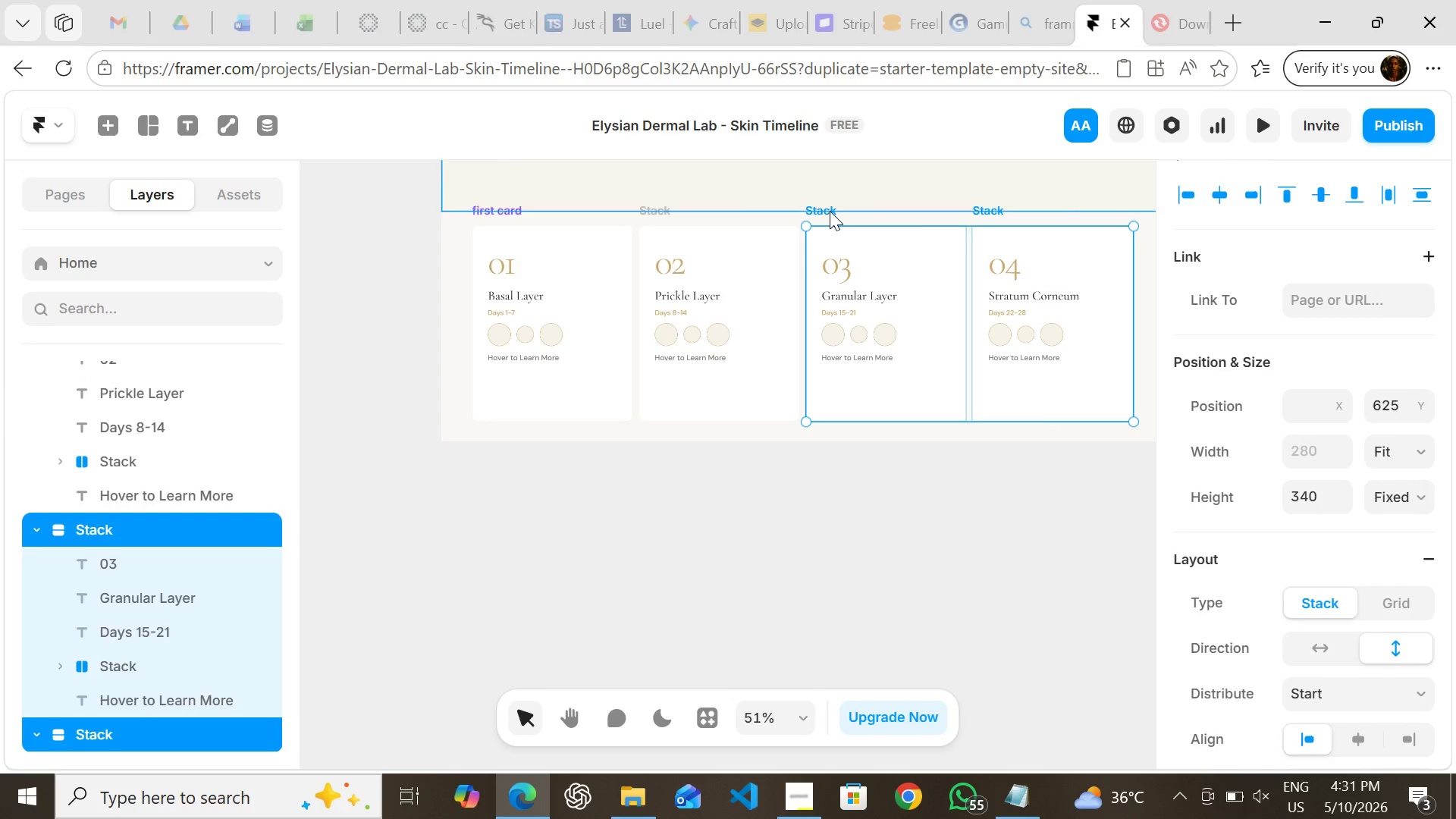 
hold_key(key=ShiftLeft, duration=1.5)
 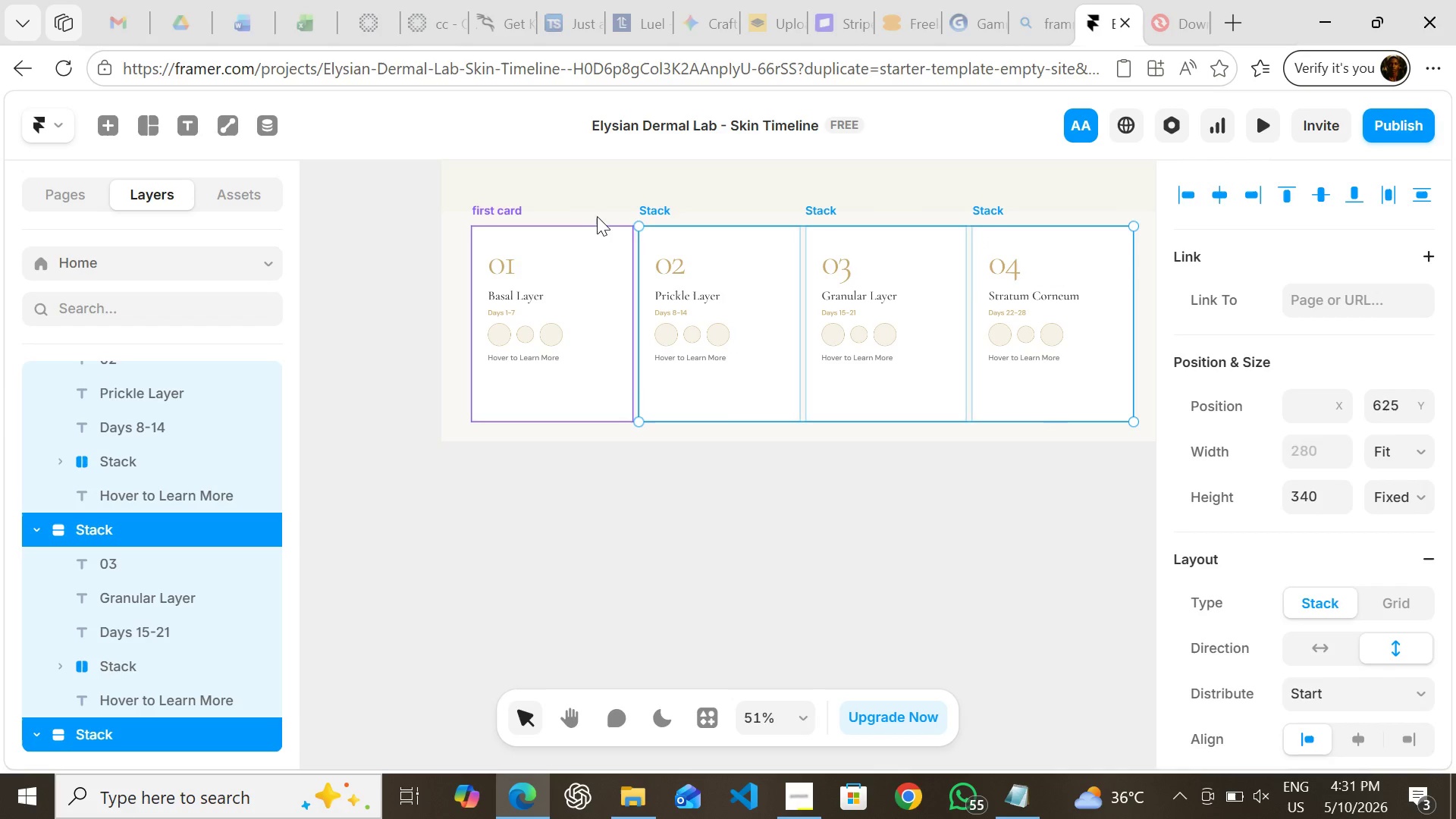 
hold_key(key=ShiftLeft, duration=1.5)
left_click([652, 215])
 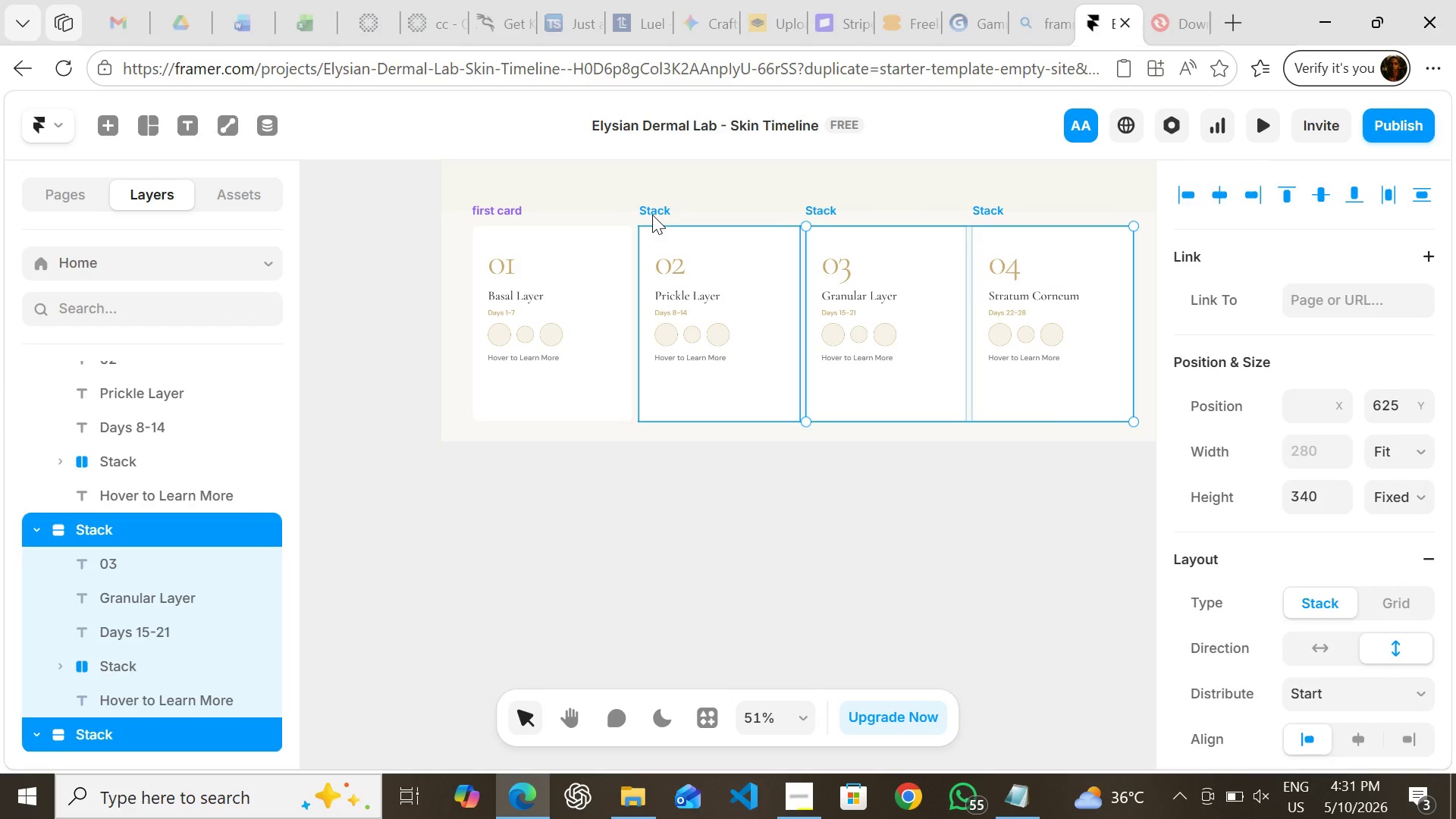 
hold_key(key=ShiftLeft, duration=0.55)
left_click([502, 210])
 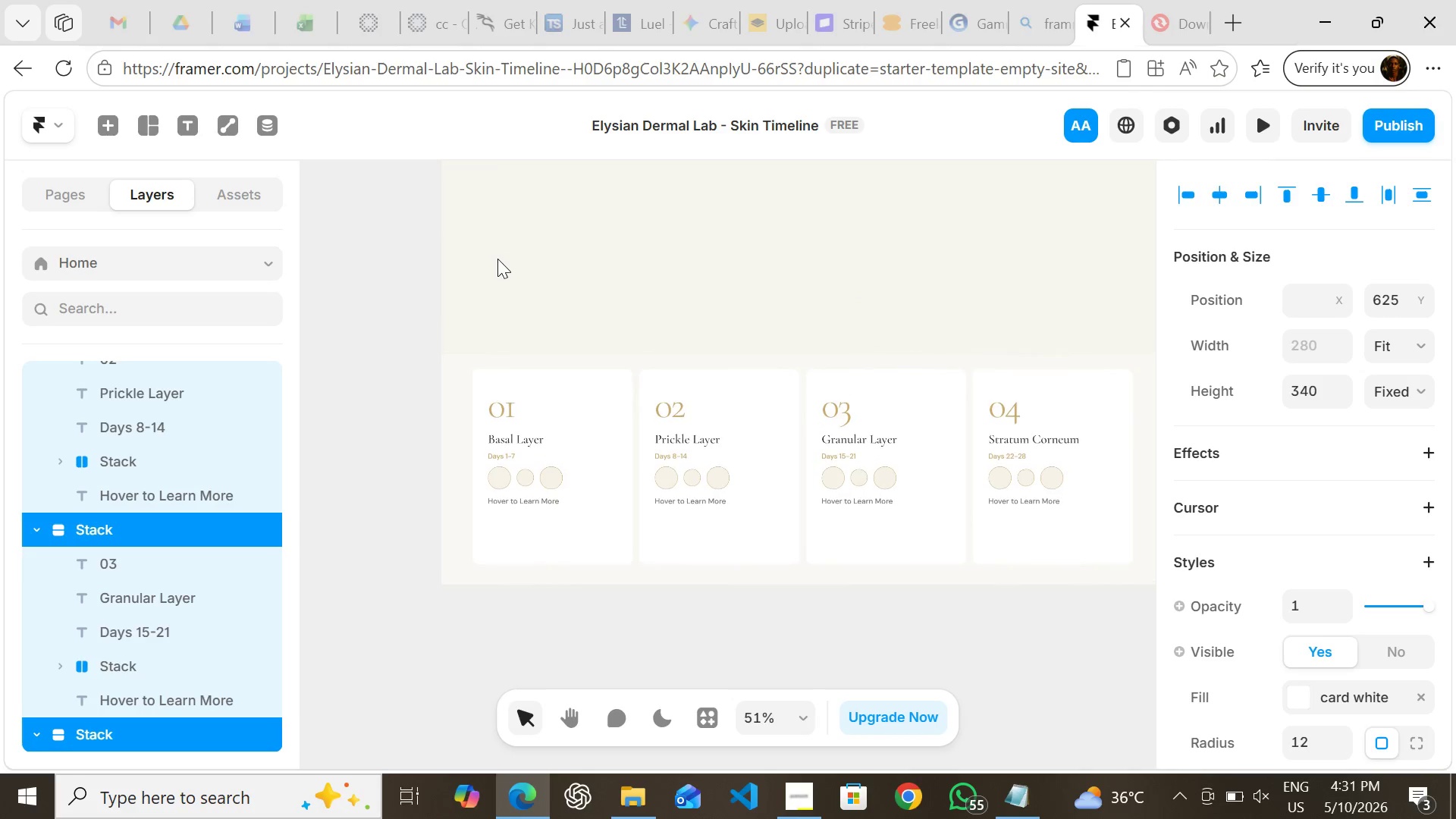 
wait(8.94)
 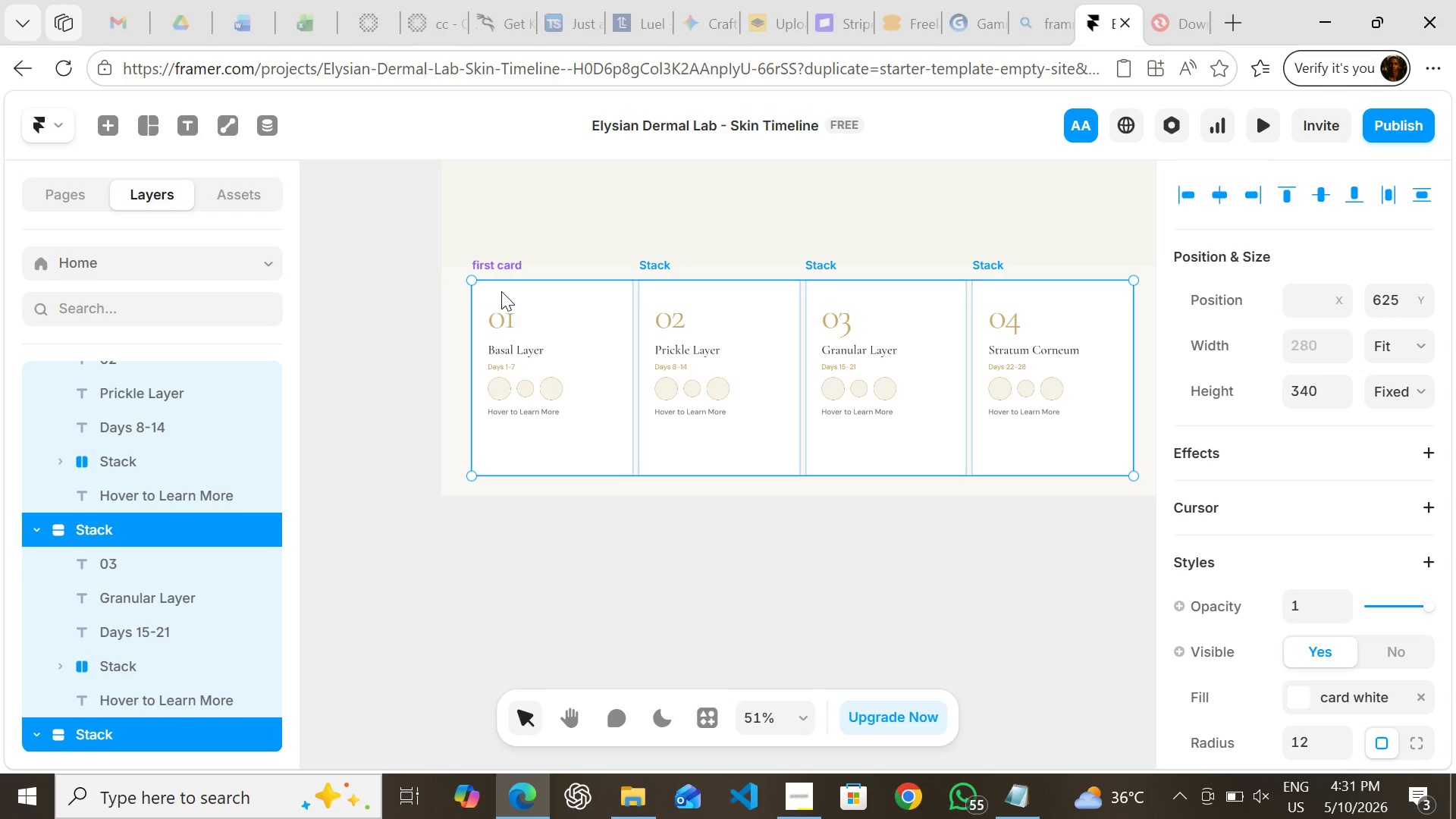 
key(Shift+A)
 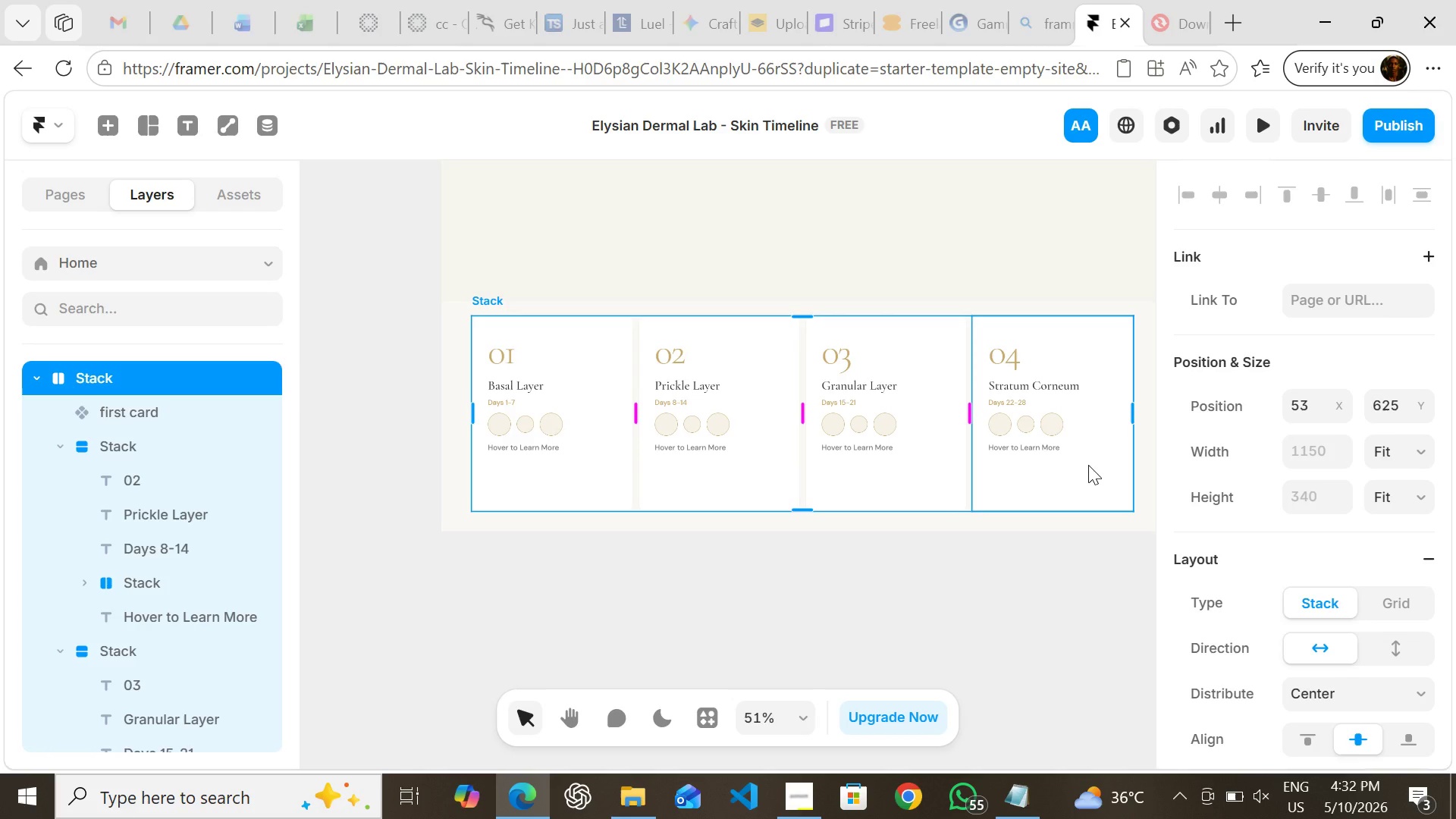 
wait(7.16)
 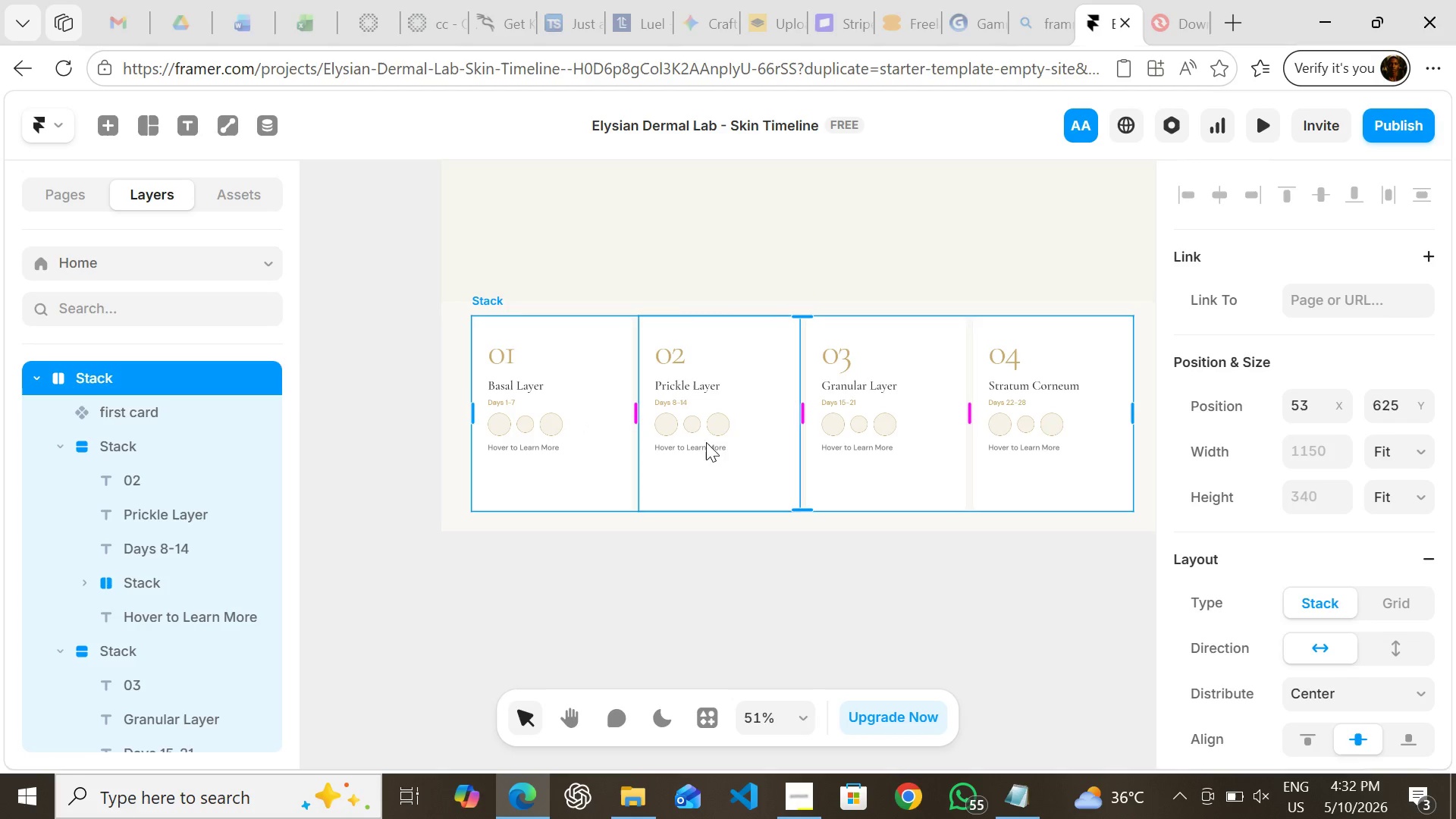 
left_click([1401, 452])
 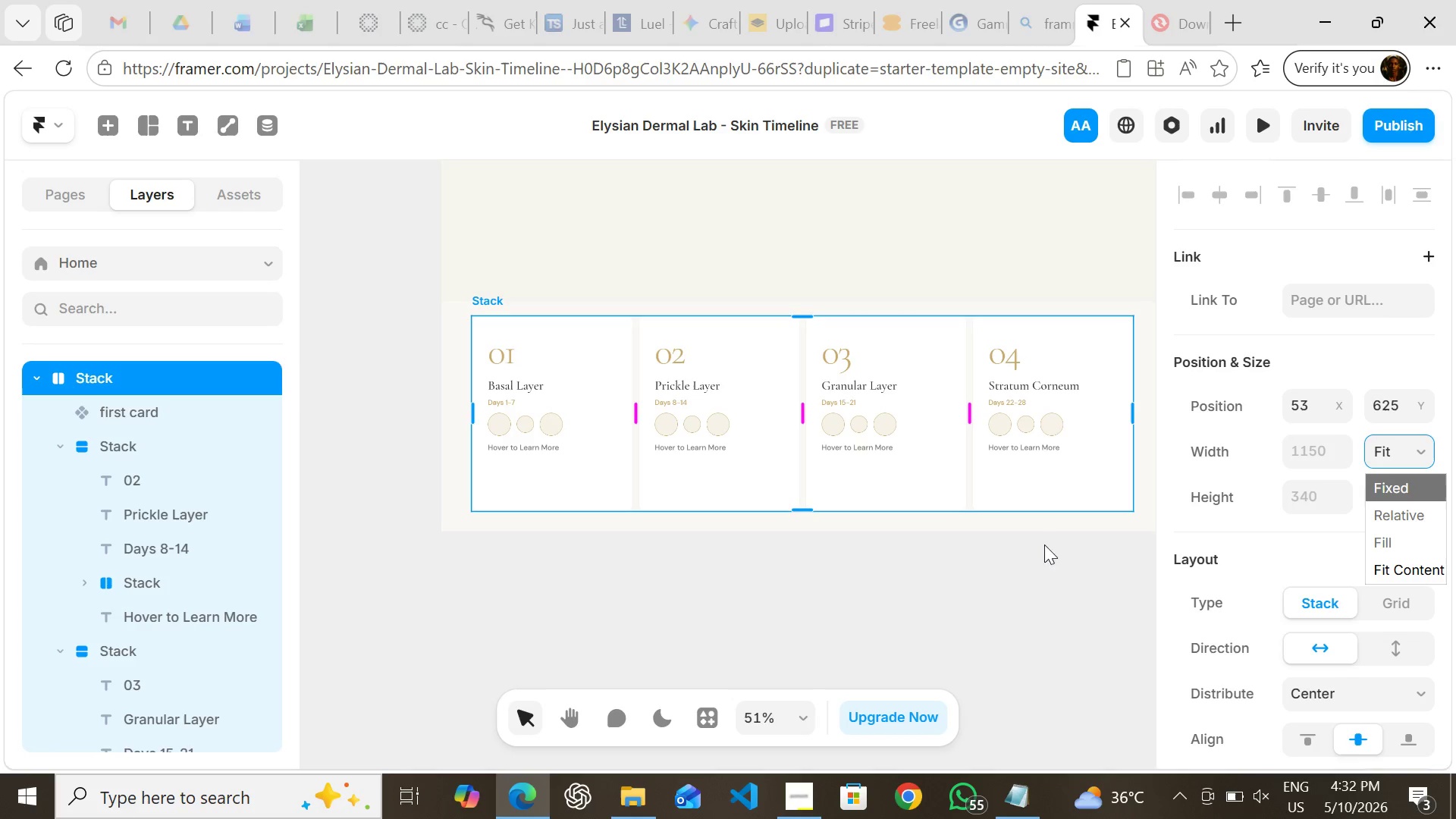 
left_click([969, 559])
 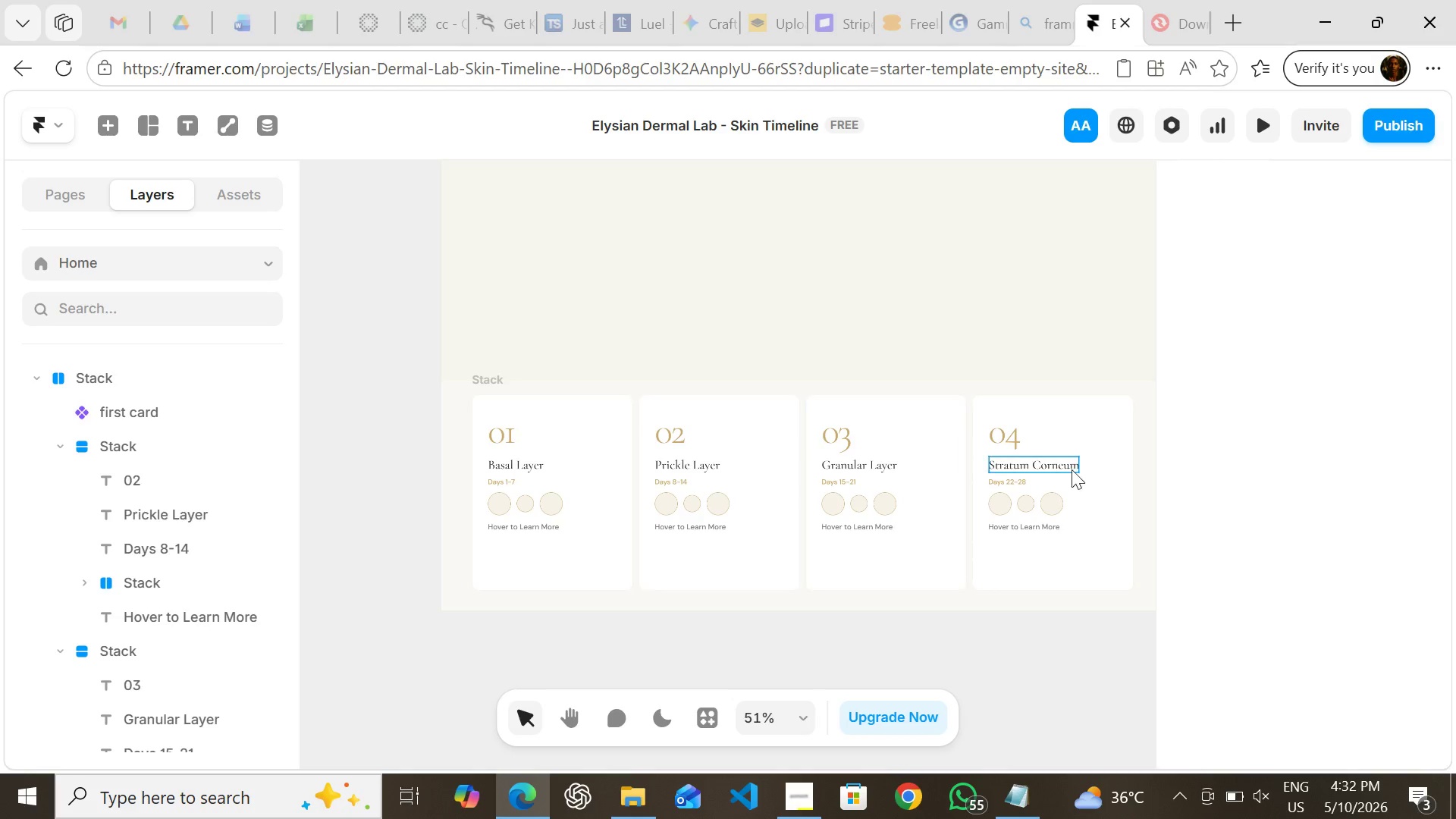 
left_click([1102, 436])
 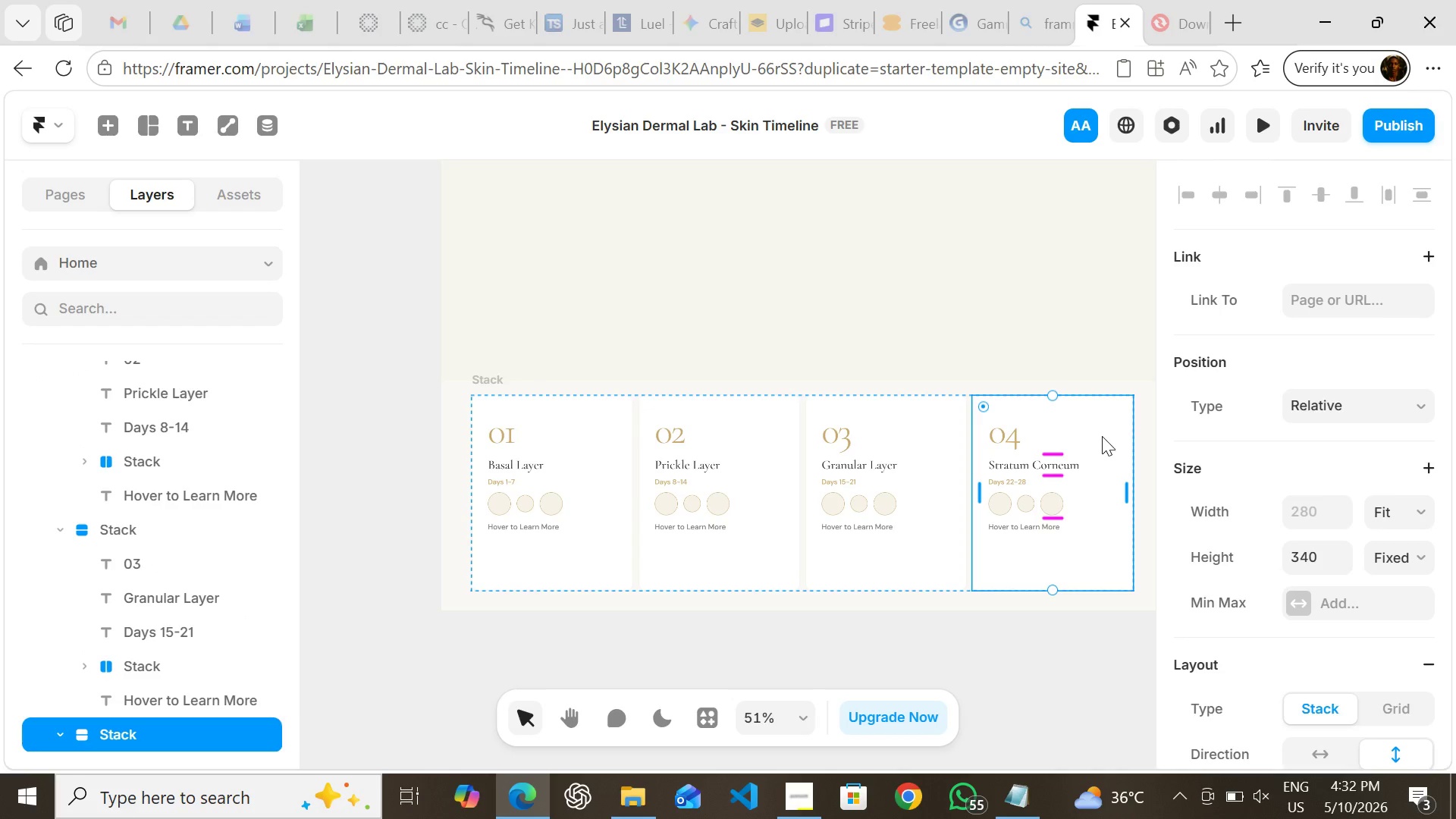 
hold_key(key=ShiftLeft, duration=1.52)
left_click([922, 440])
 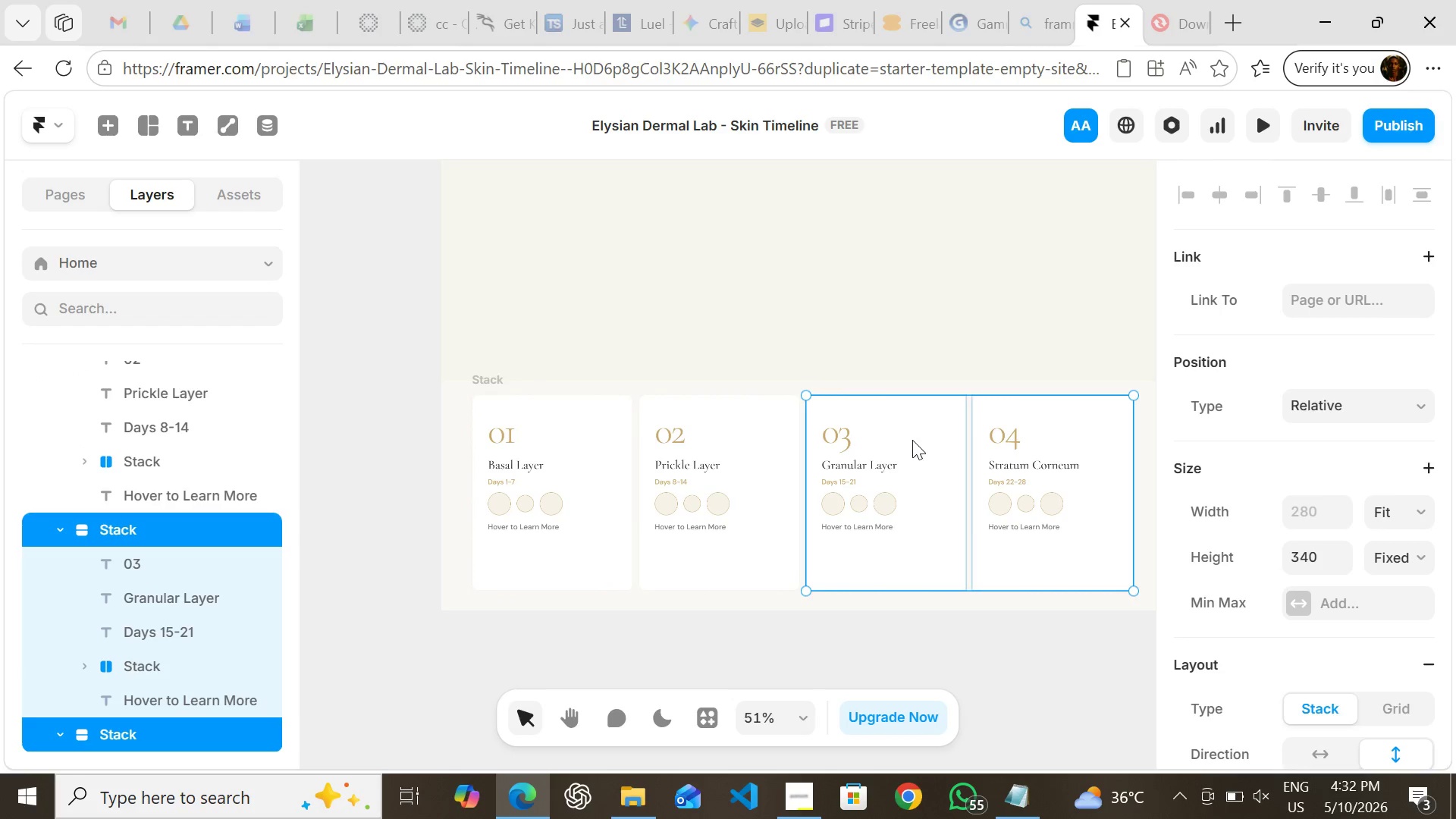 
hold_key(key=ShiftLeft, duration=1.51)
left_click([742, 424])
 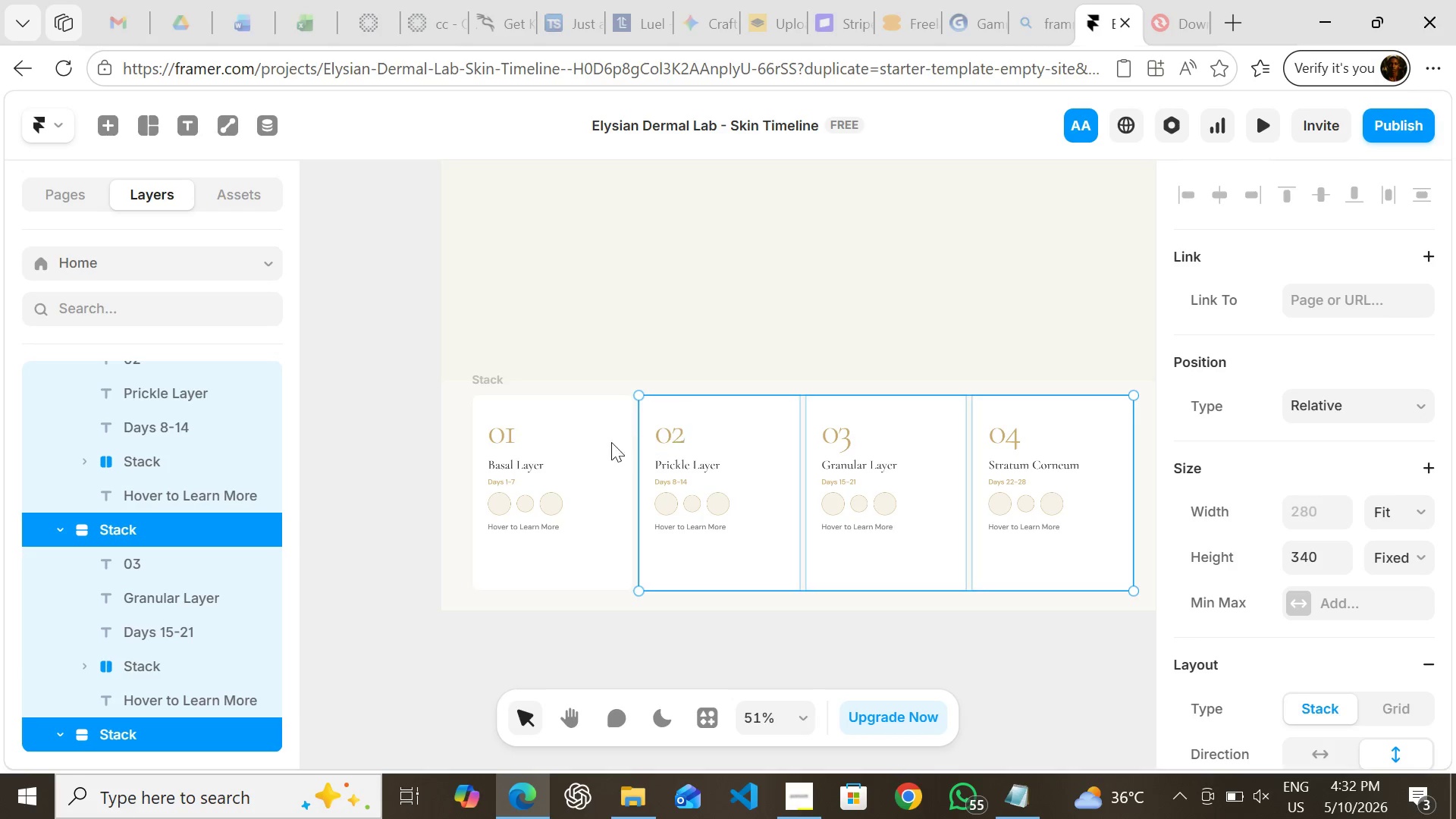 
hold_key(key=ShiftLeft, duration=0.34)
left_click([585, 442])
 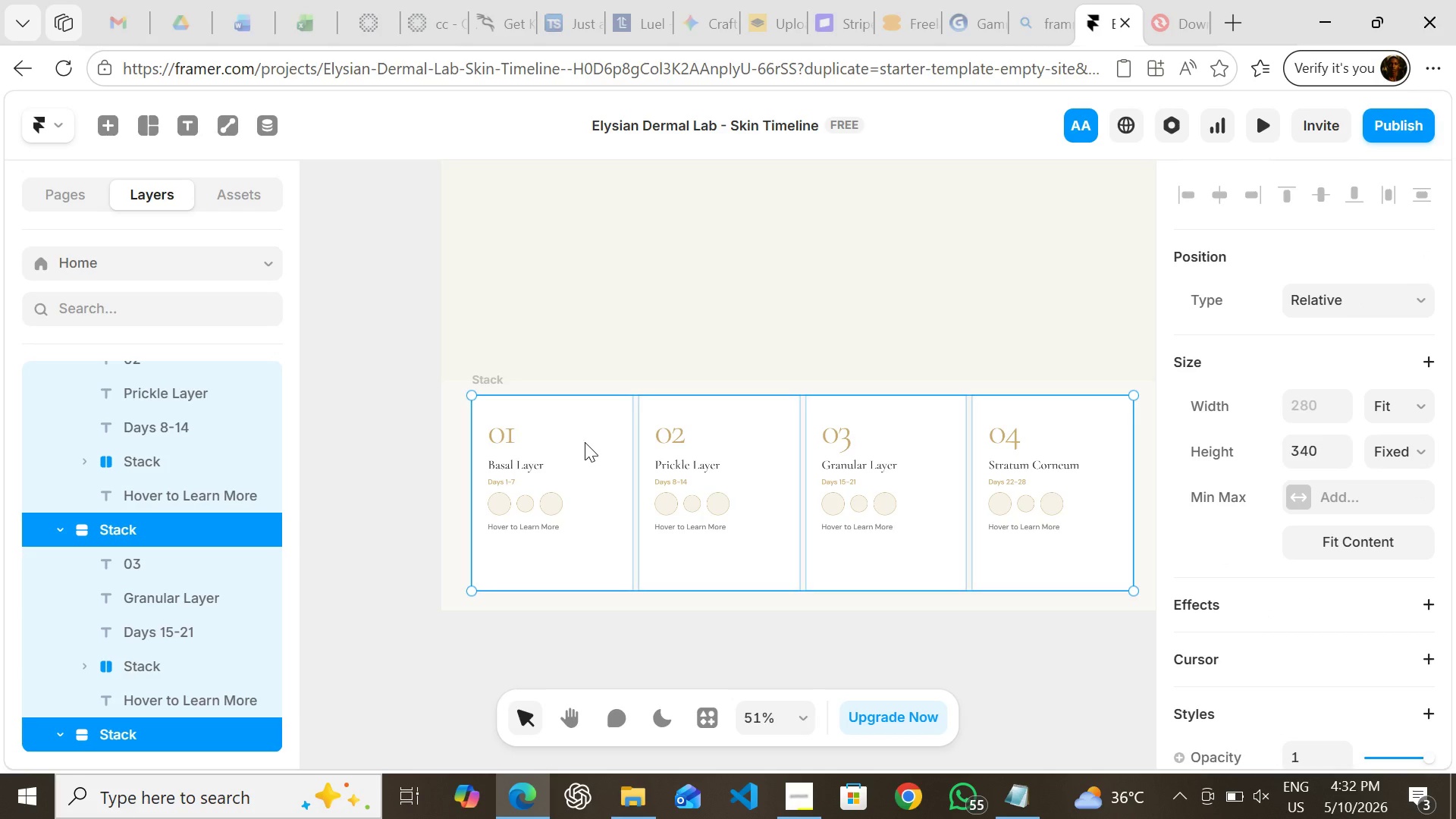 
hold_key(key=ShiftLeft, duration=0.62)
 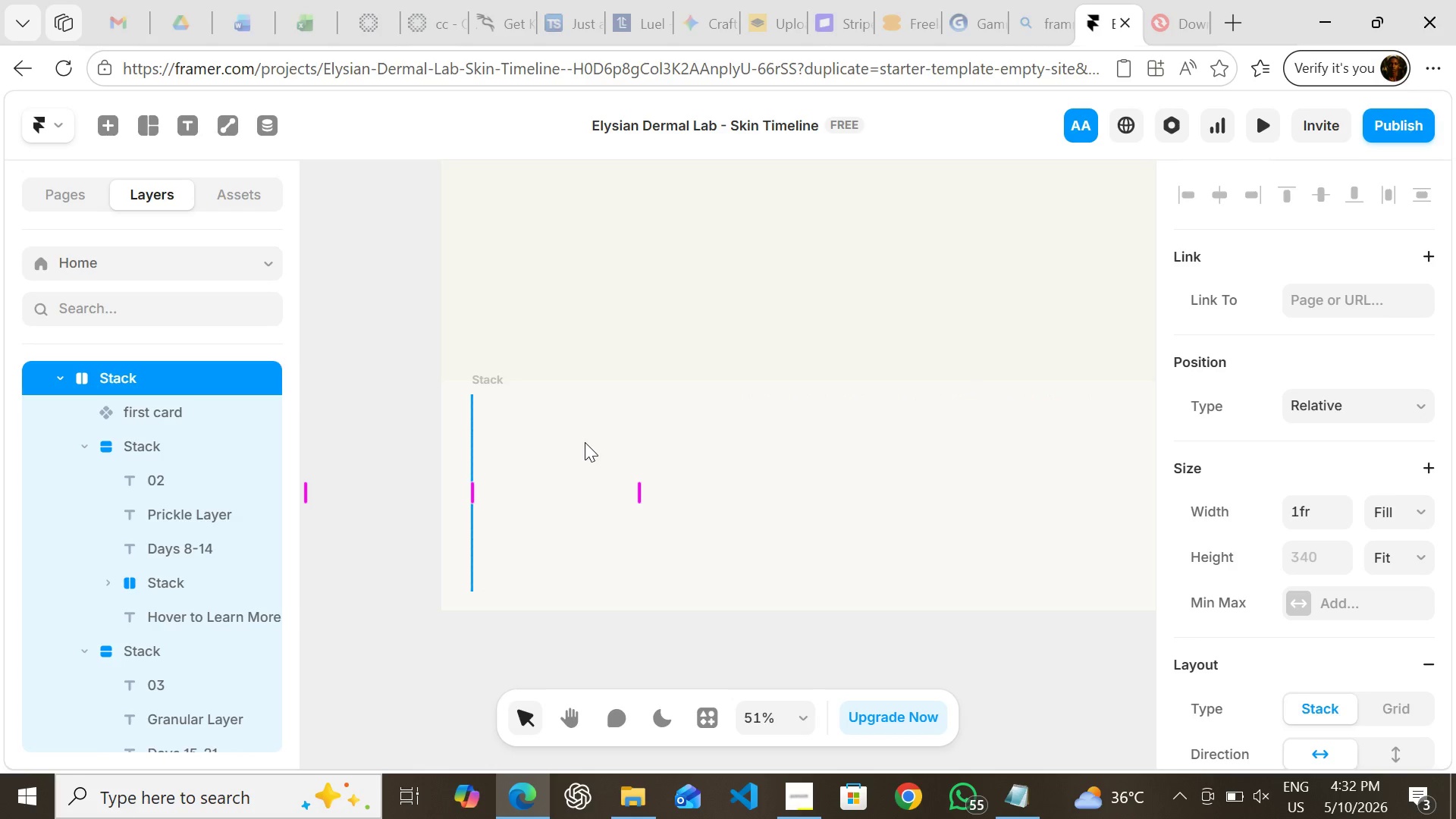 
hold_key(key=A, duration=0.33)
 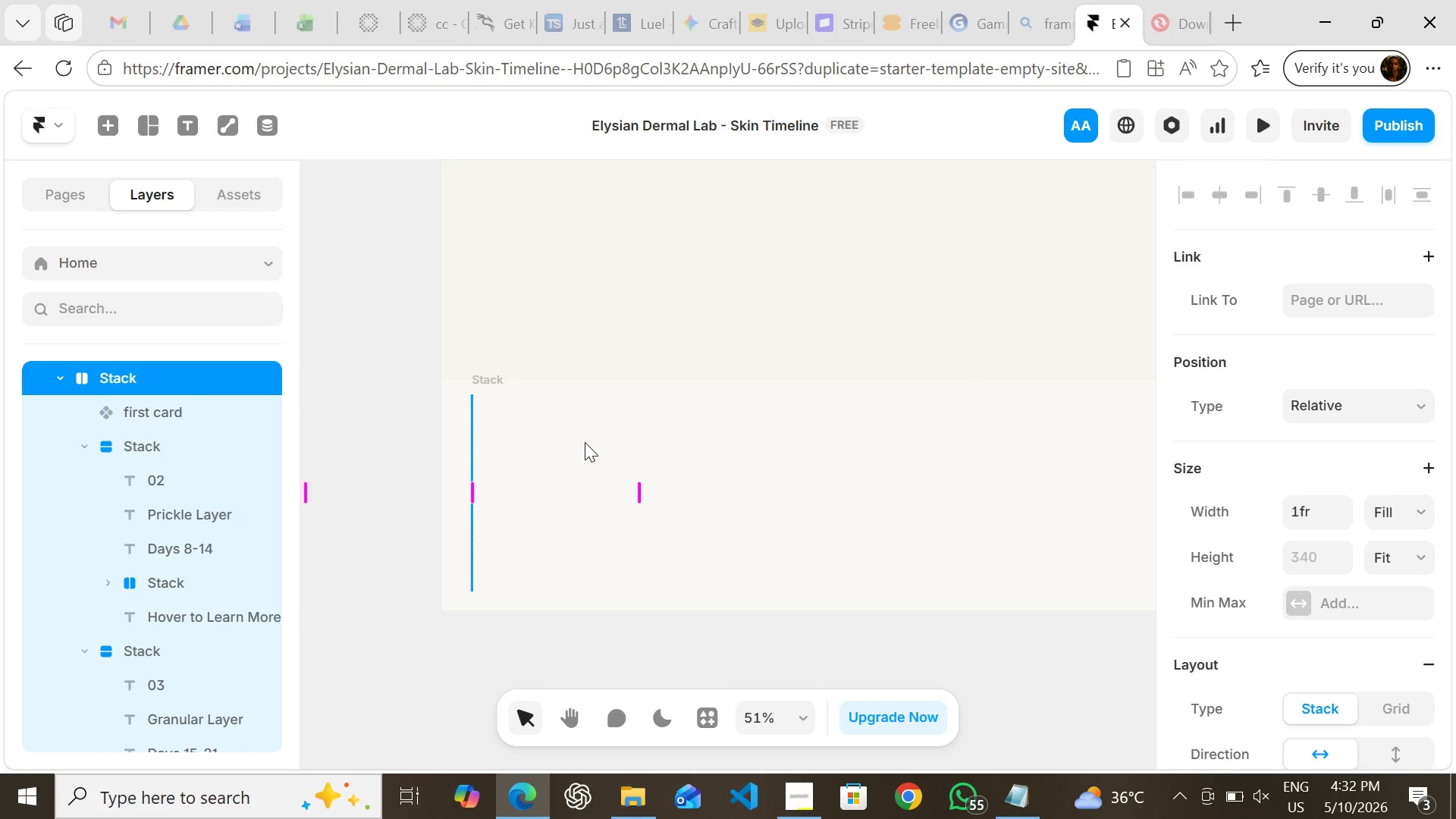 
key(Control+Z)
 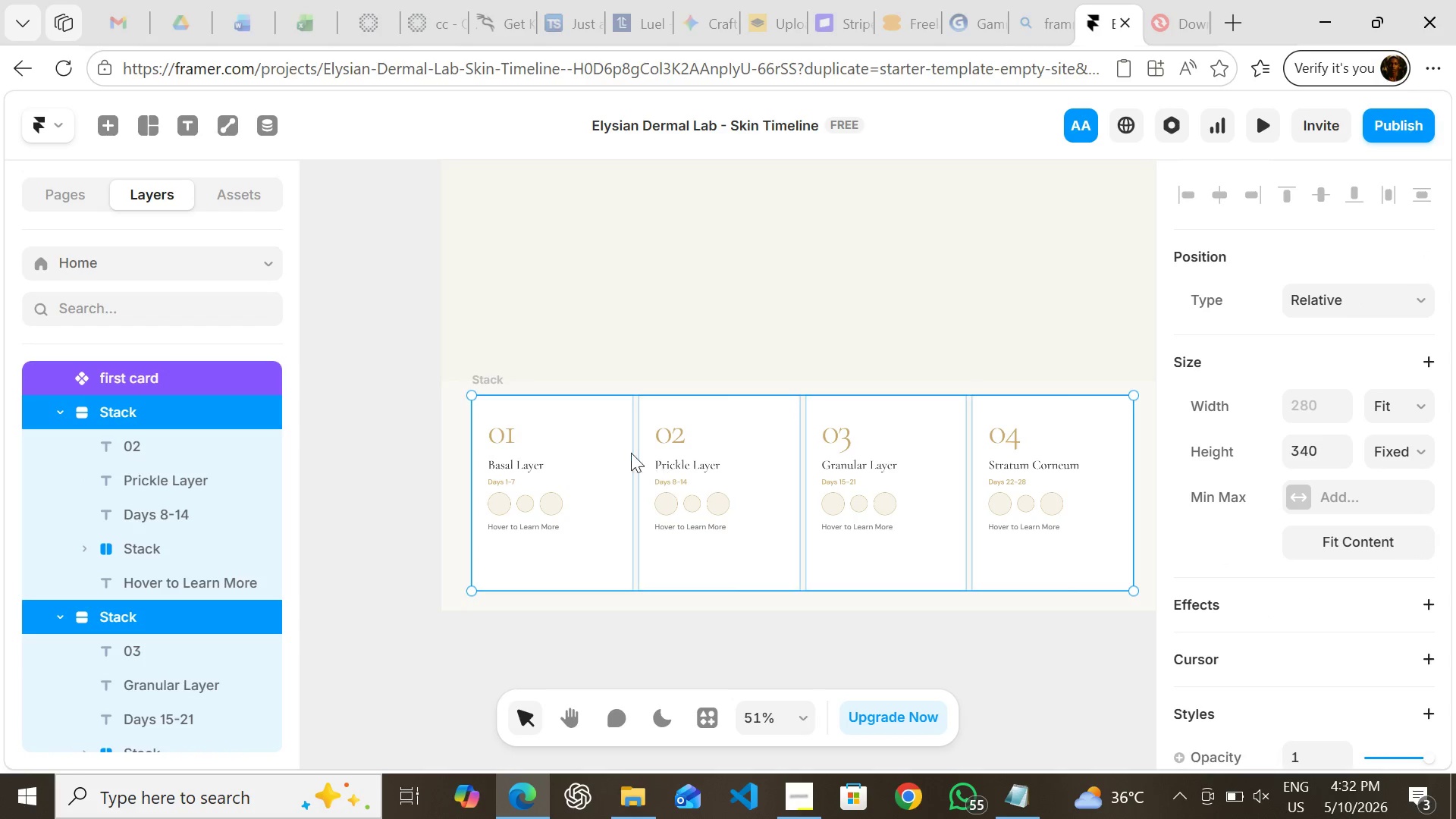 
left_click_drag(start_coordinate=[606, 433], to_coordinate=[576, 212])
 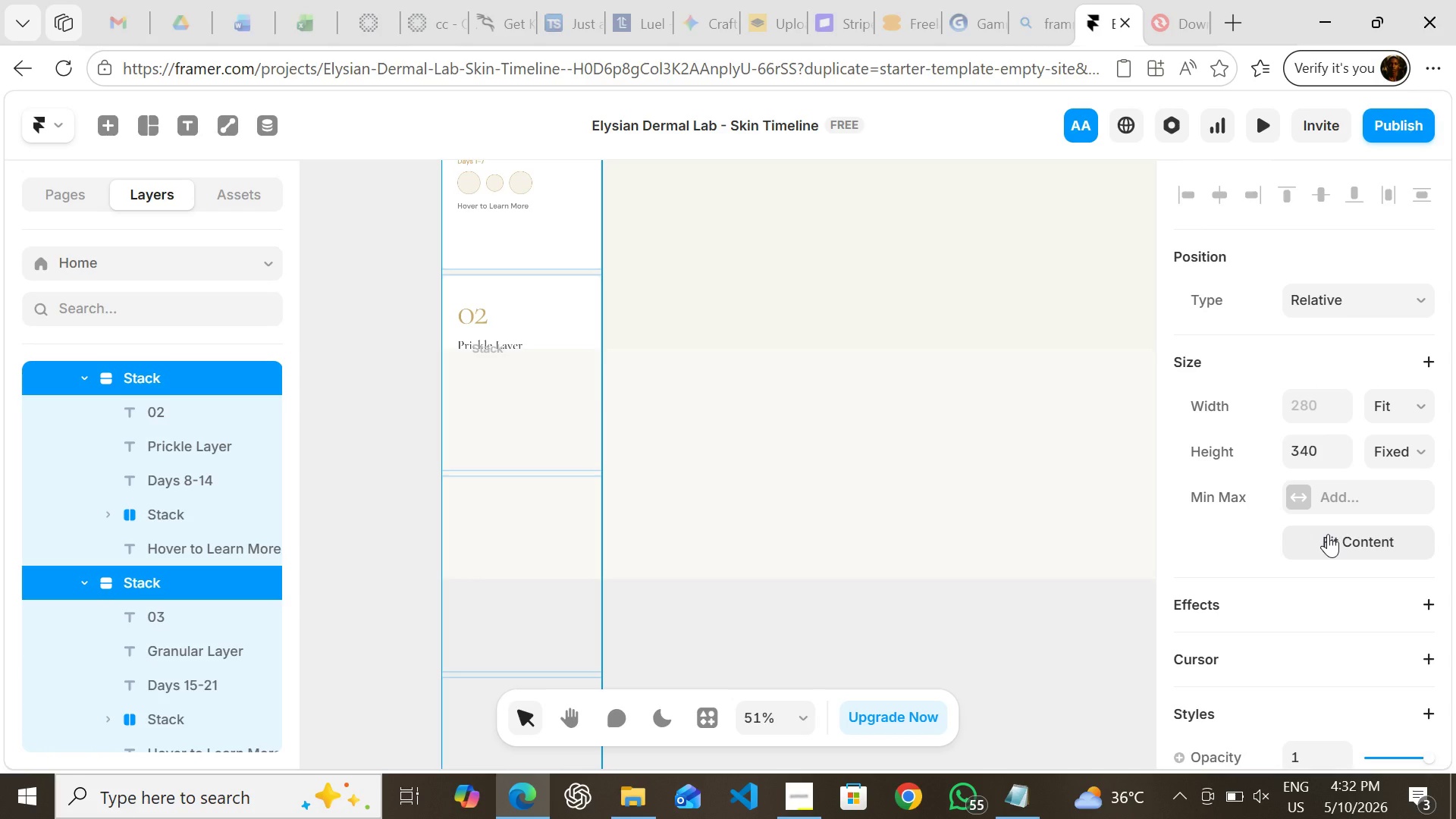 
wait(21.69)
 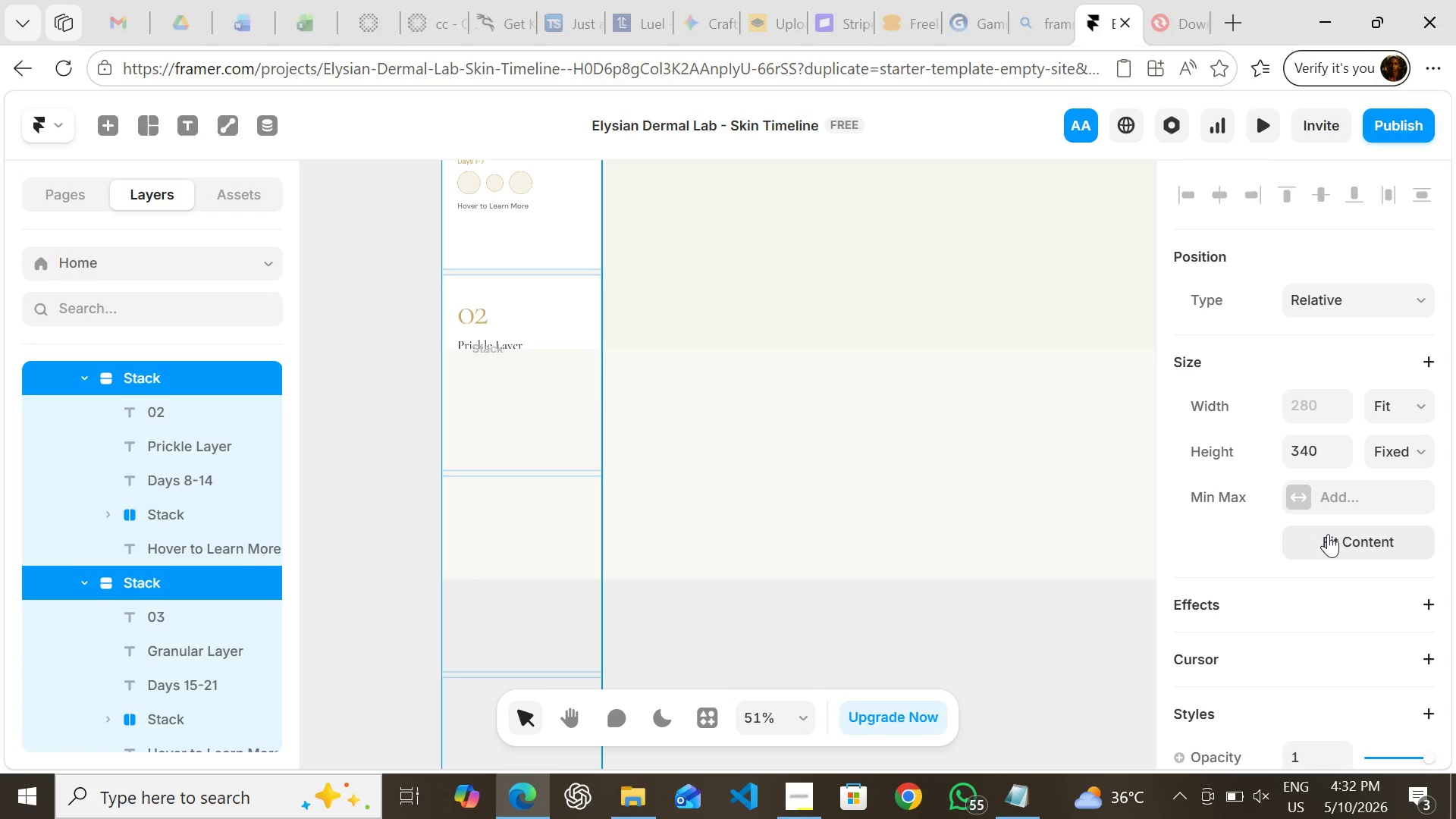 
key(Control+ControlLeft)
 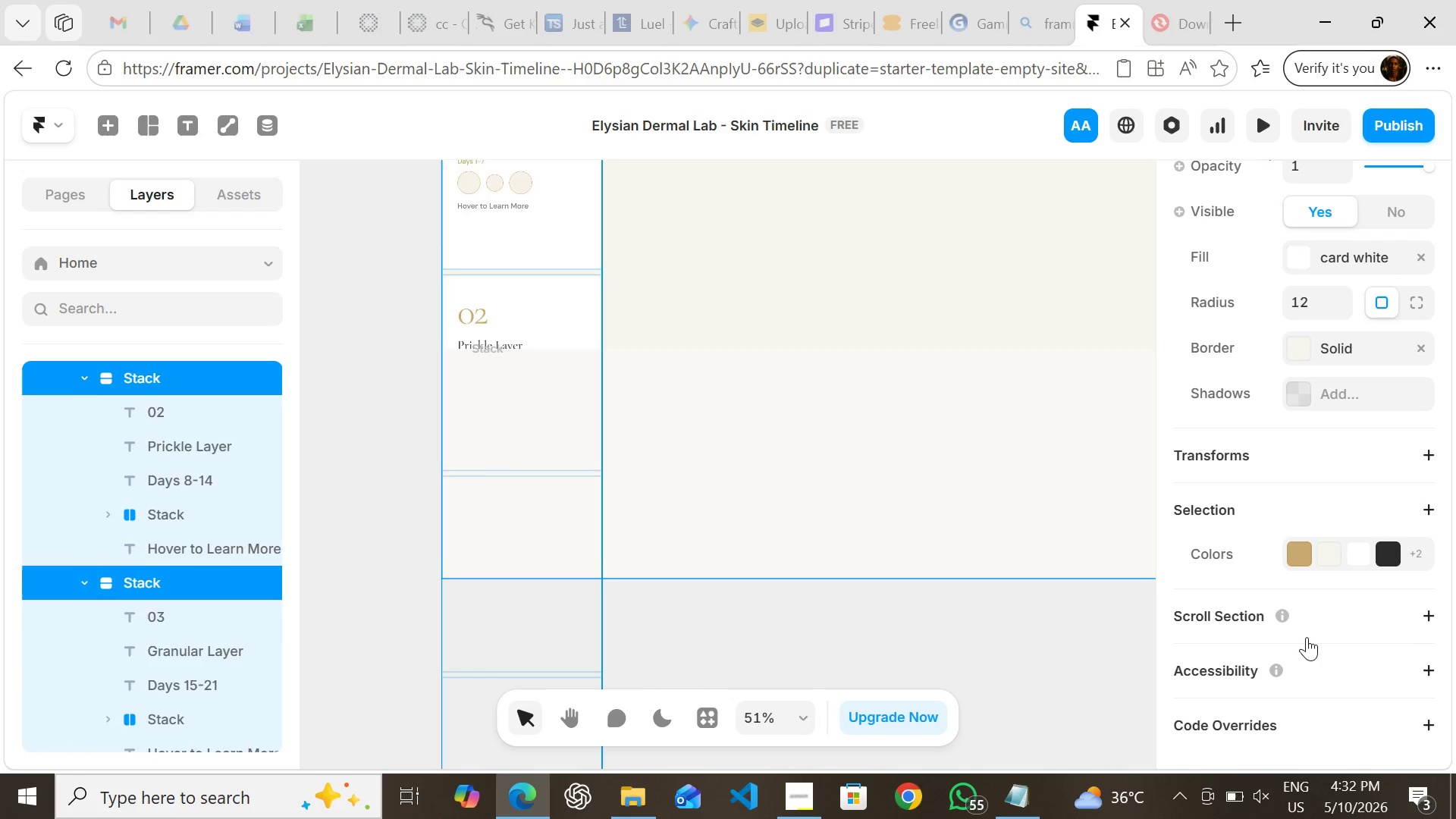 
key(Control+Z)
 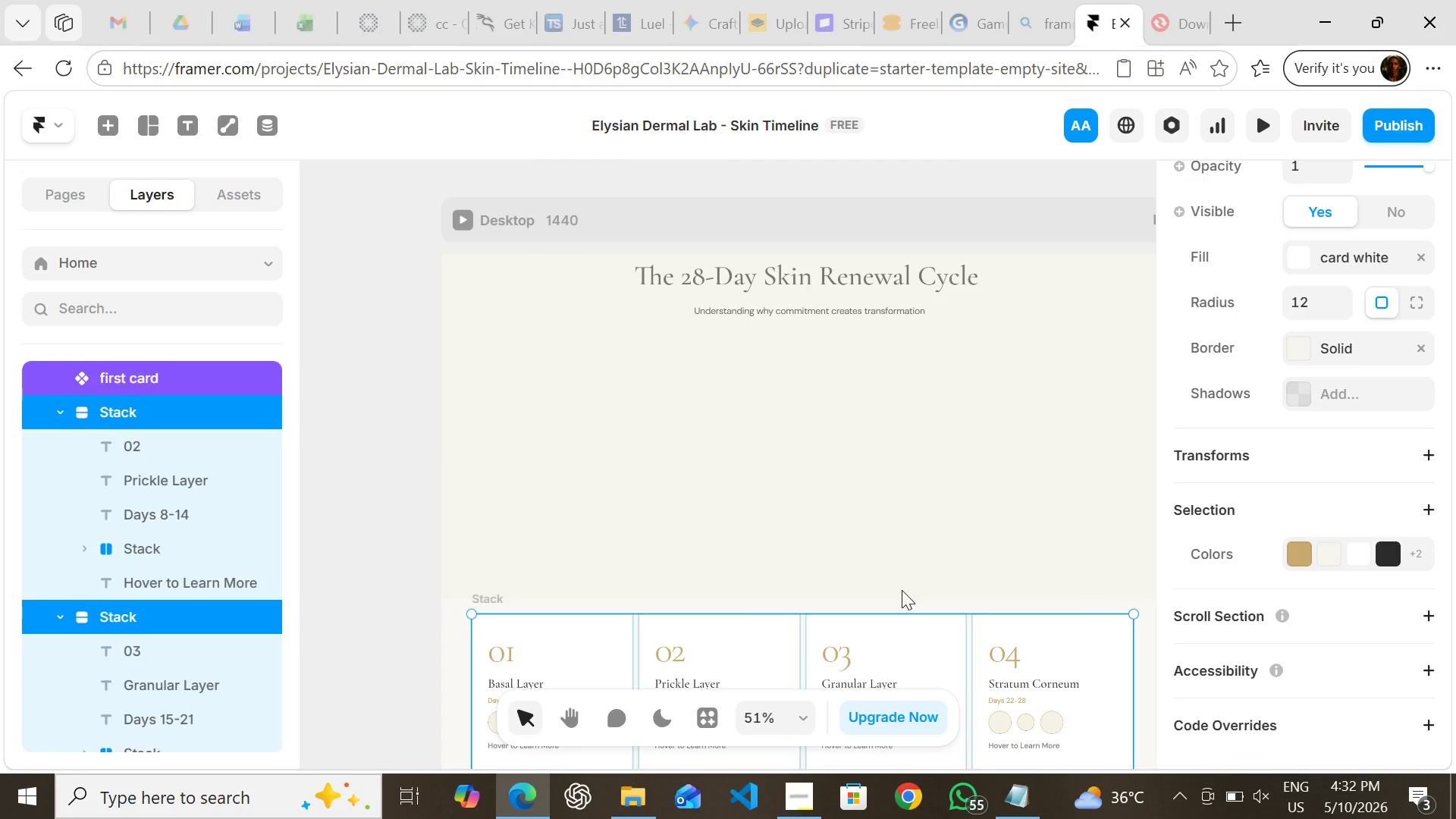 
wait(6.3)
 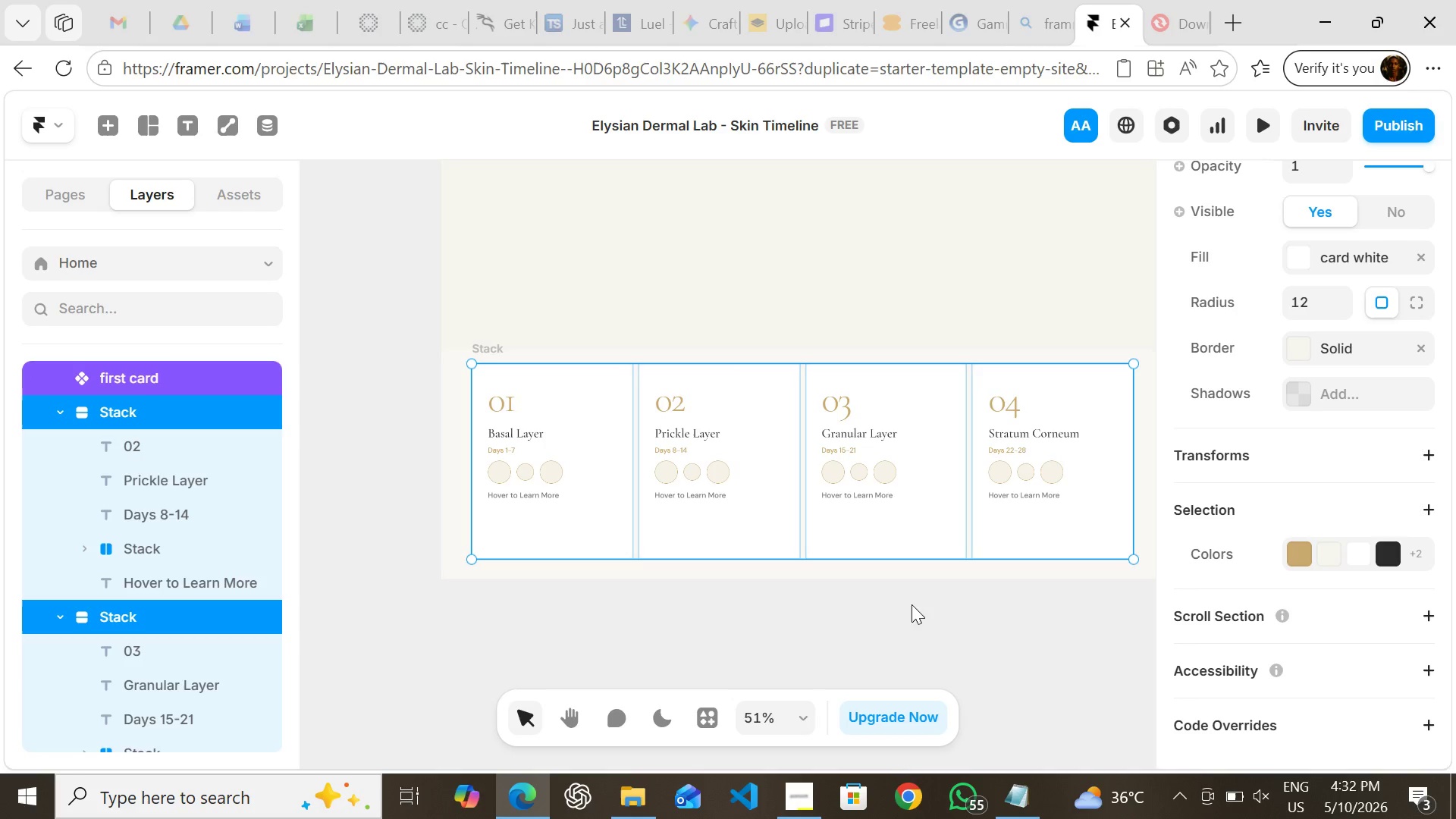 
left_click([410, 446])
 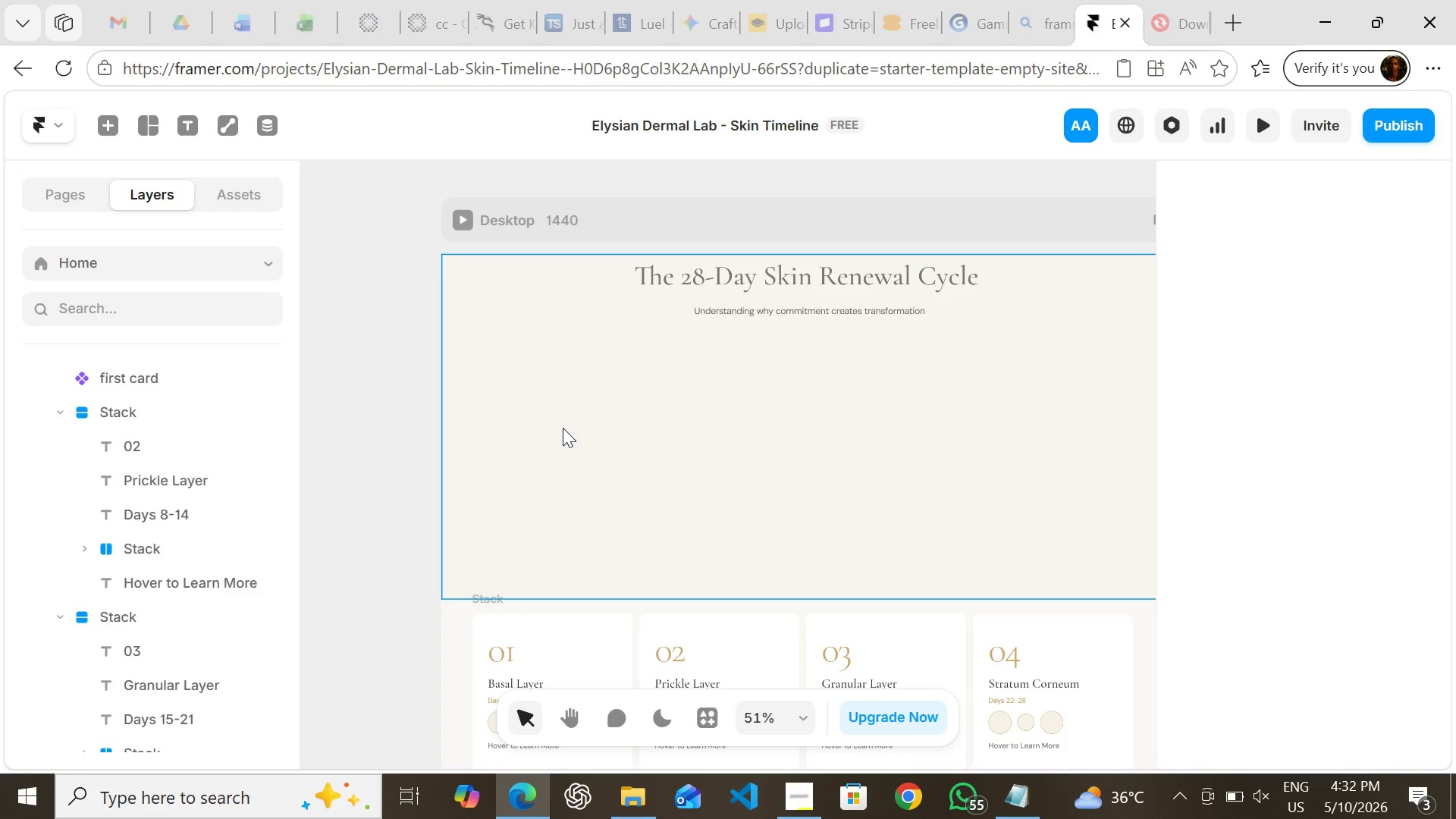 
left_click([563, 428])
 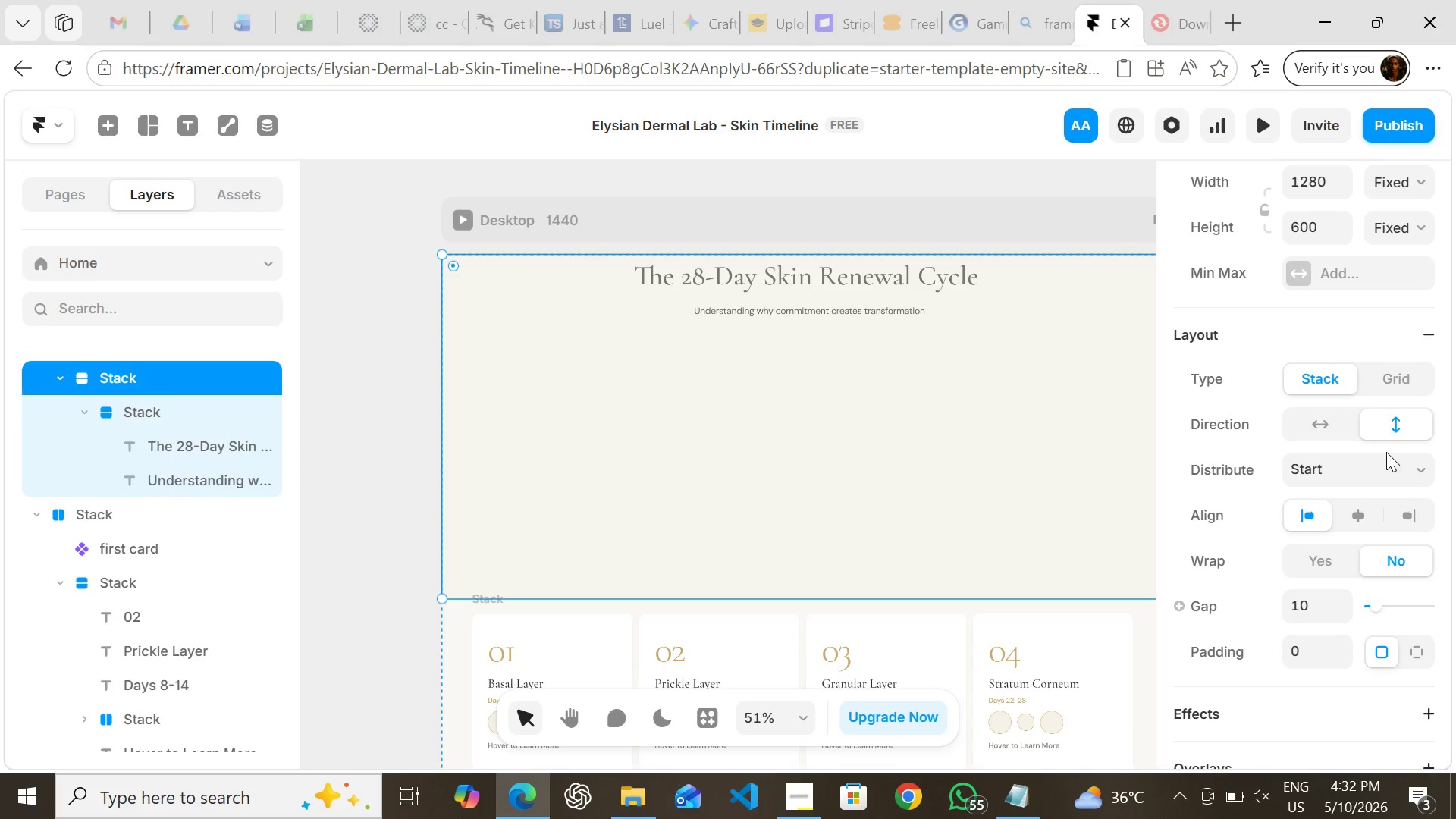 
wait(6.48)
 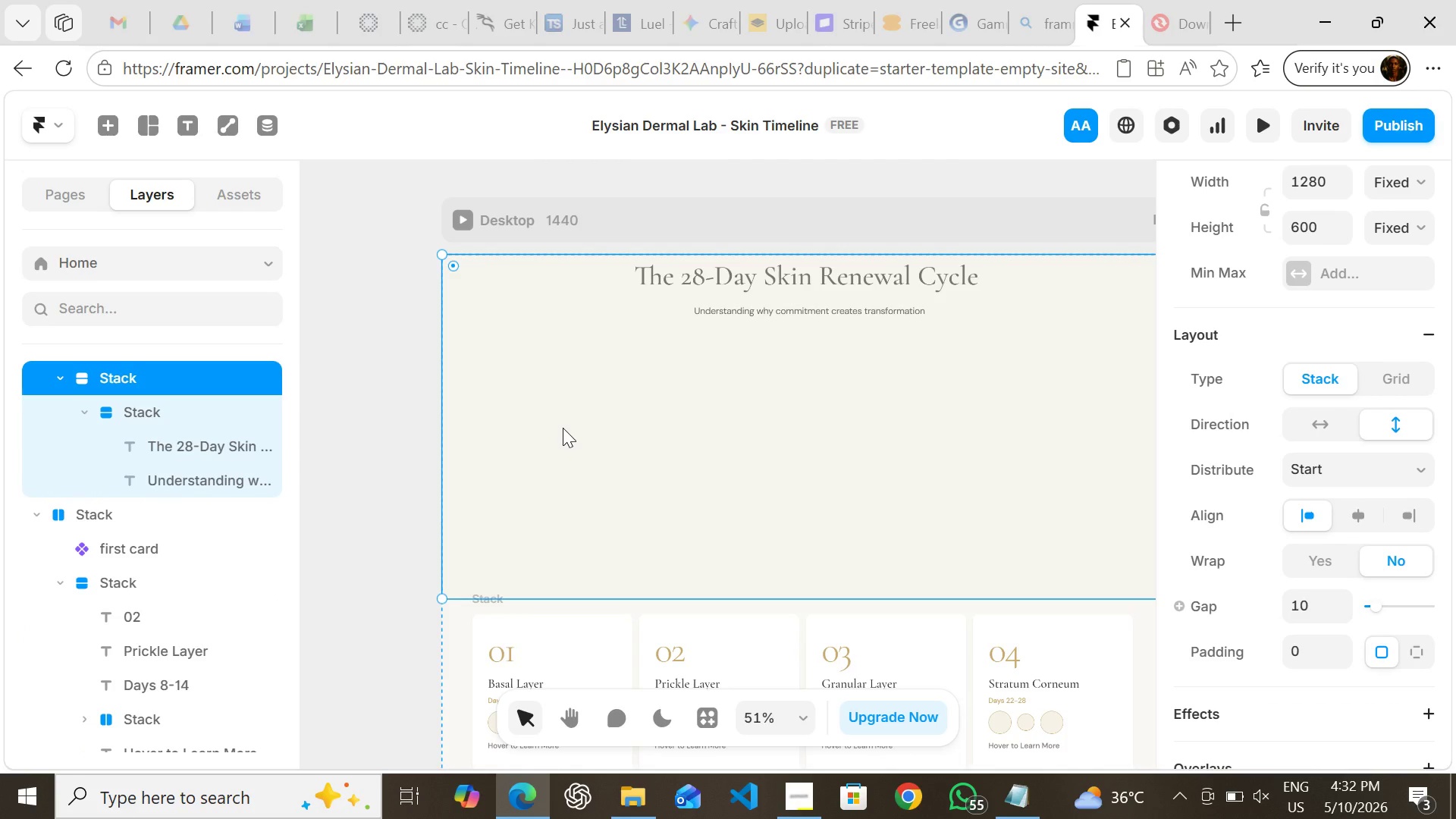 
left_click([1329, 425])
 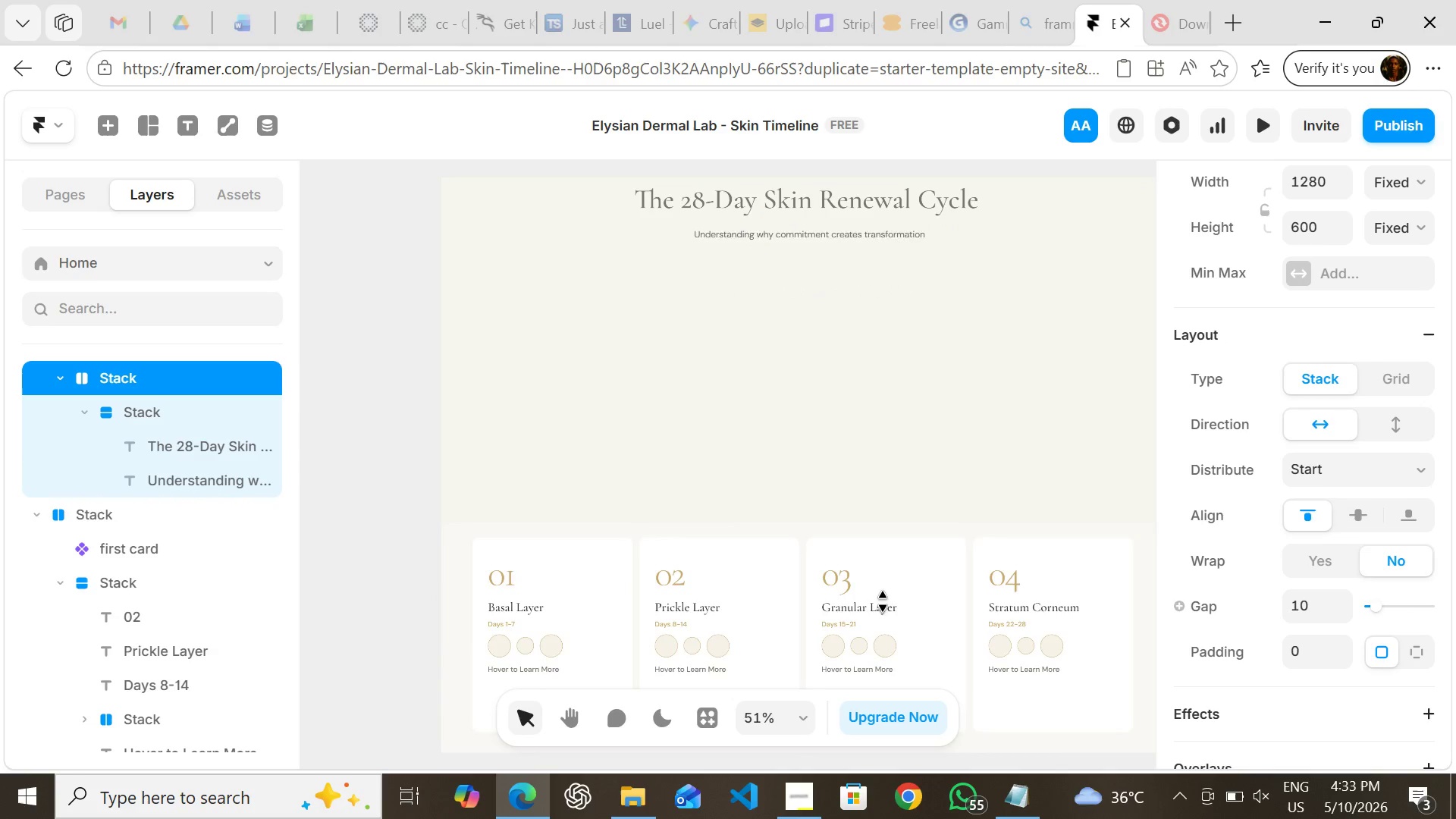 
wait(7.48)
 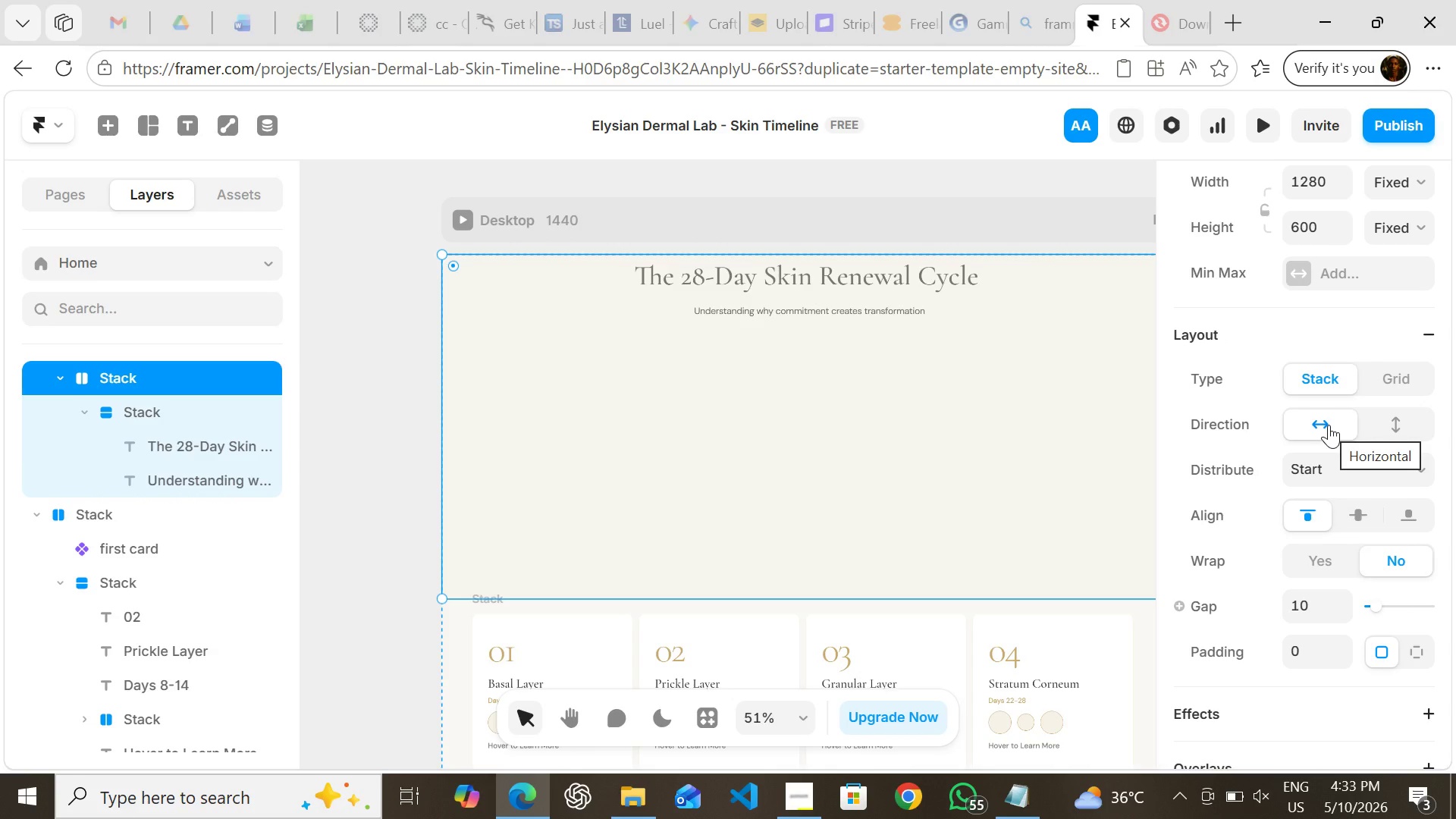 
left_click([593, 600])
 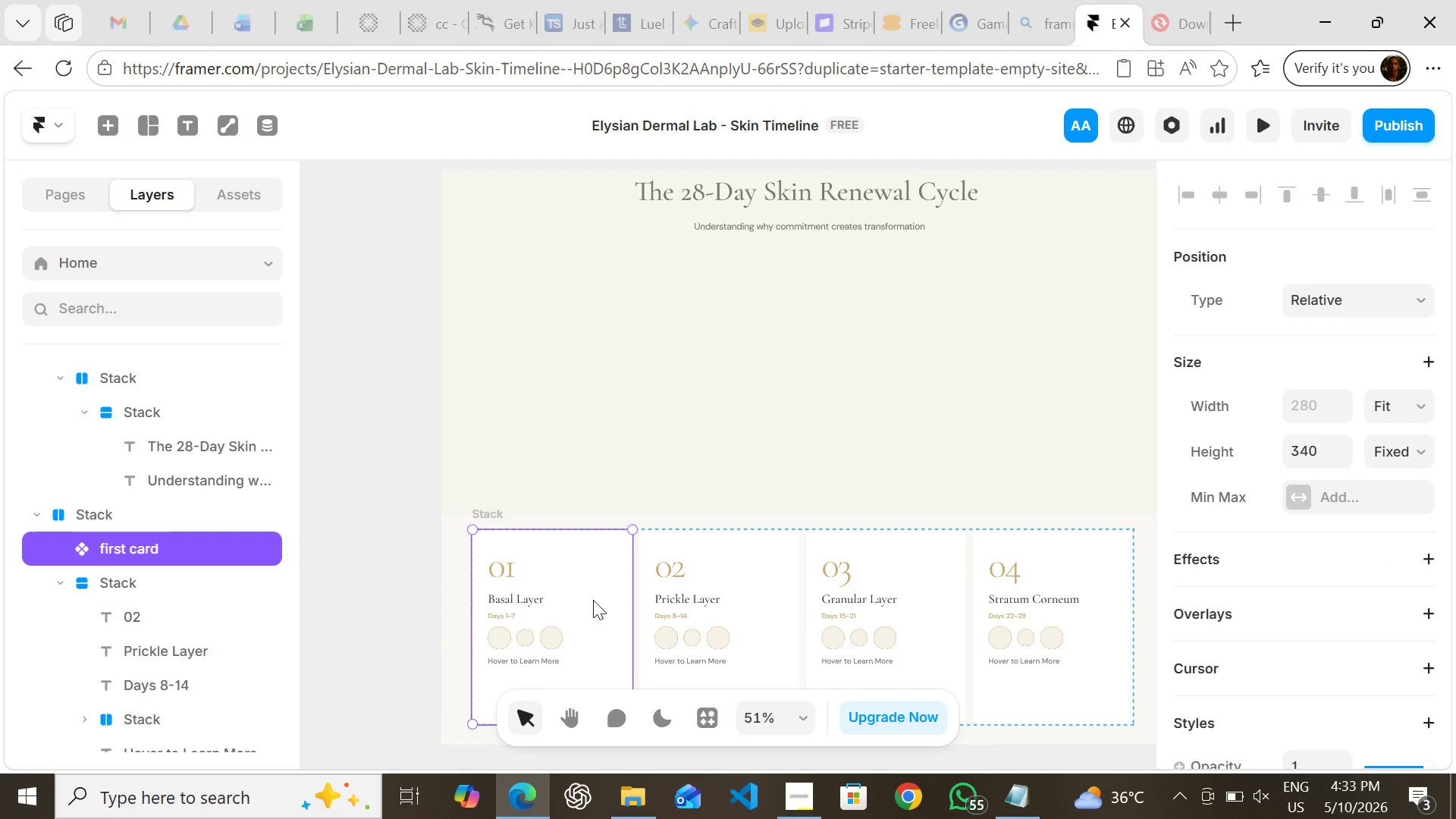 
left_click_drag(start_coordinate=[593, 600], to_coordinate=[572, 331])
 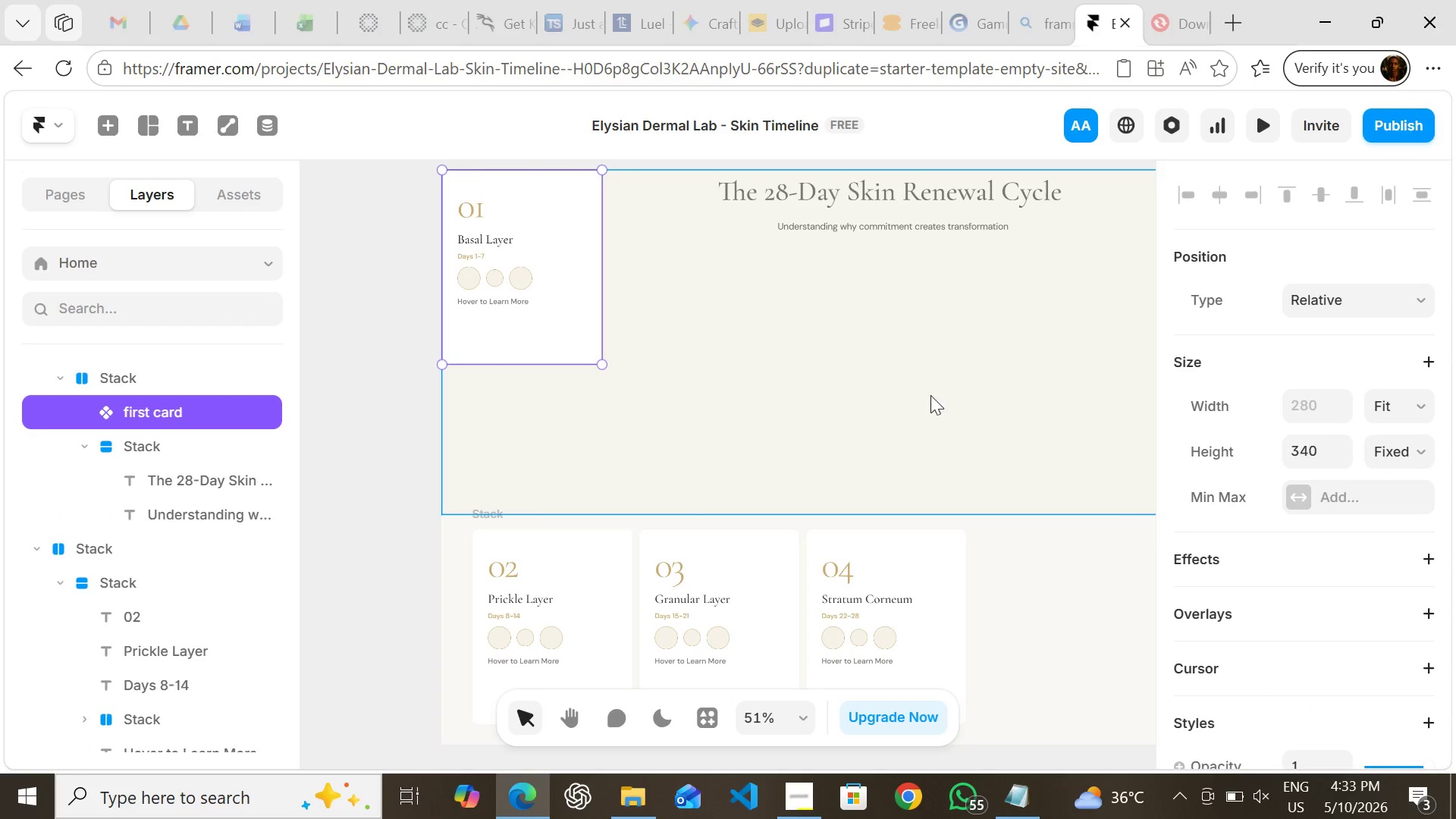 
left_click([412, 454])
 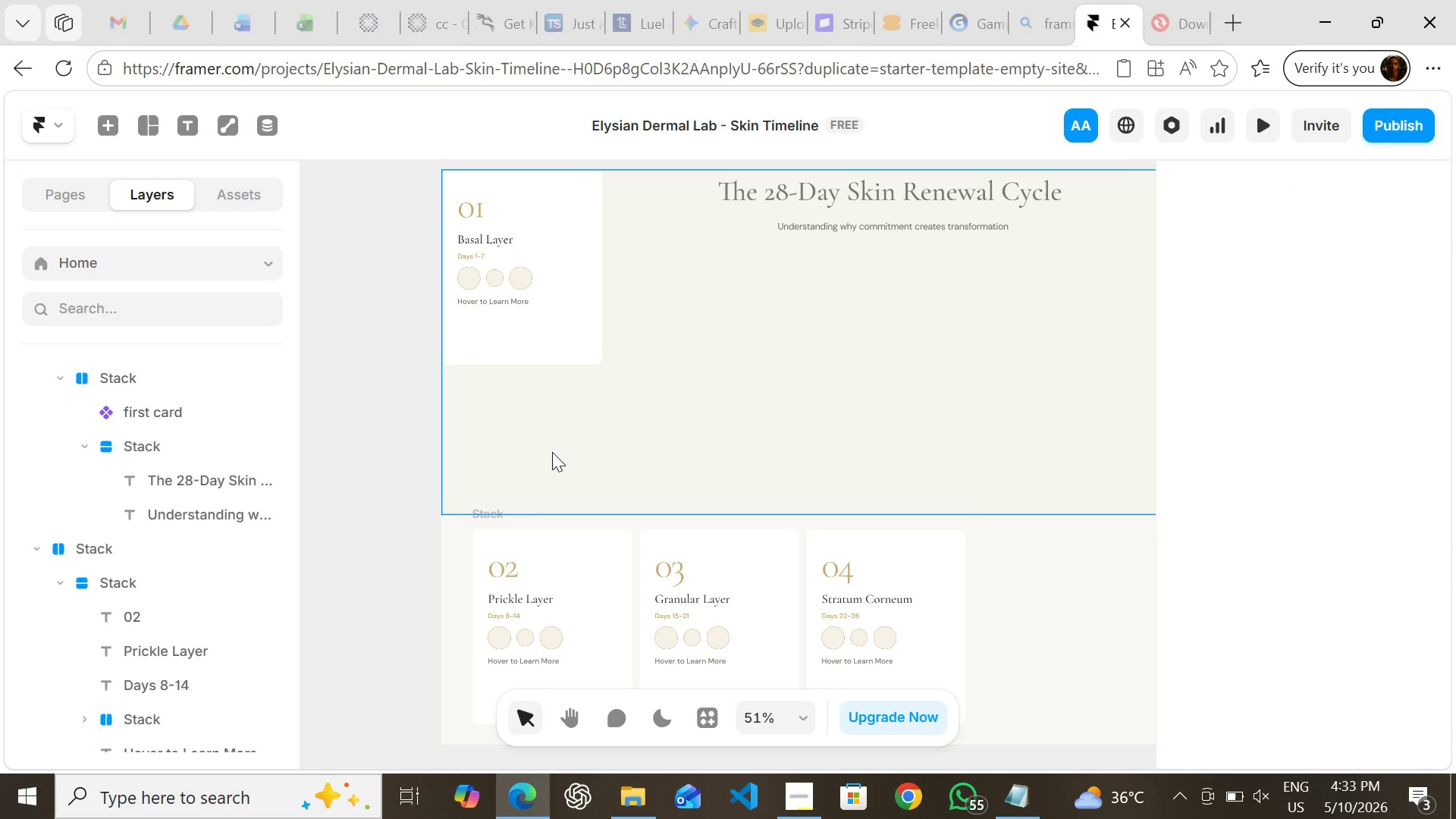 
left_click([552, 452])
 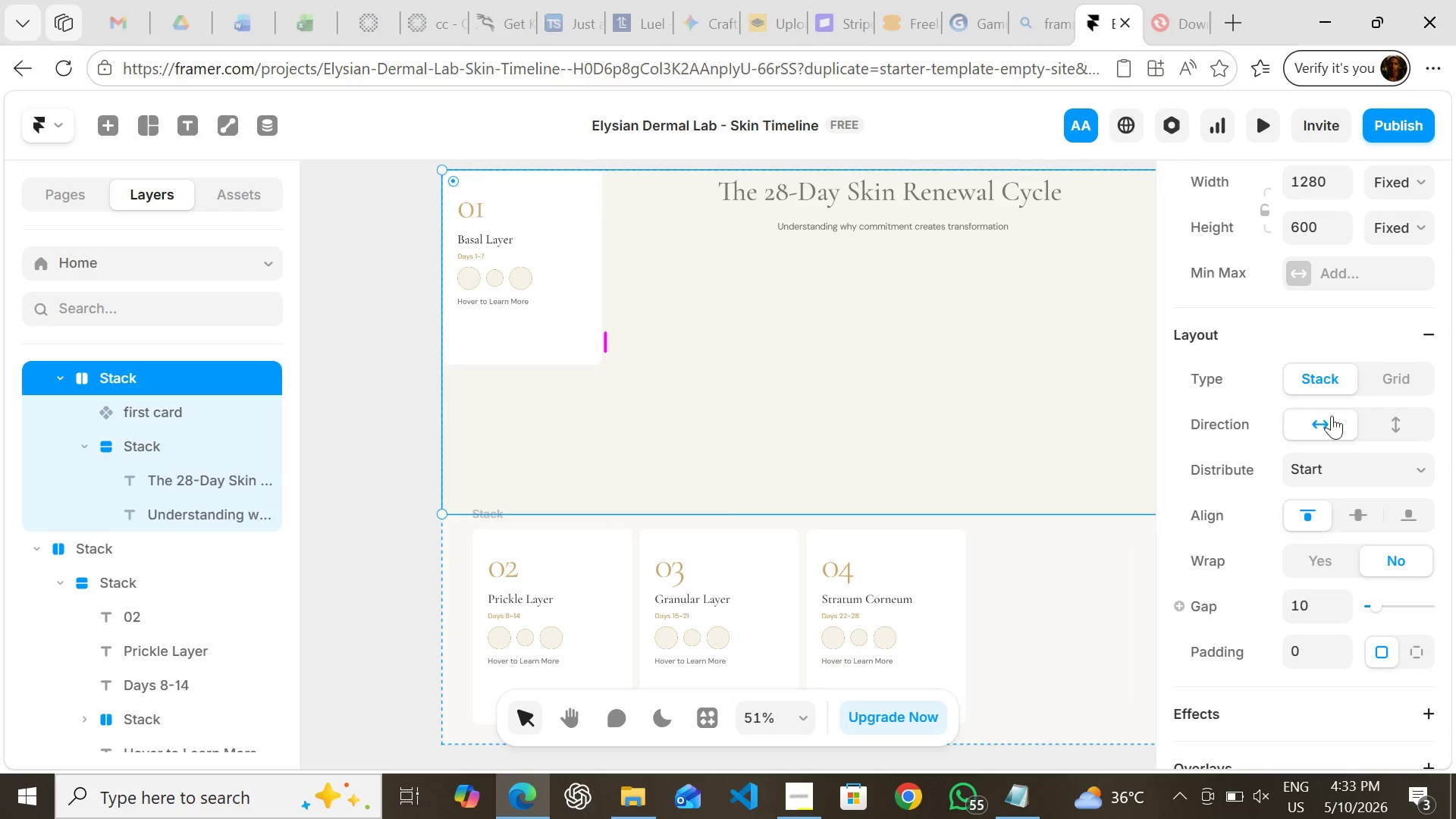 
mouse_move([1398, 435])
 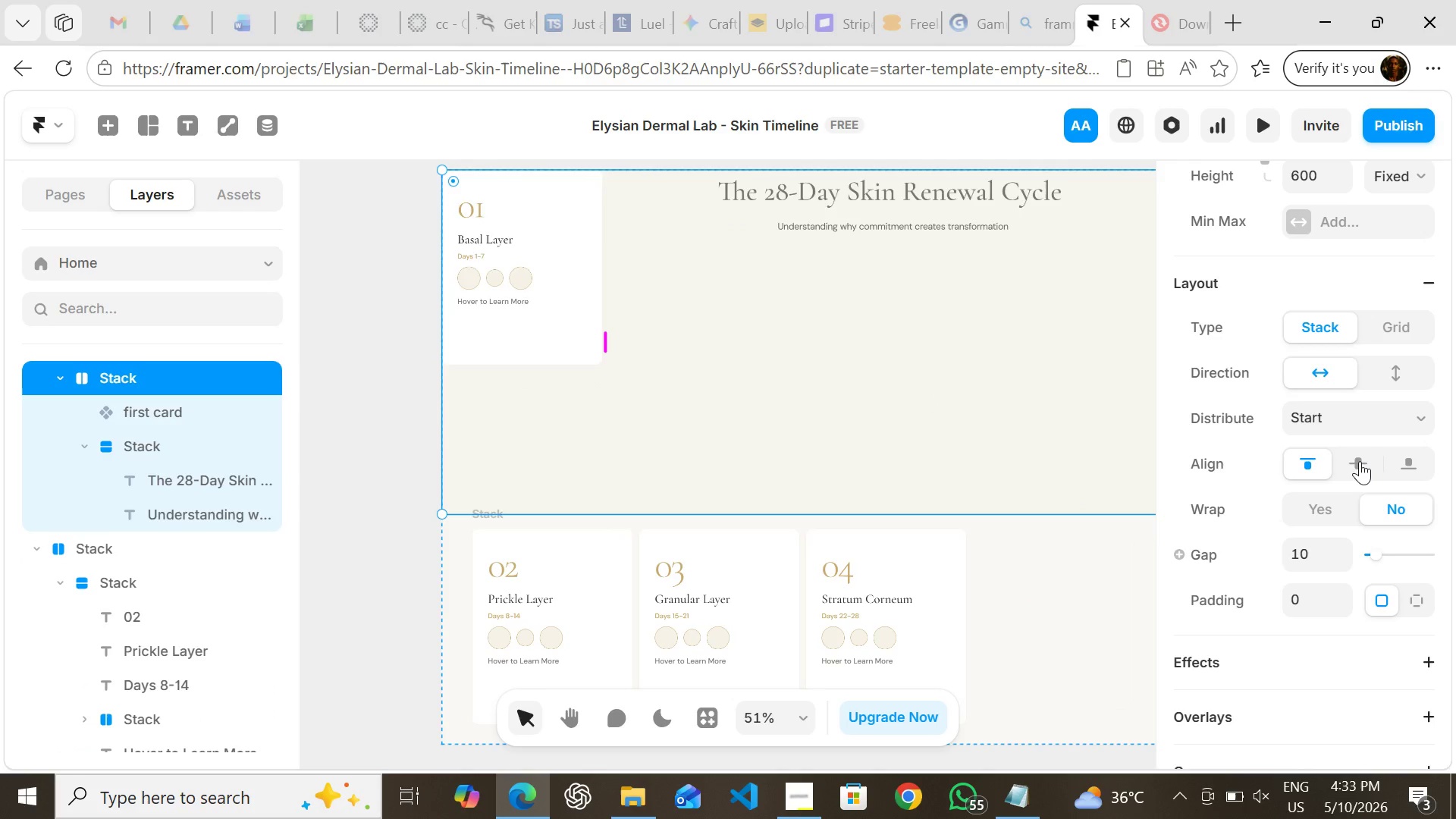 
left_click([1360, 461])
 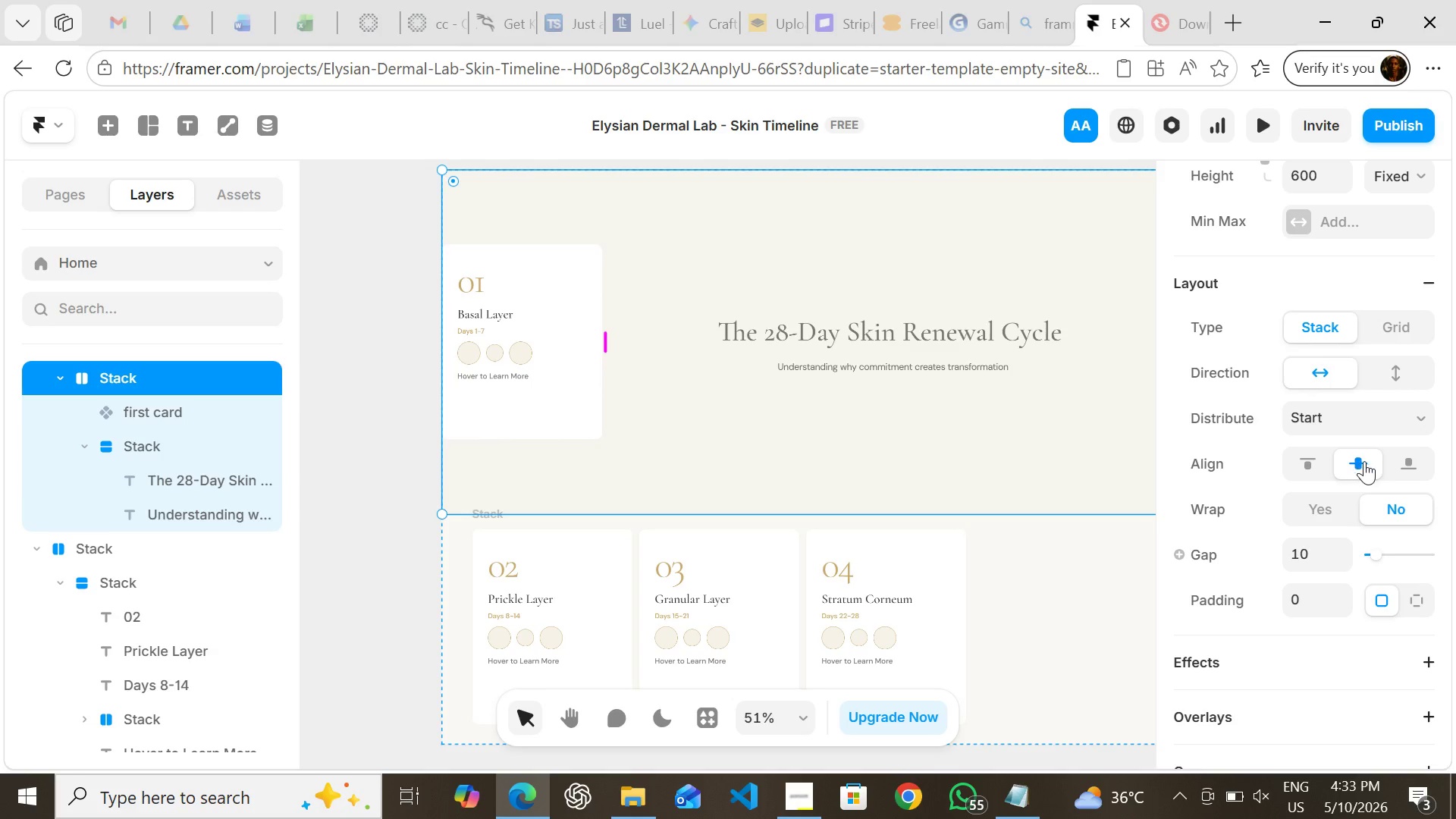 
left_click([1402, 464])
 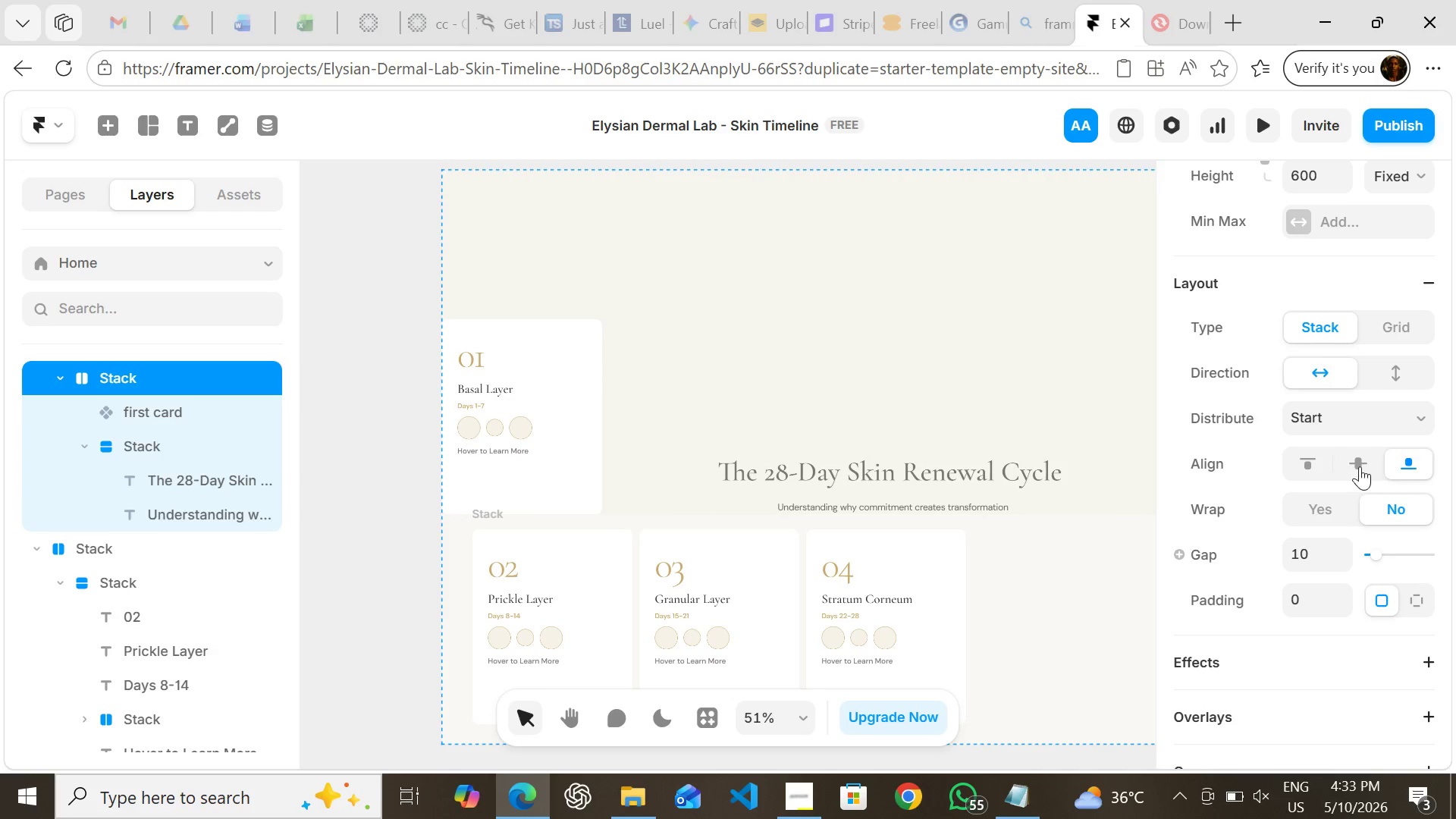 
left_click([1355, 466])
 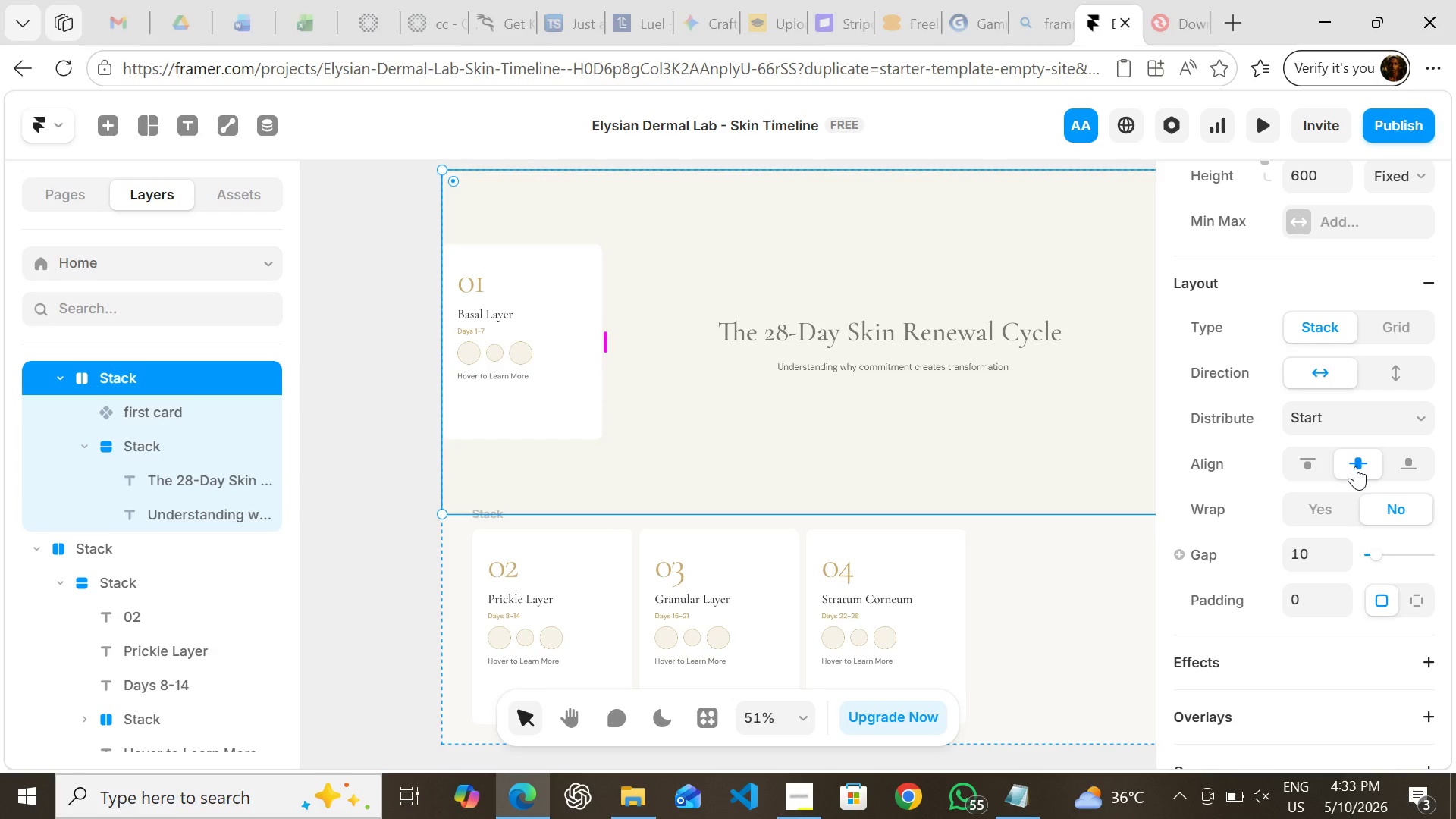 
wait(7.11)
 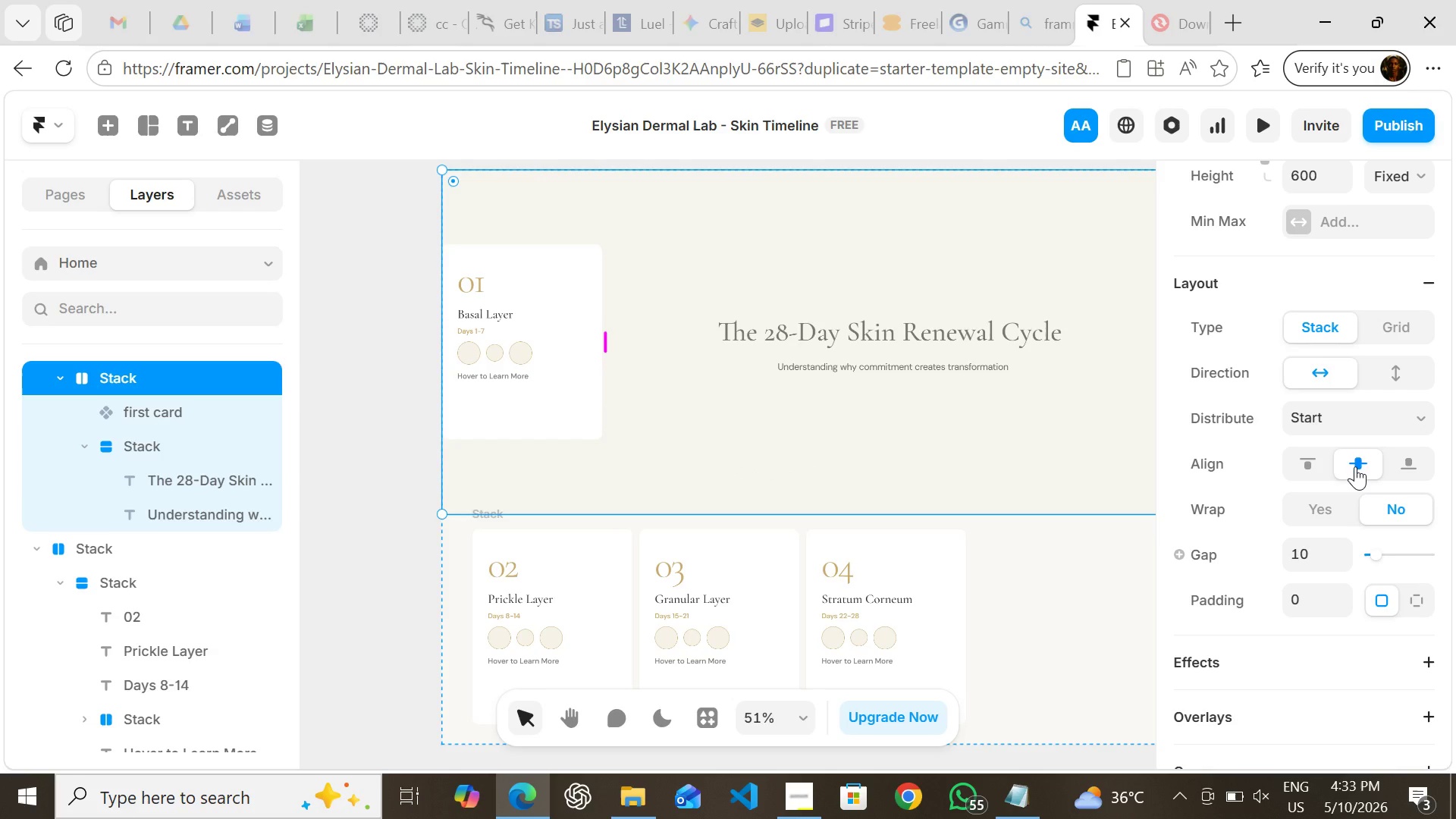 
key(Control+Z)
 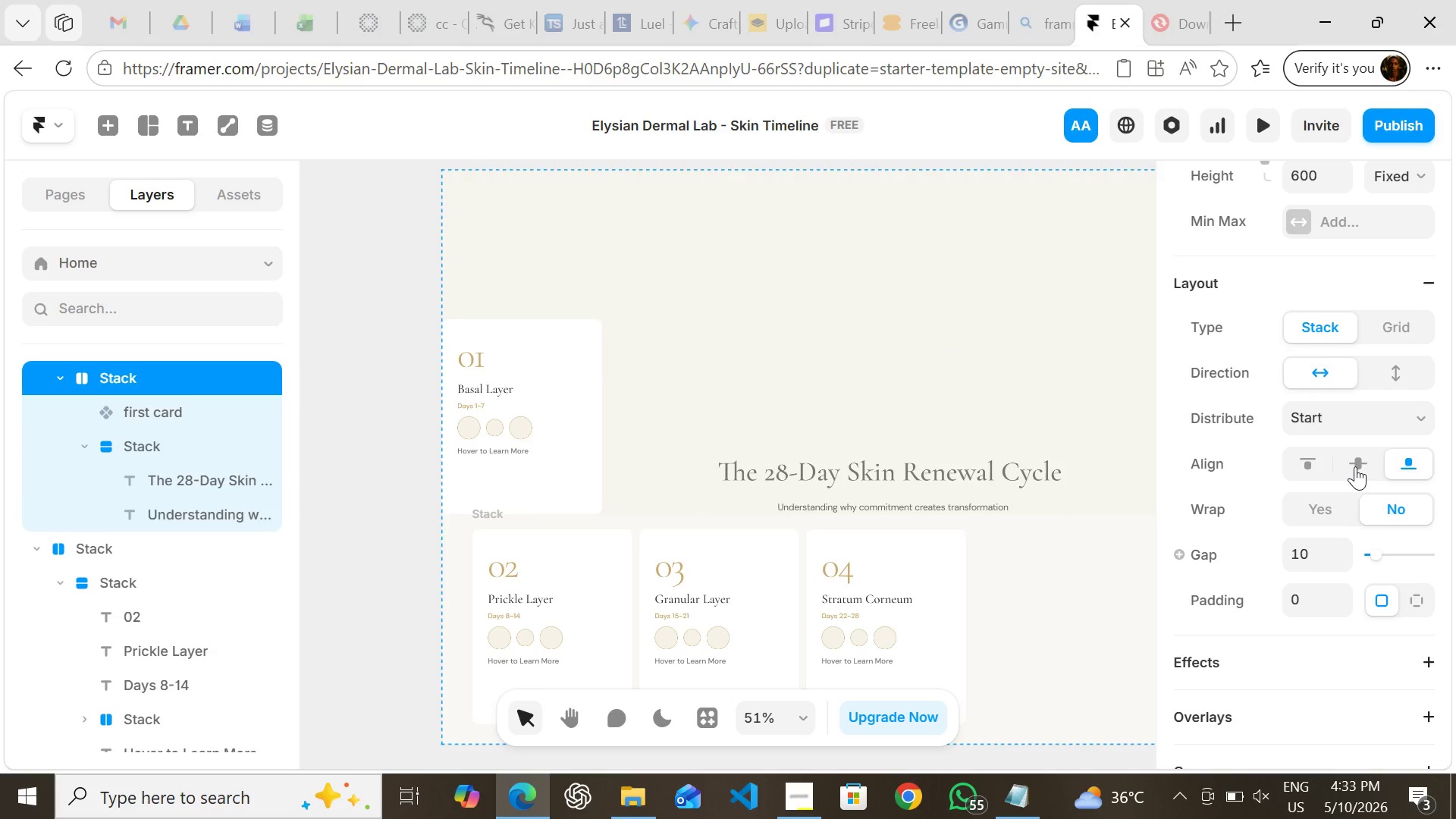 
key(Control+Z)
 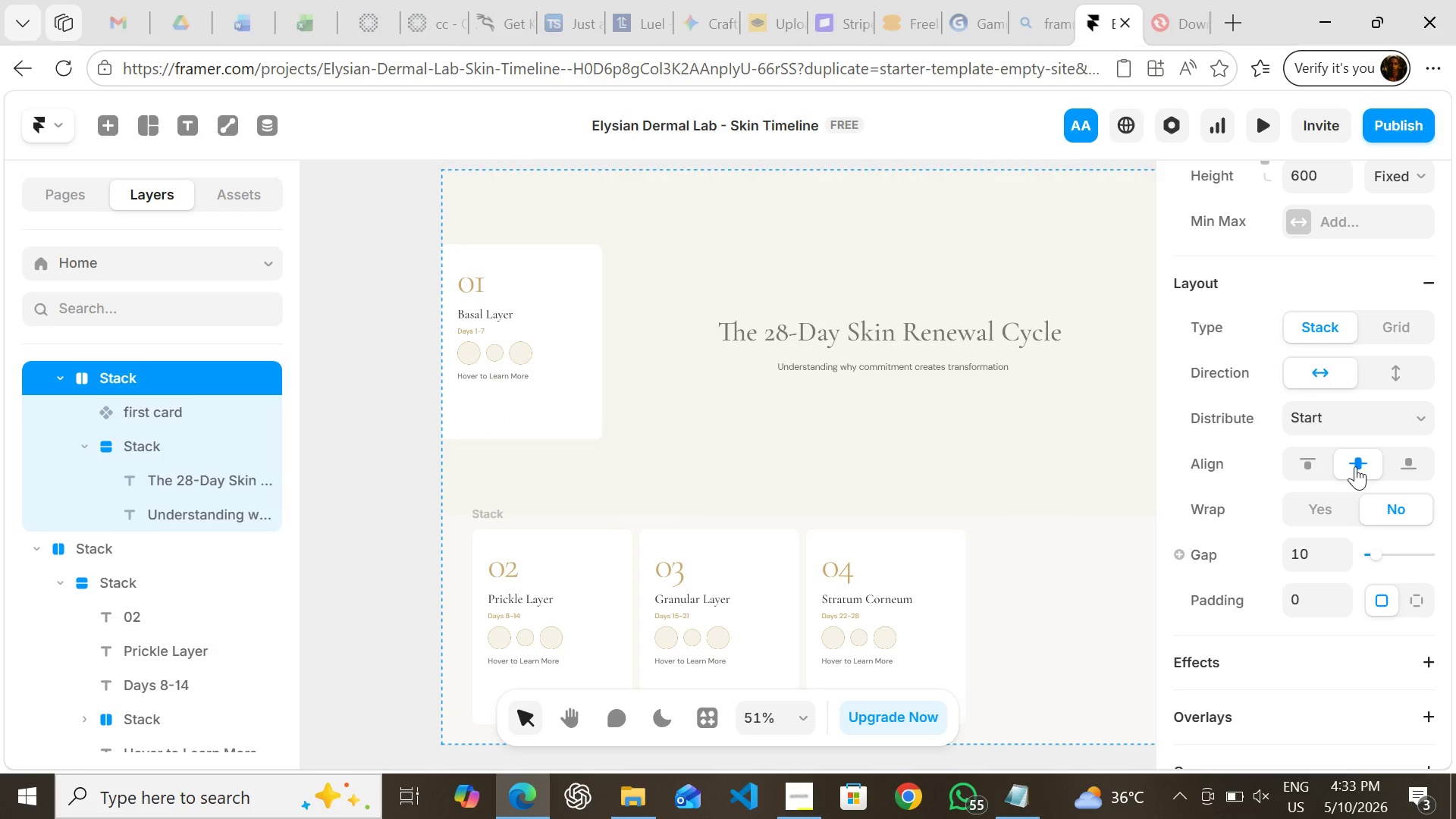 
key(Control+Z)
 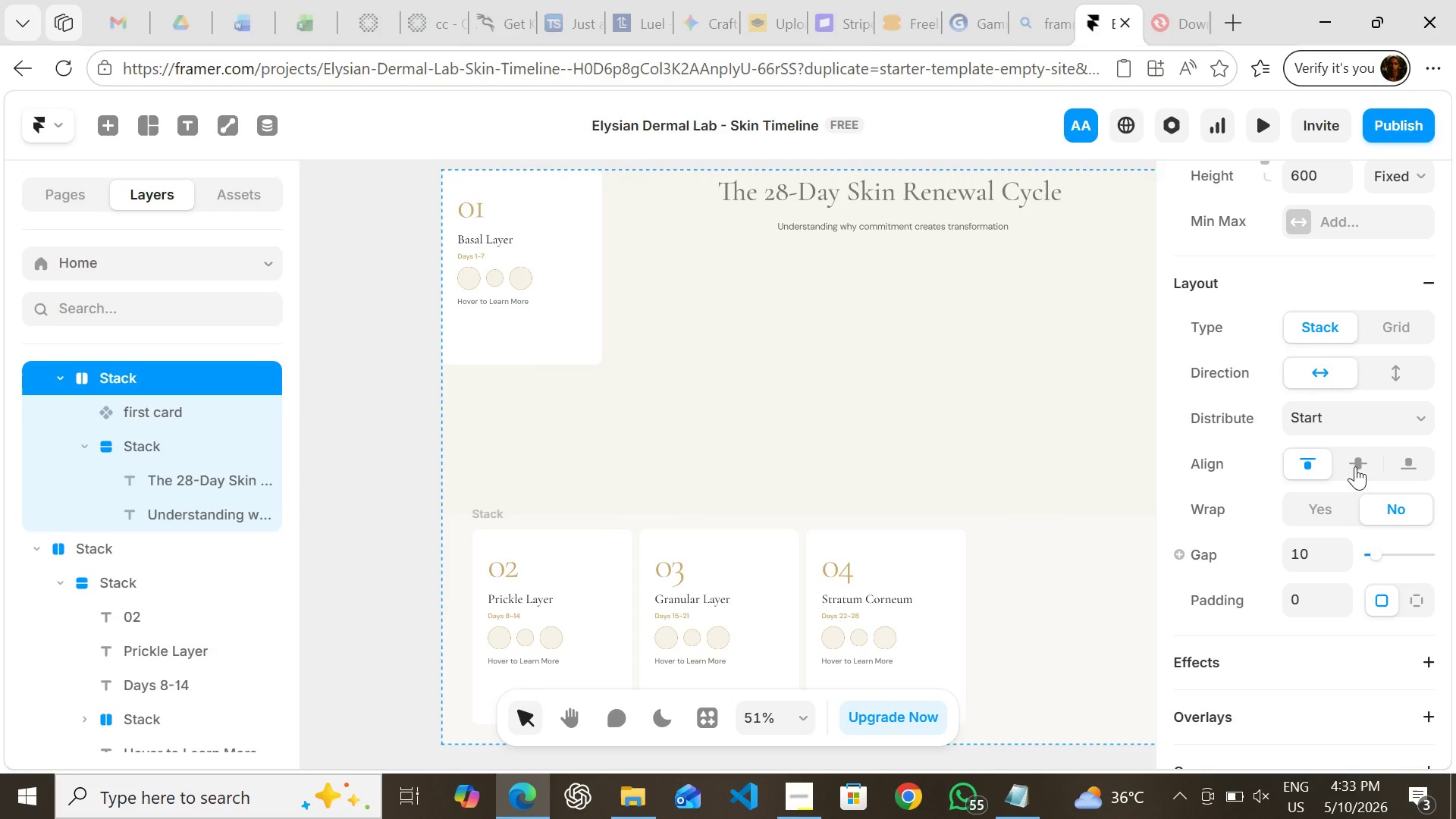 
key(Control+Z)
 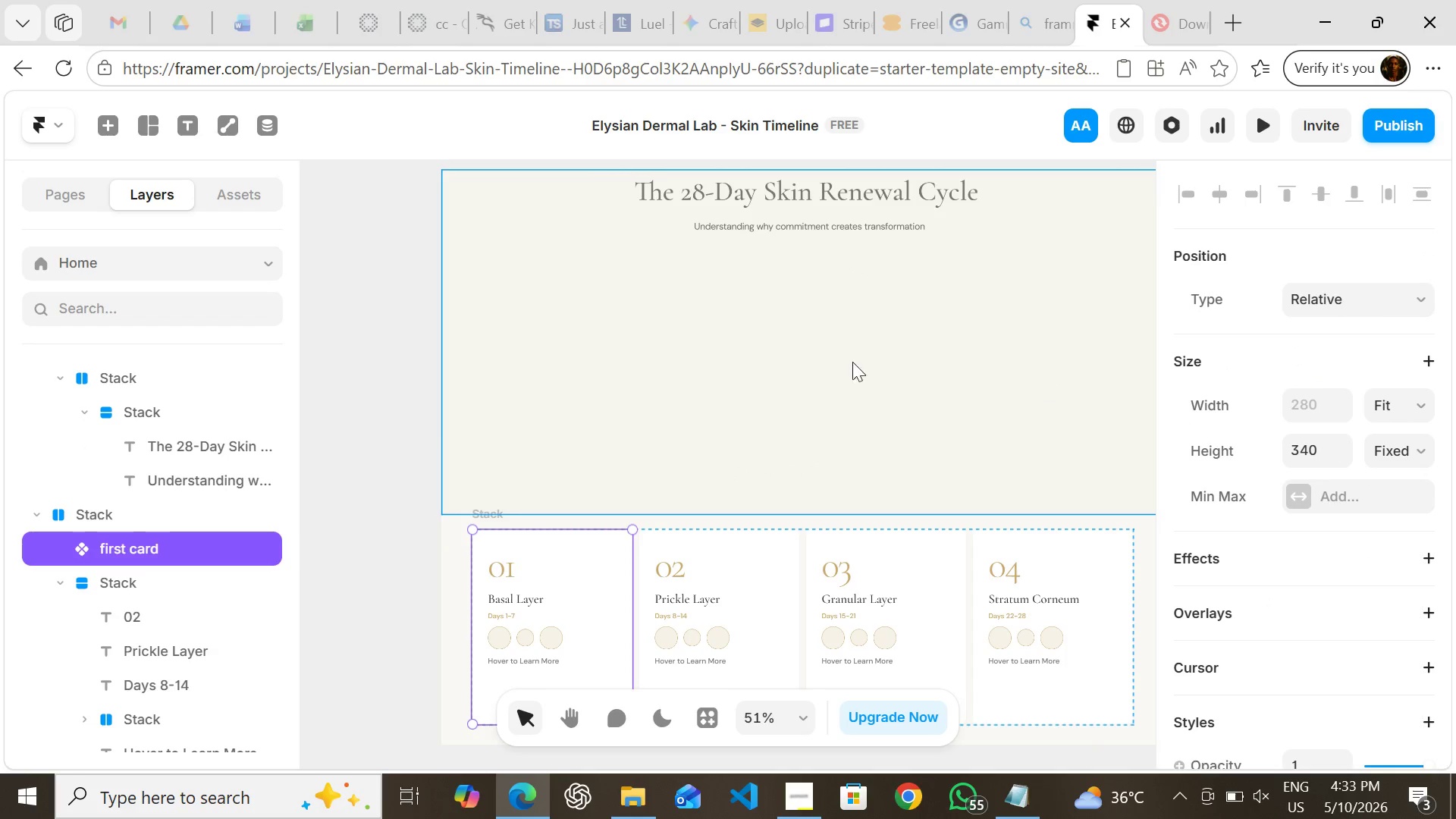 
left_click([375, 370])
 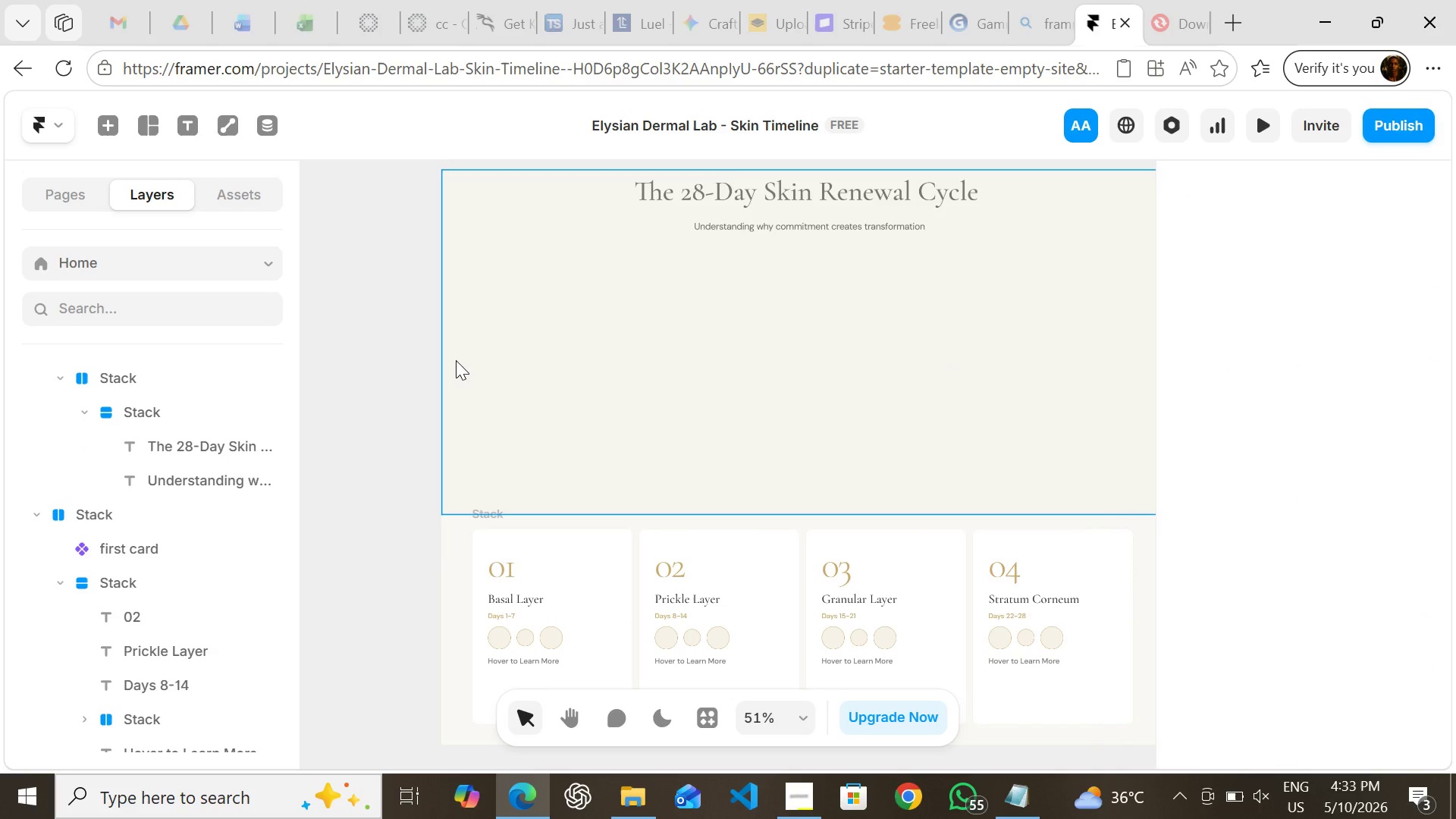 
left_click([456, 360])
 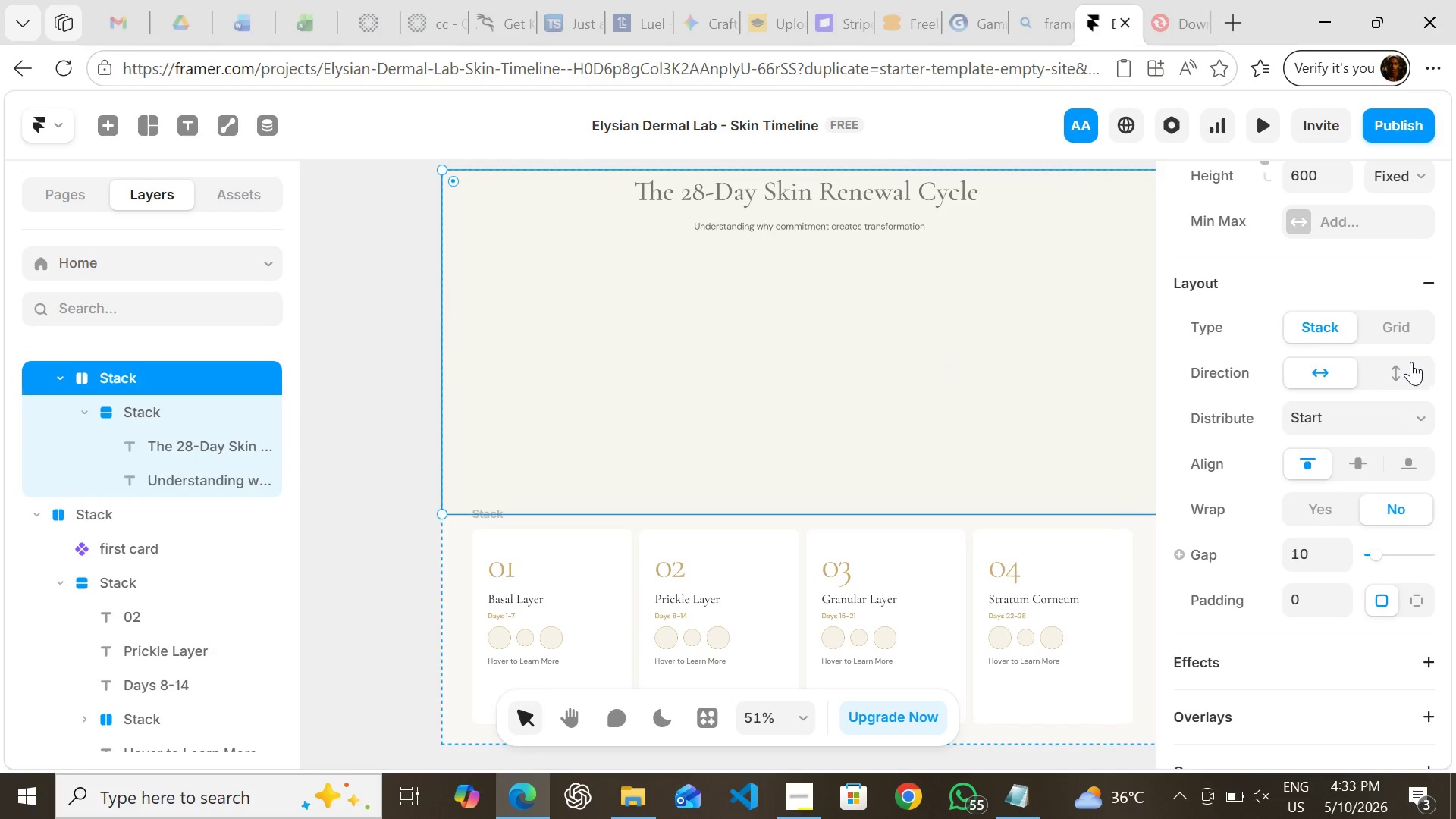 
left_click([1406, 367])
 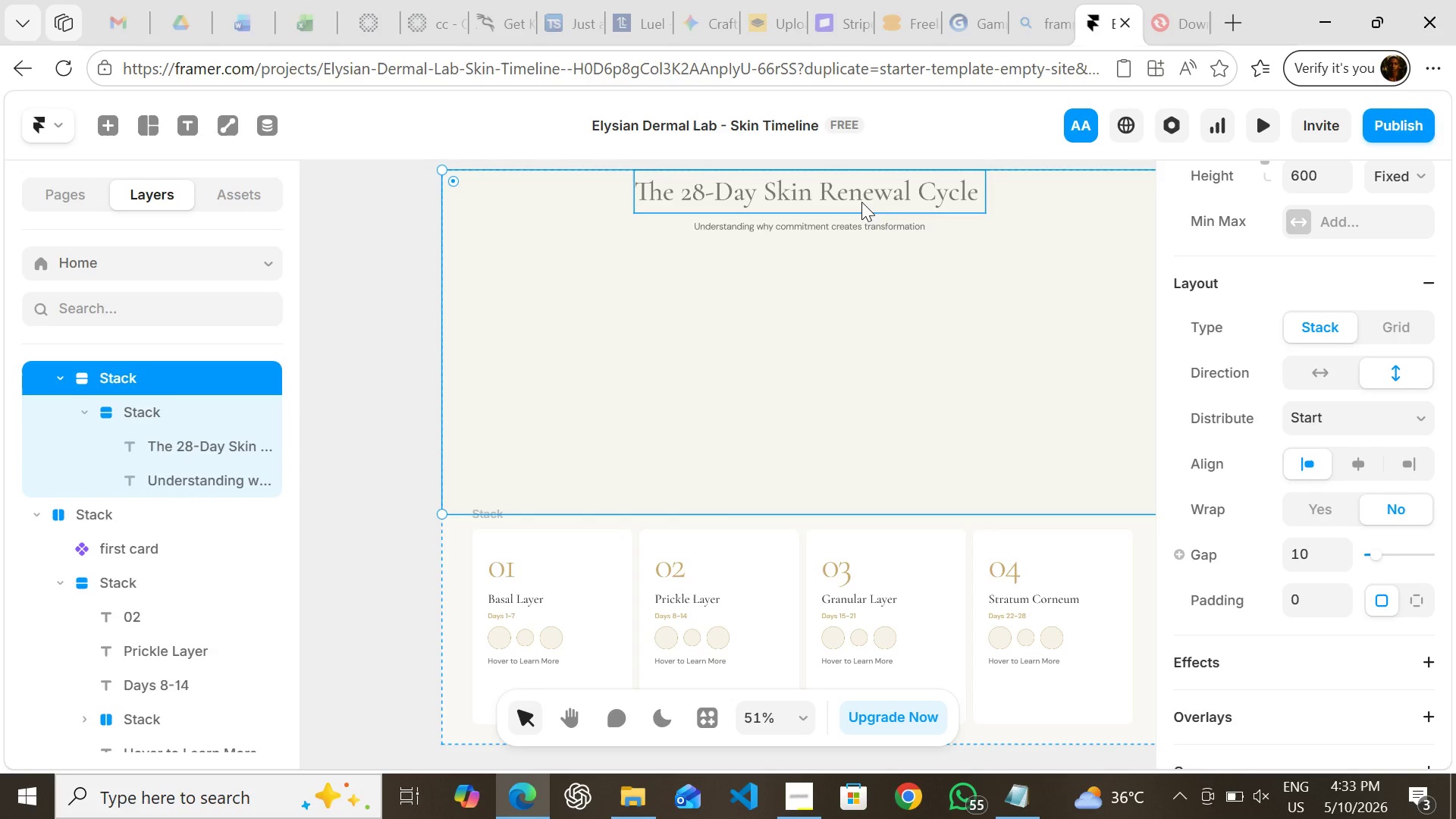 
left_click([368, 428])
 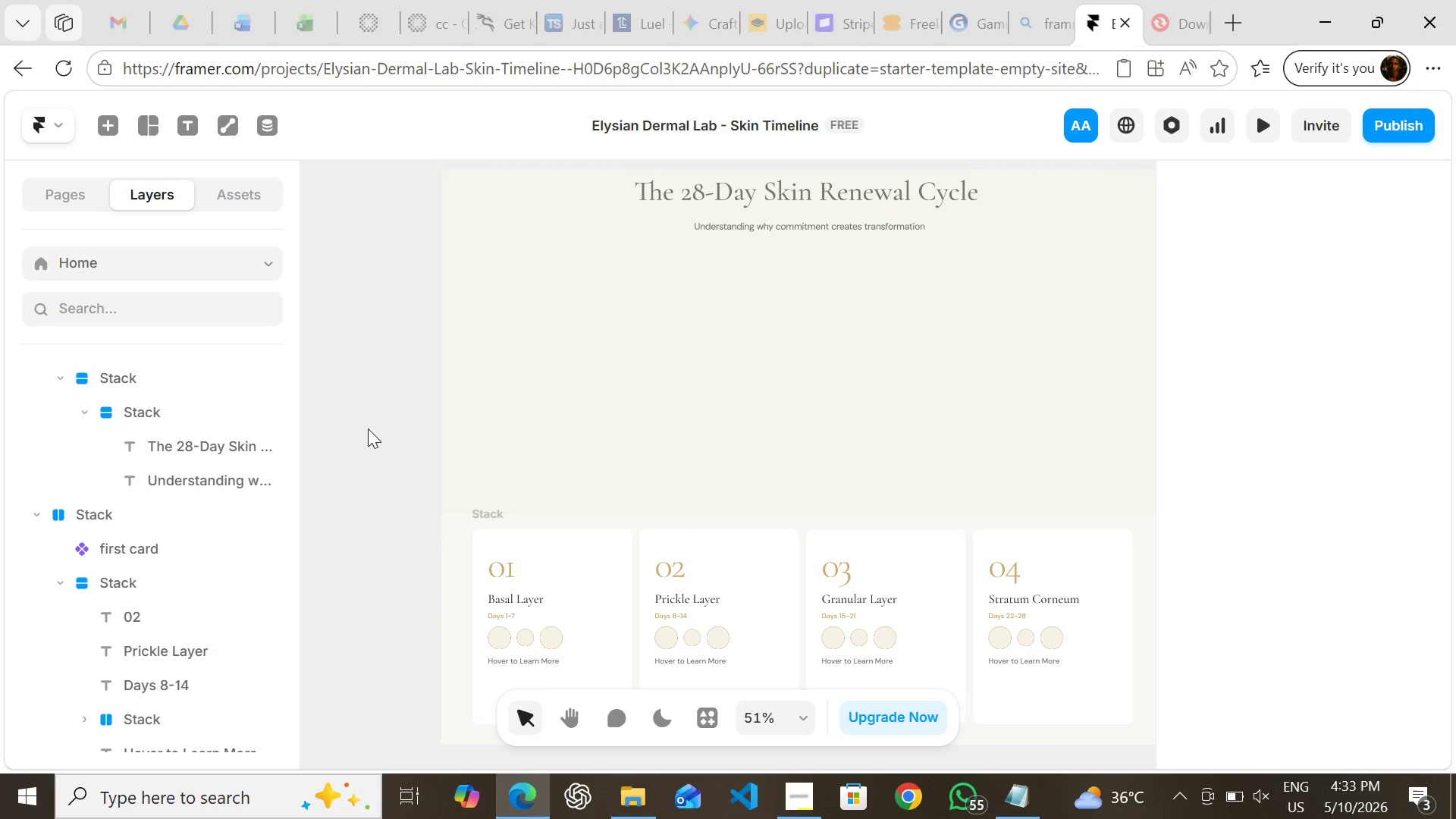 
hold_key(key=ShiftLeft, duration=1.53)
left_click([576, 570])
 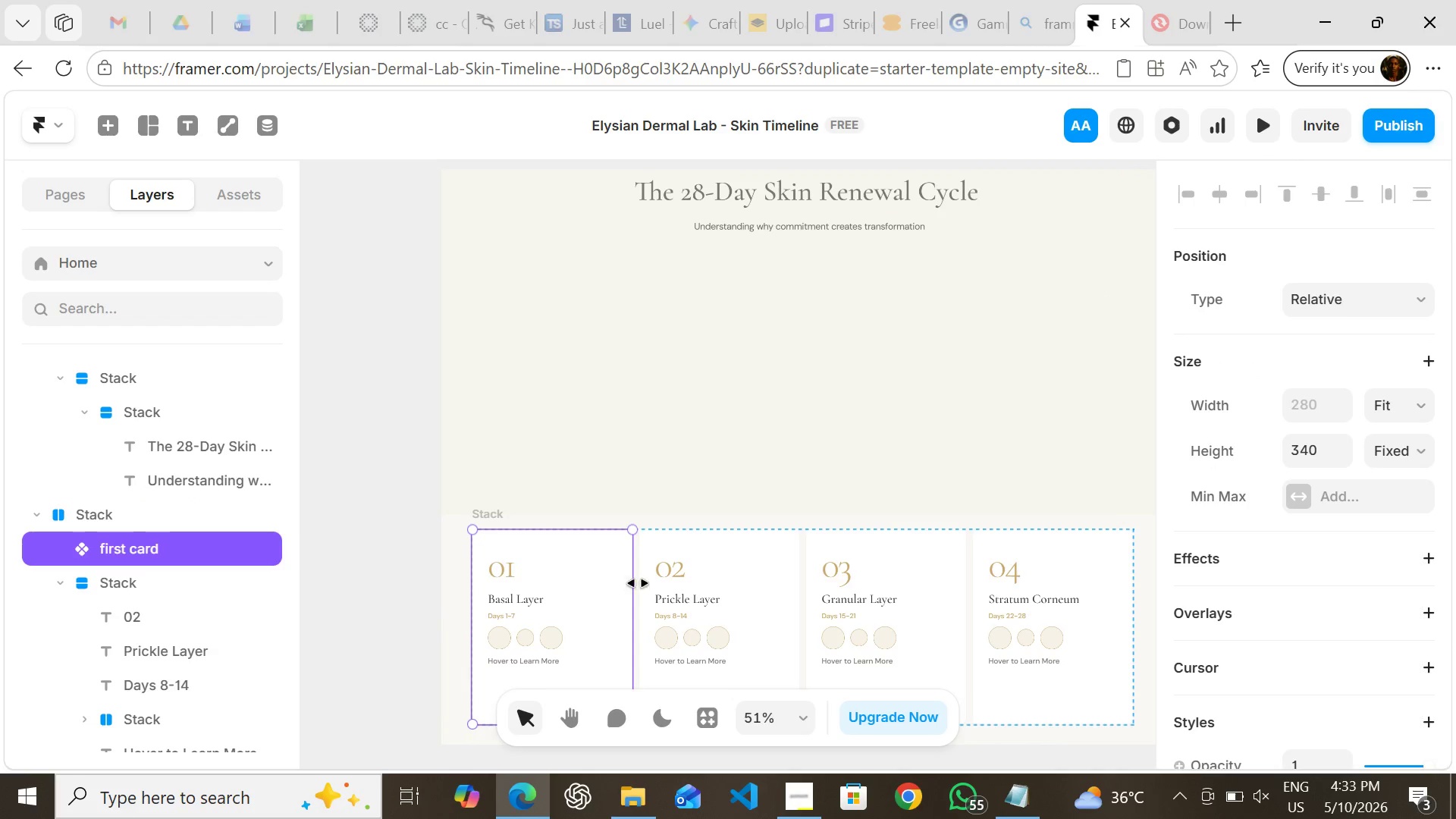 
hold_key(key=ShiftLeft, duration=1.5)
left_click([709, 589])
 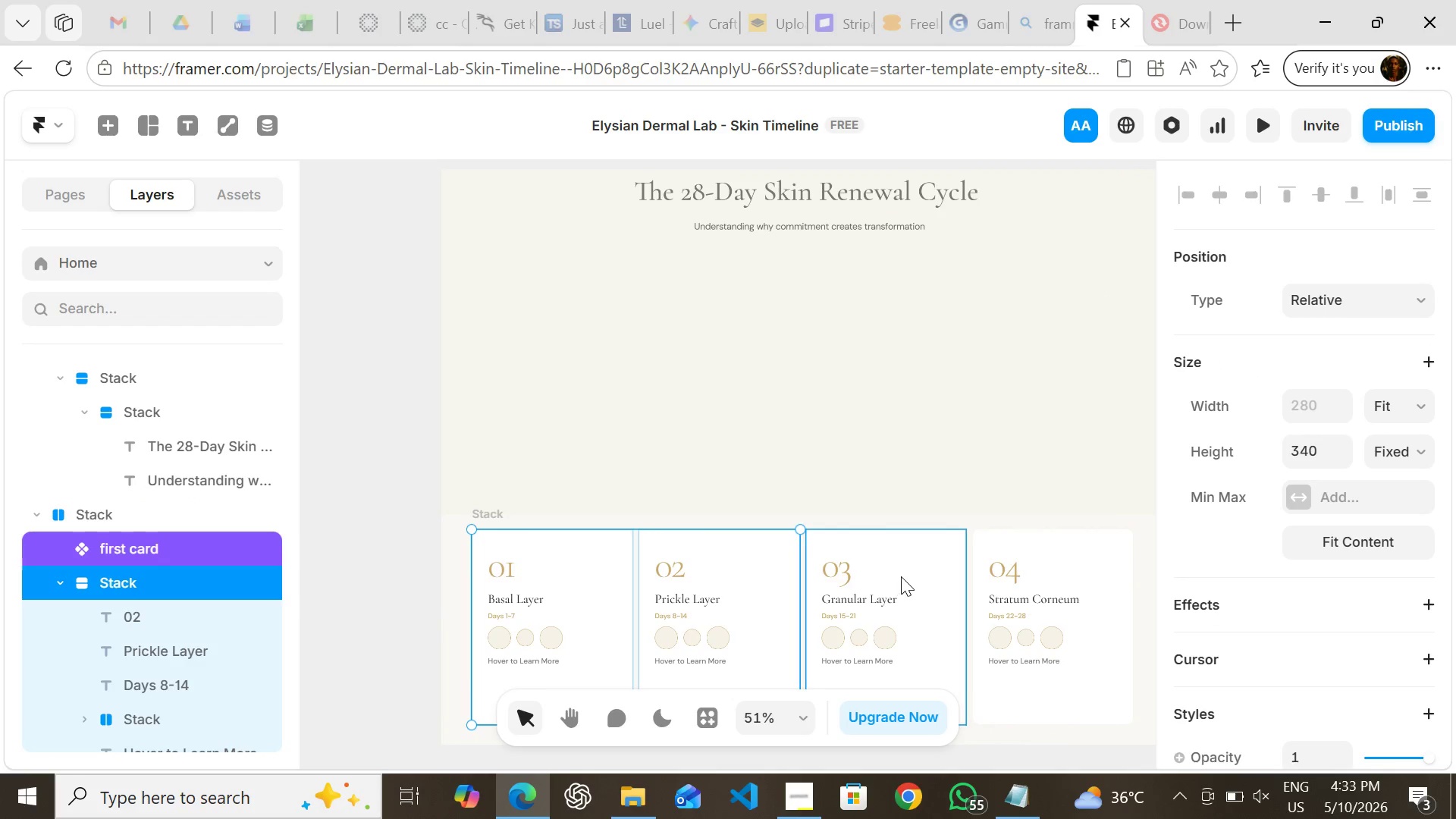 
hold_key(key=ShiftLeft, duration=1.31)
left_click([902, 576])
 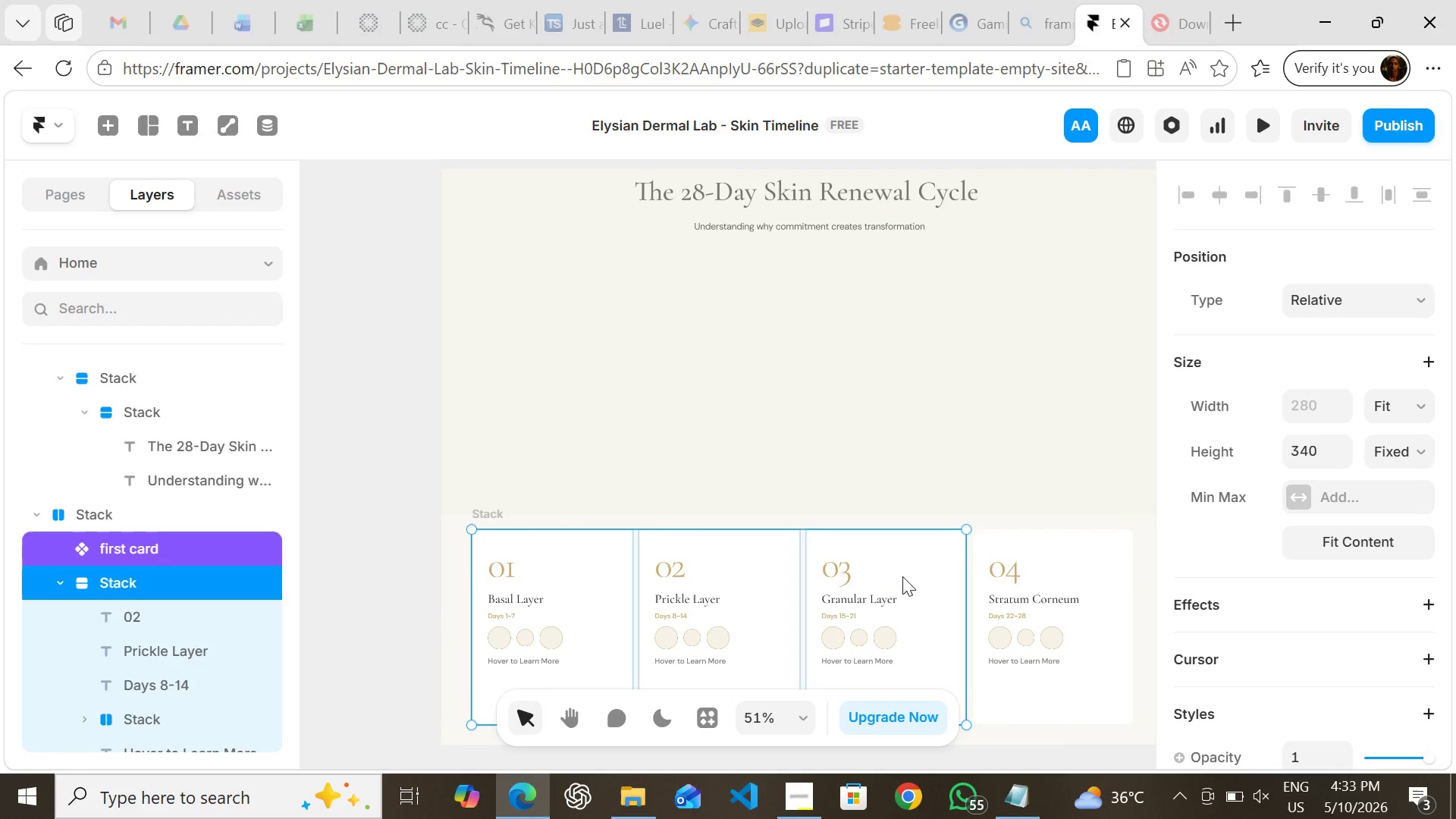 
left_click([1053, 577])
 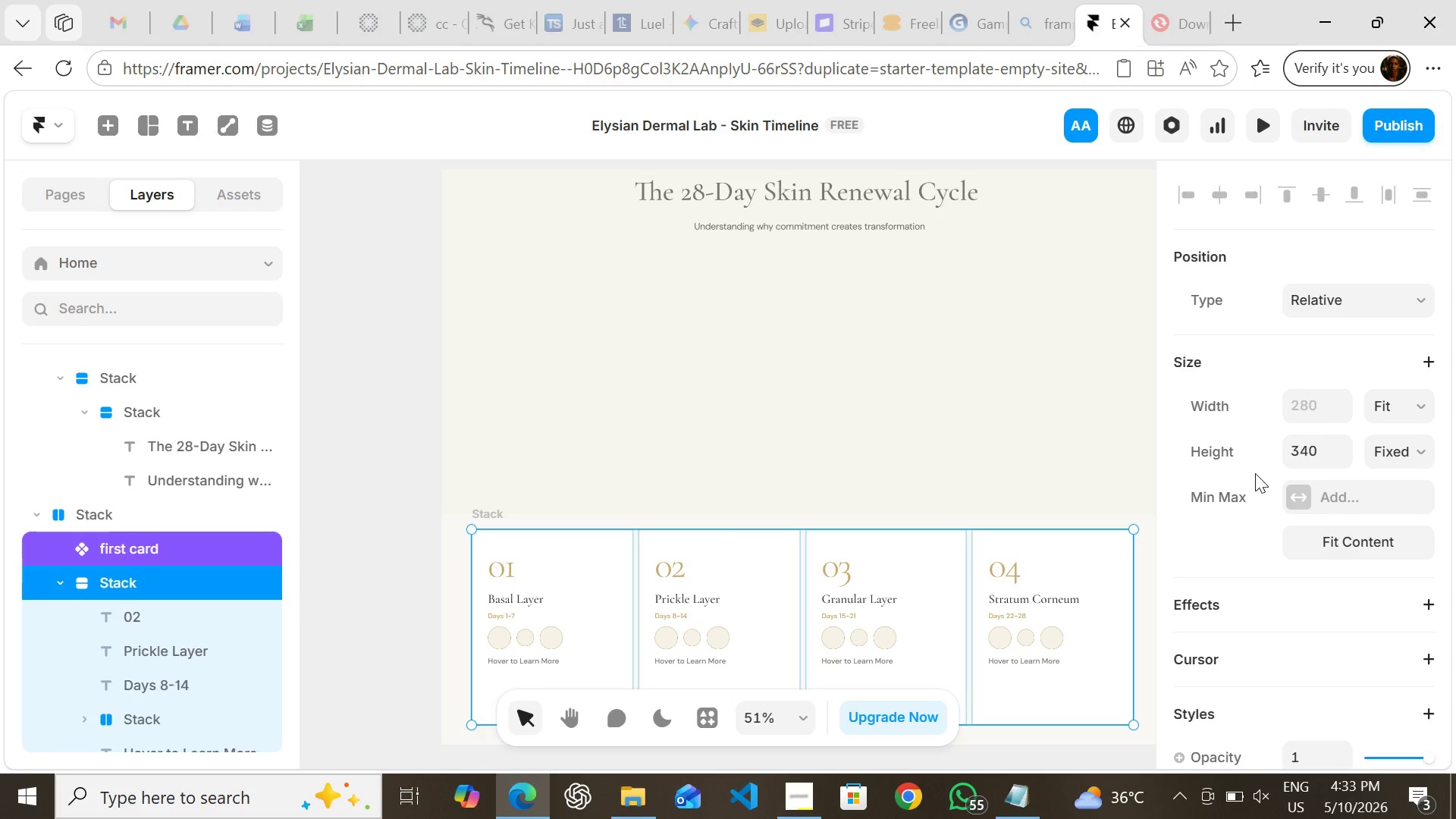 
wait(6.09)
 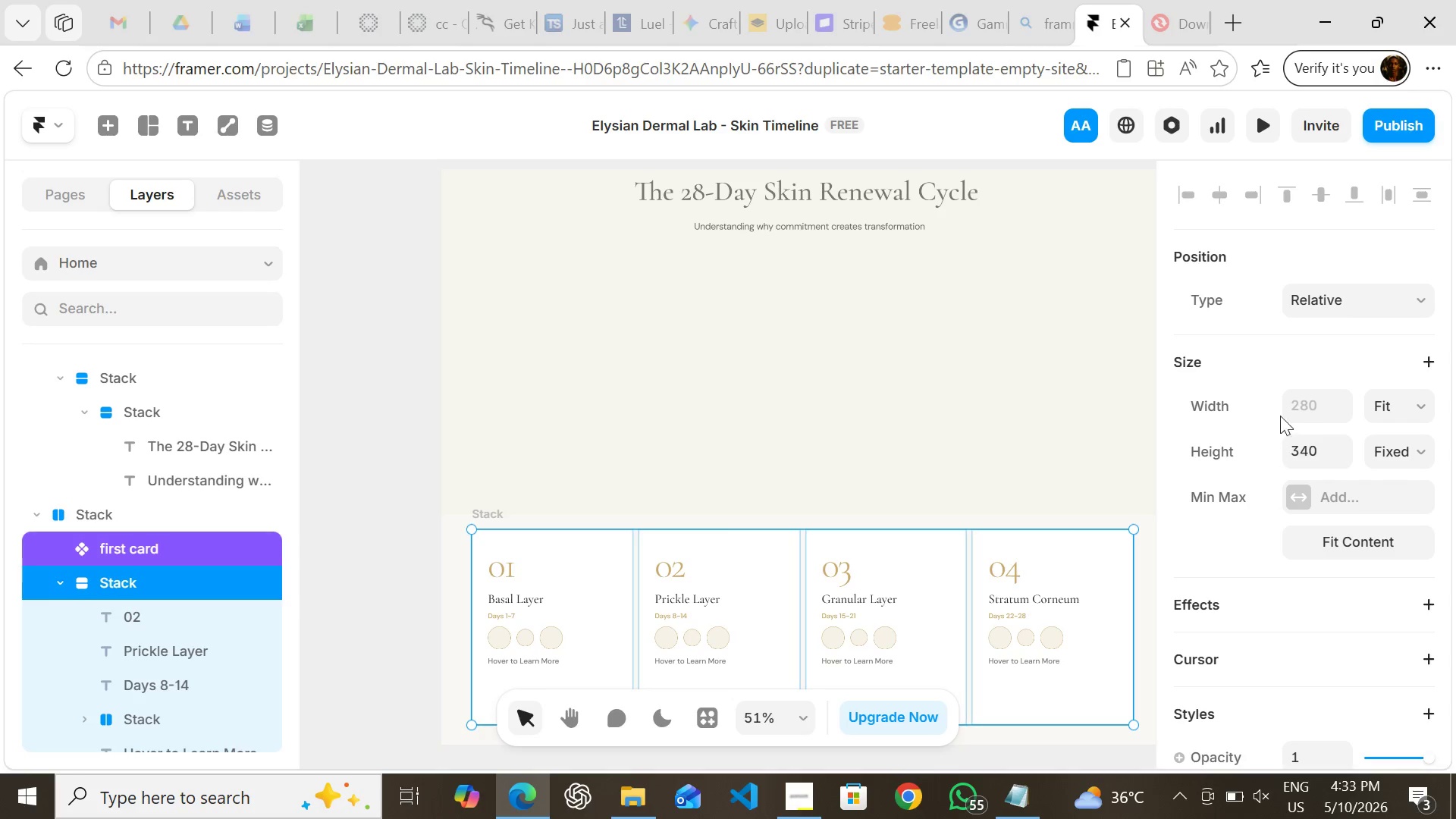 
hold_key(key=ShiftLeft, duration=0.56)
 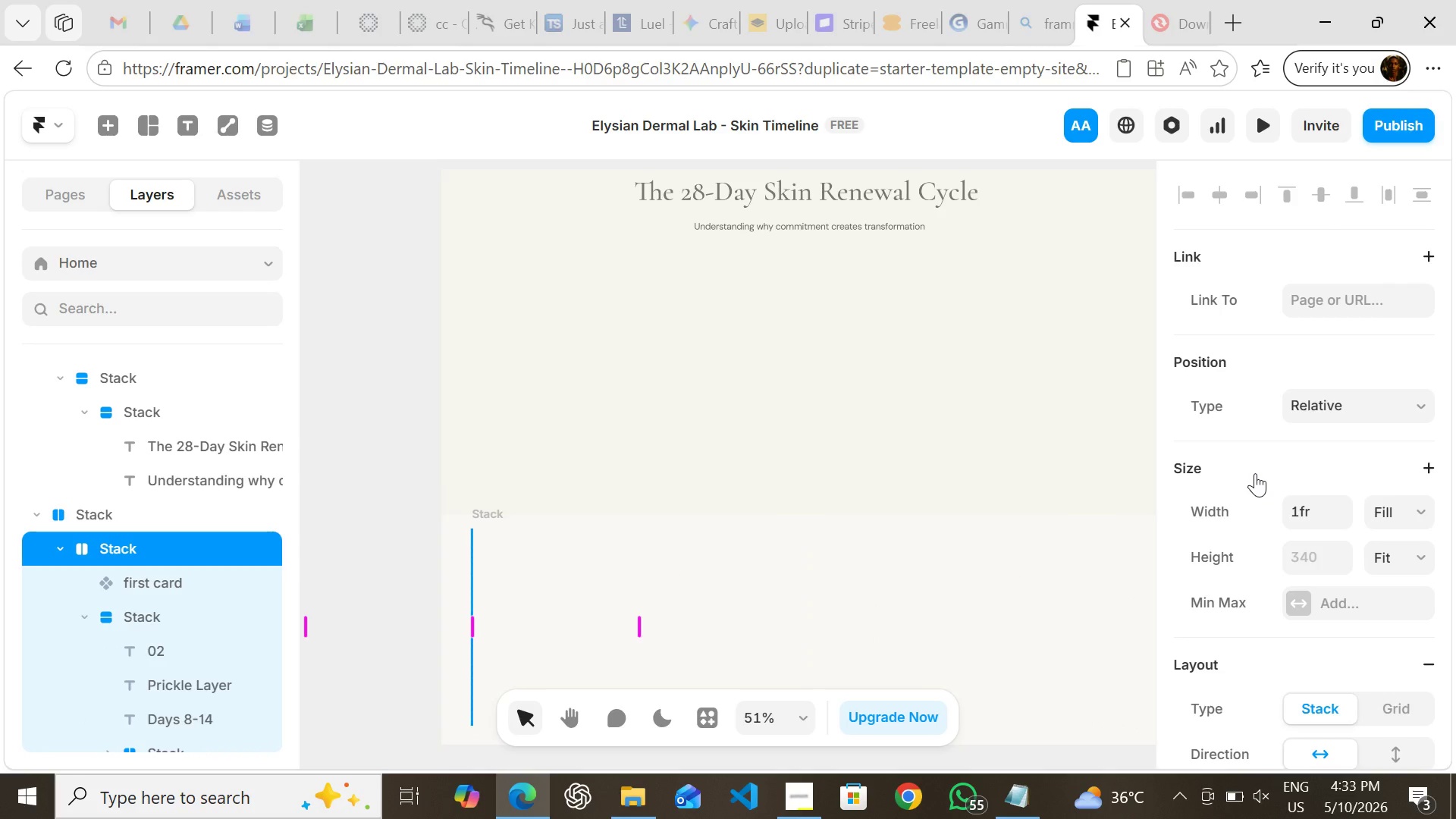 
hold_key(key=A, duration=0.33)
 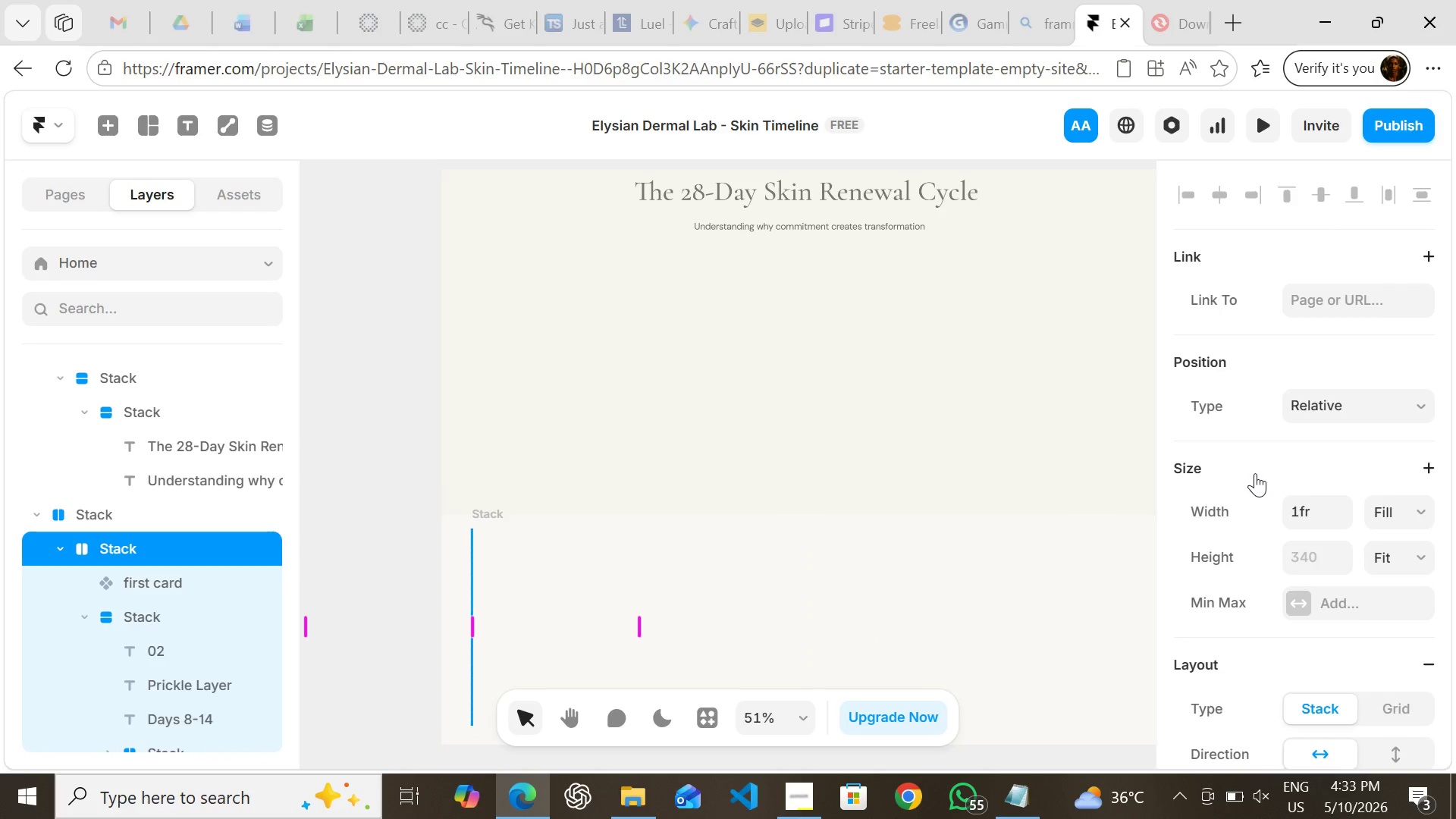 
mouse_move([1320, 472])
 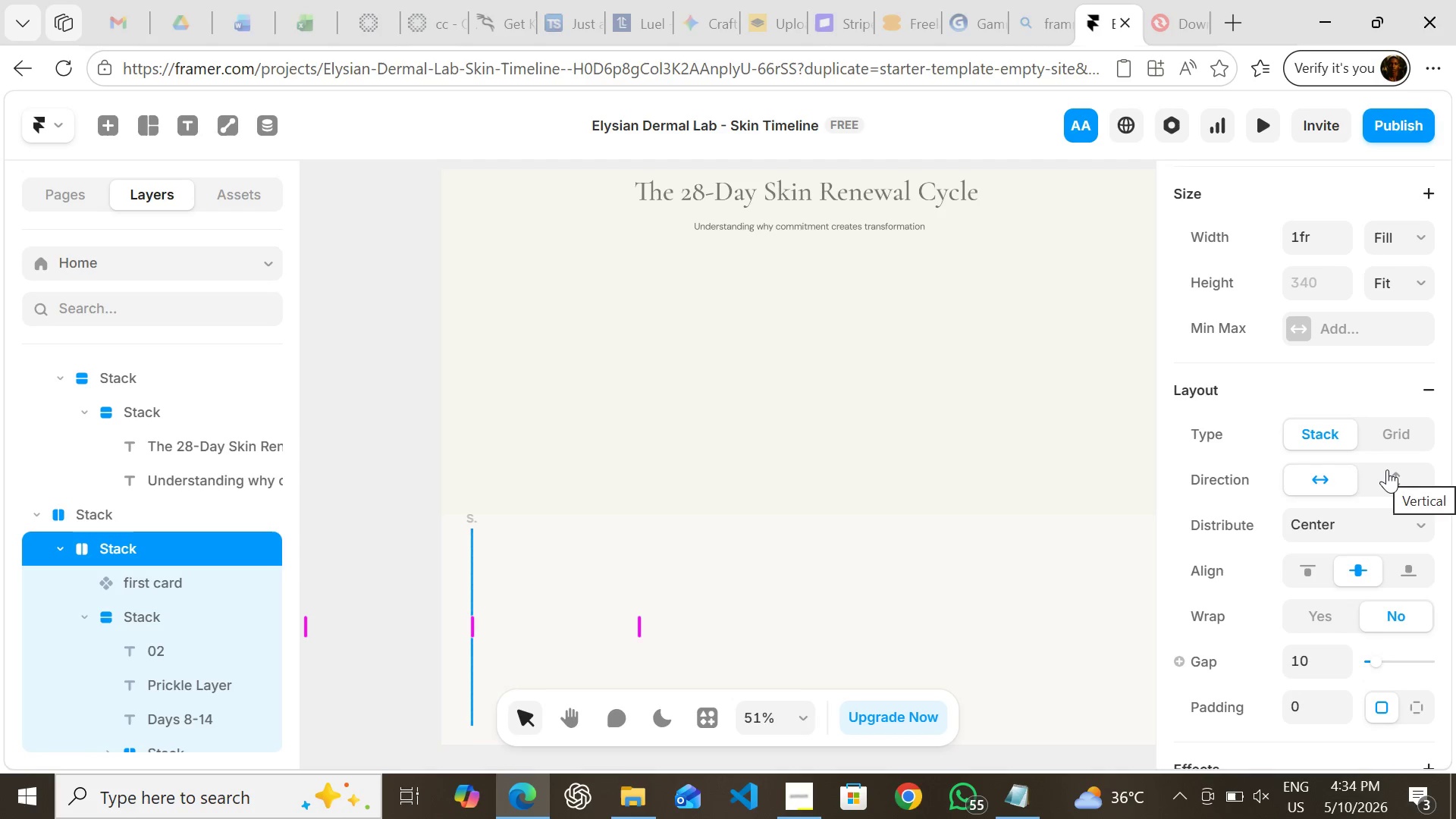 
left_click([1387, 469])
 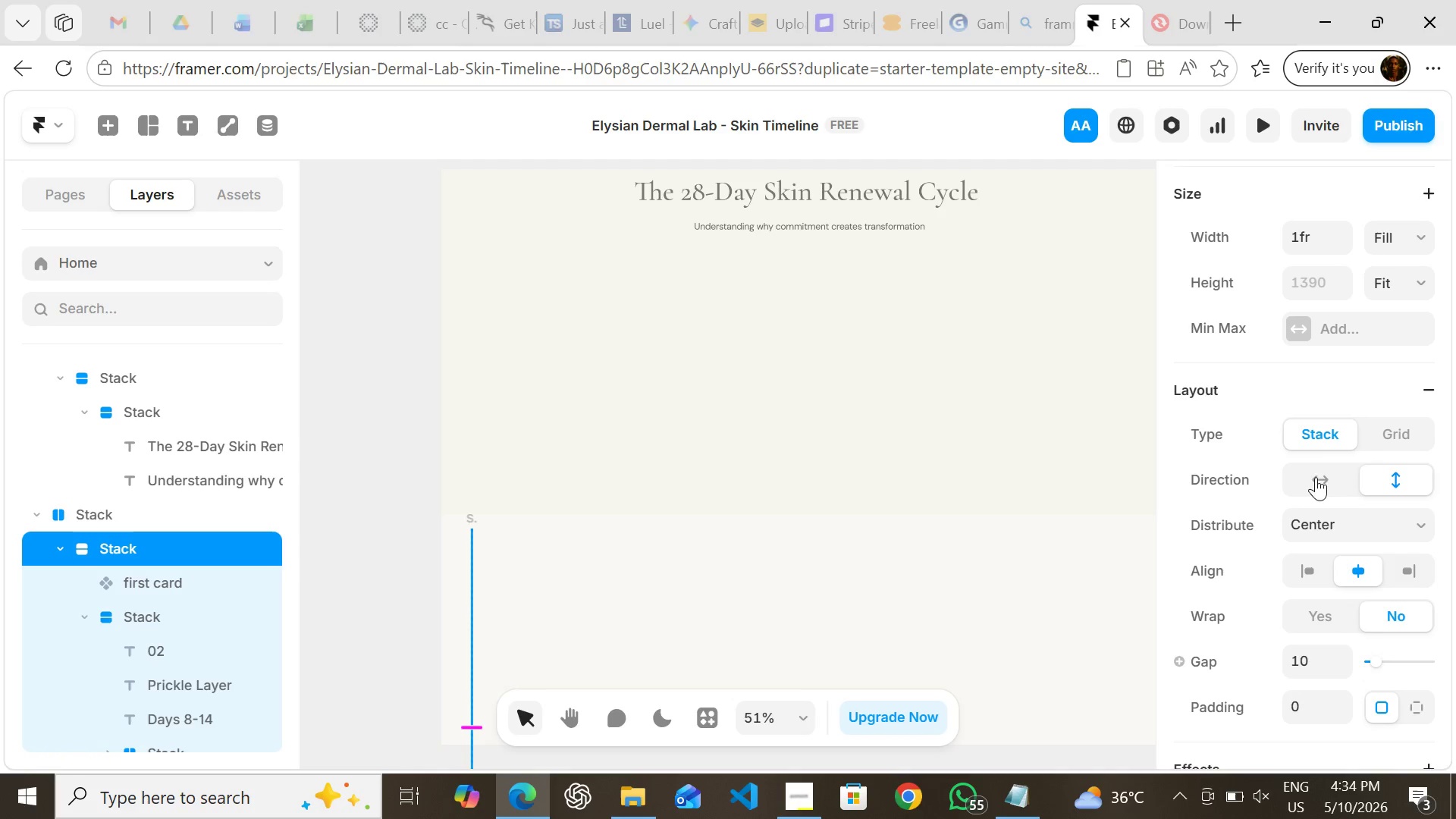 
left_click([1307, 477])
 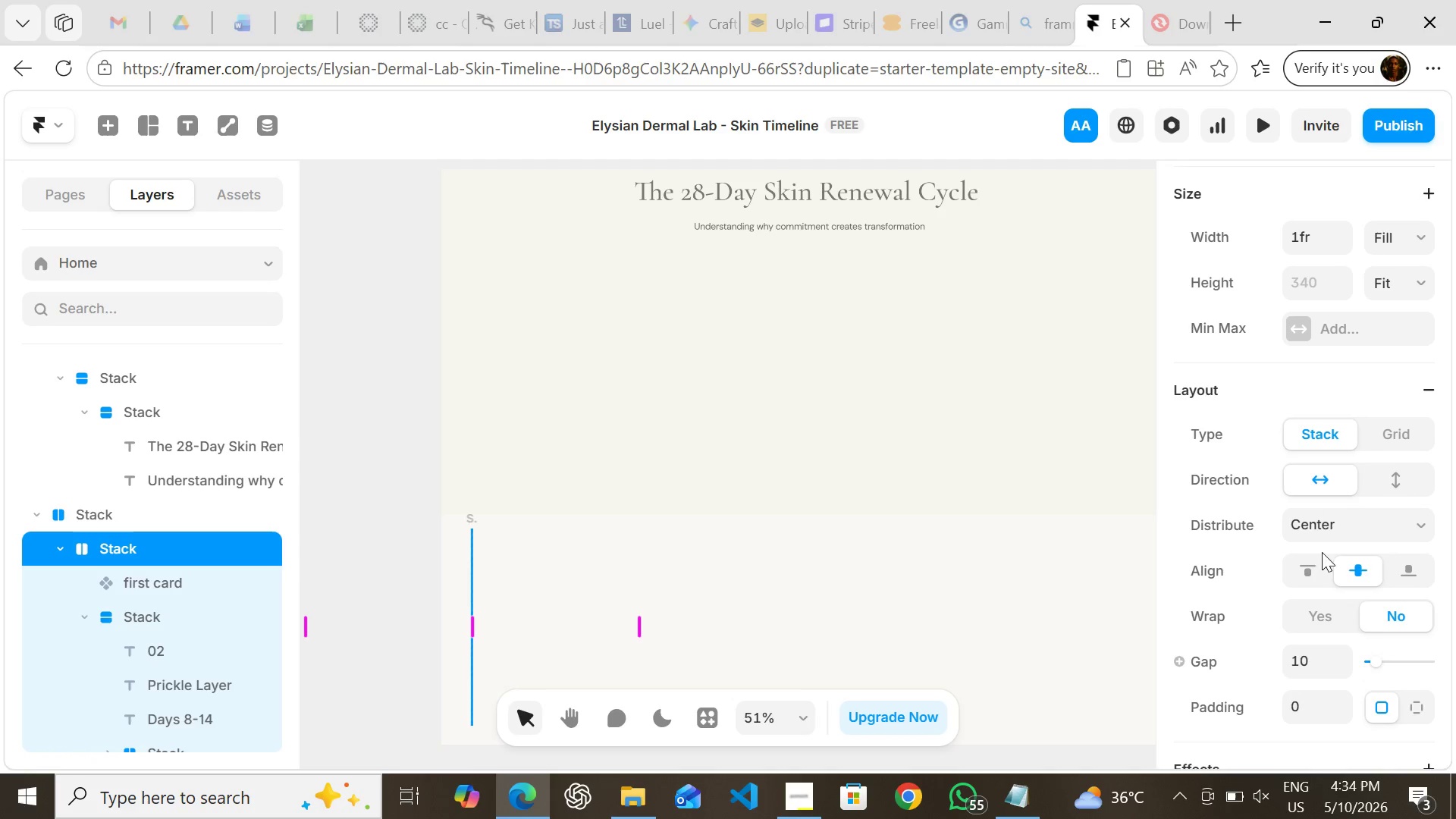 
left_click([1303, 573])
 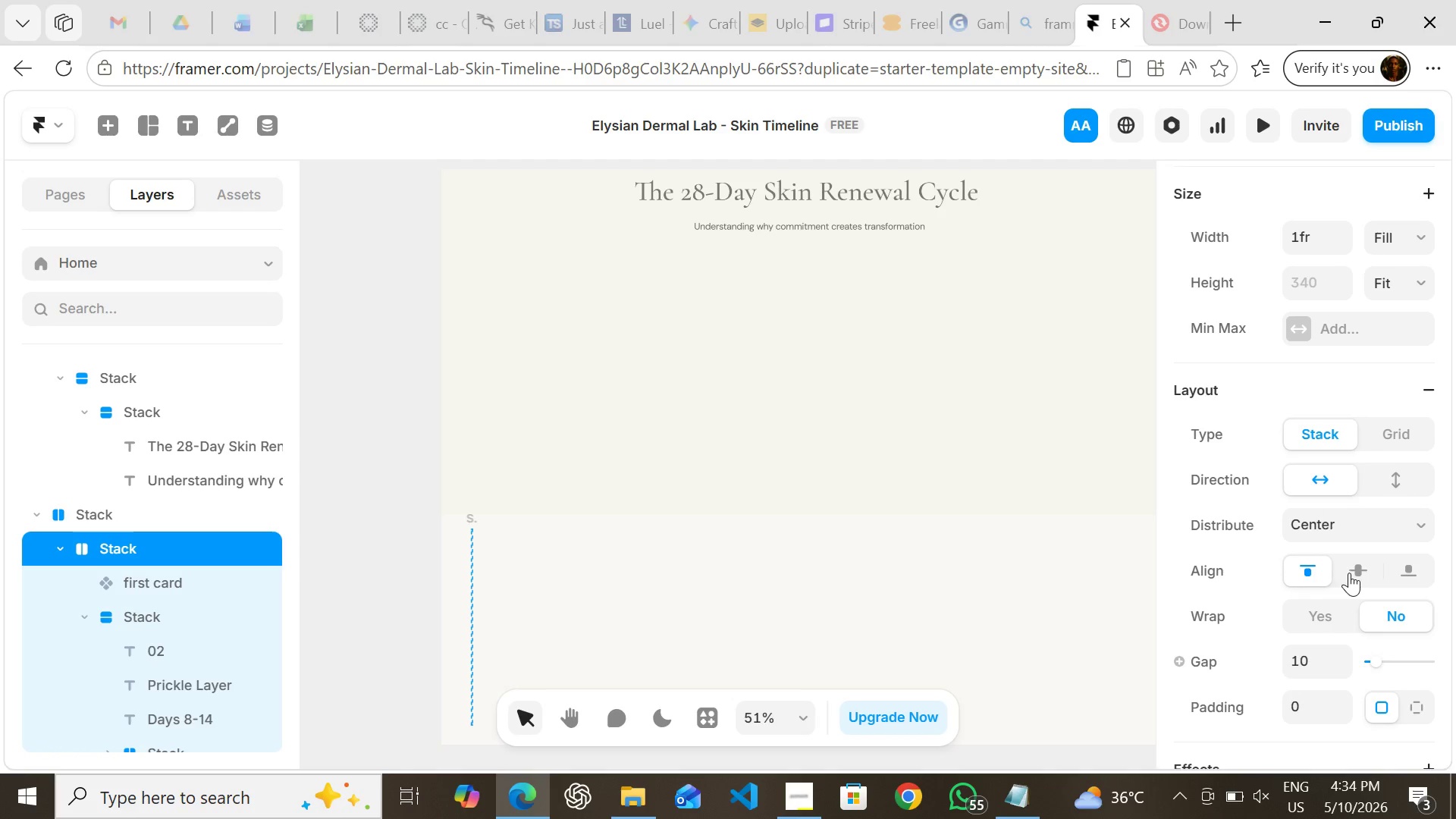 
left_click([1349, 573])
 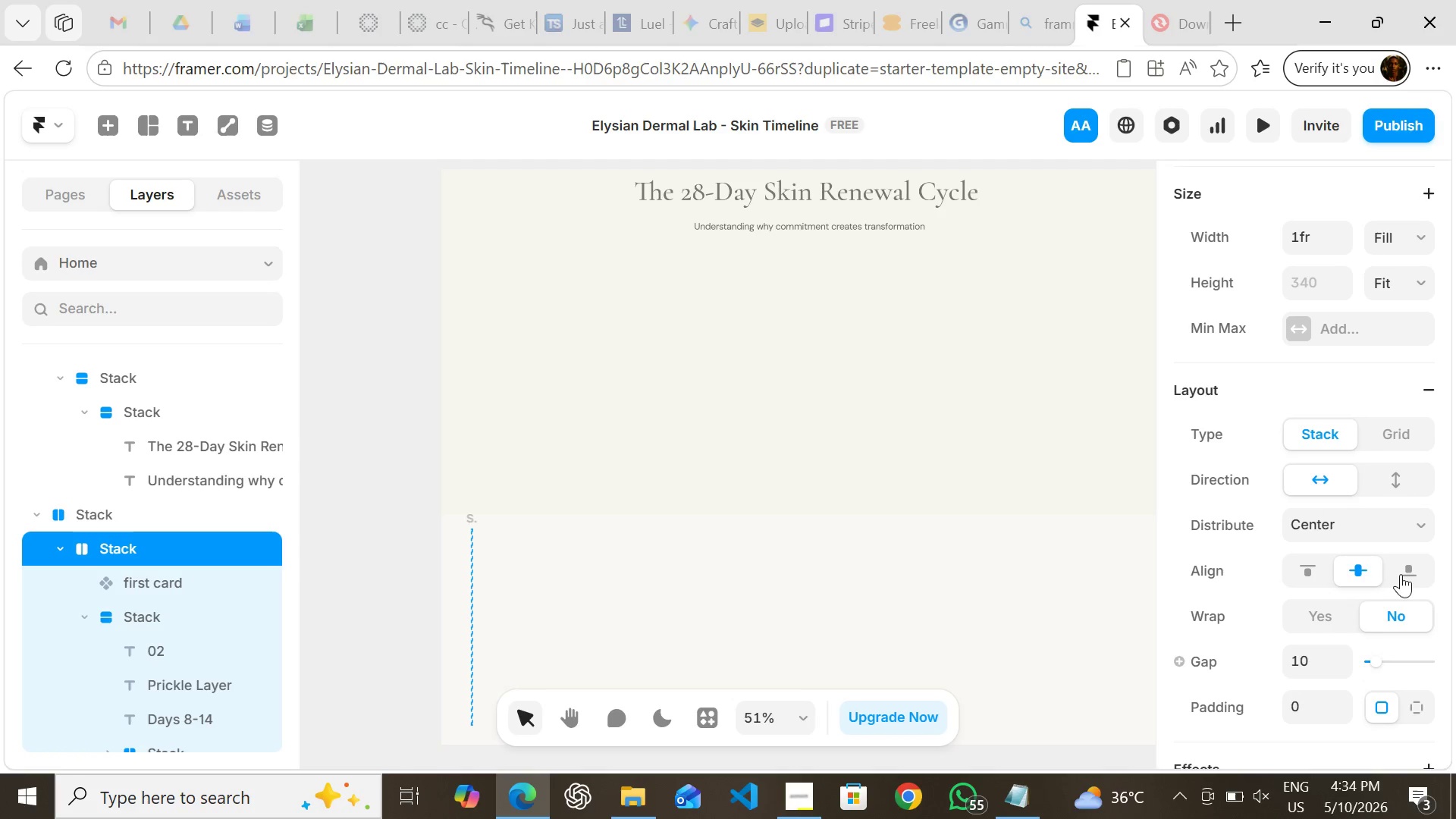 
left_click([1401, 574])
 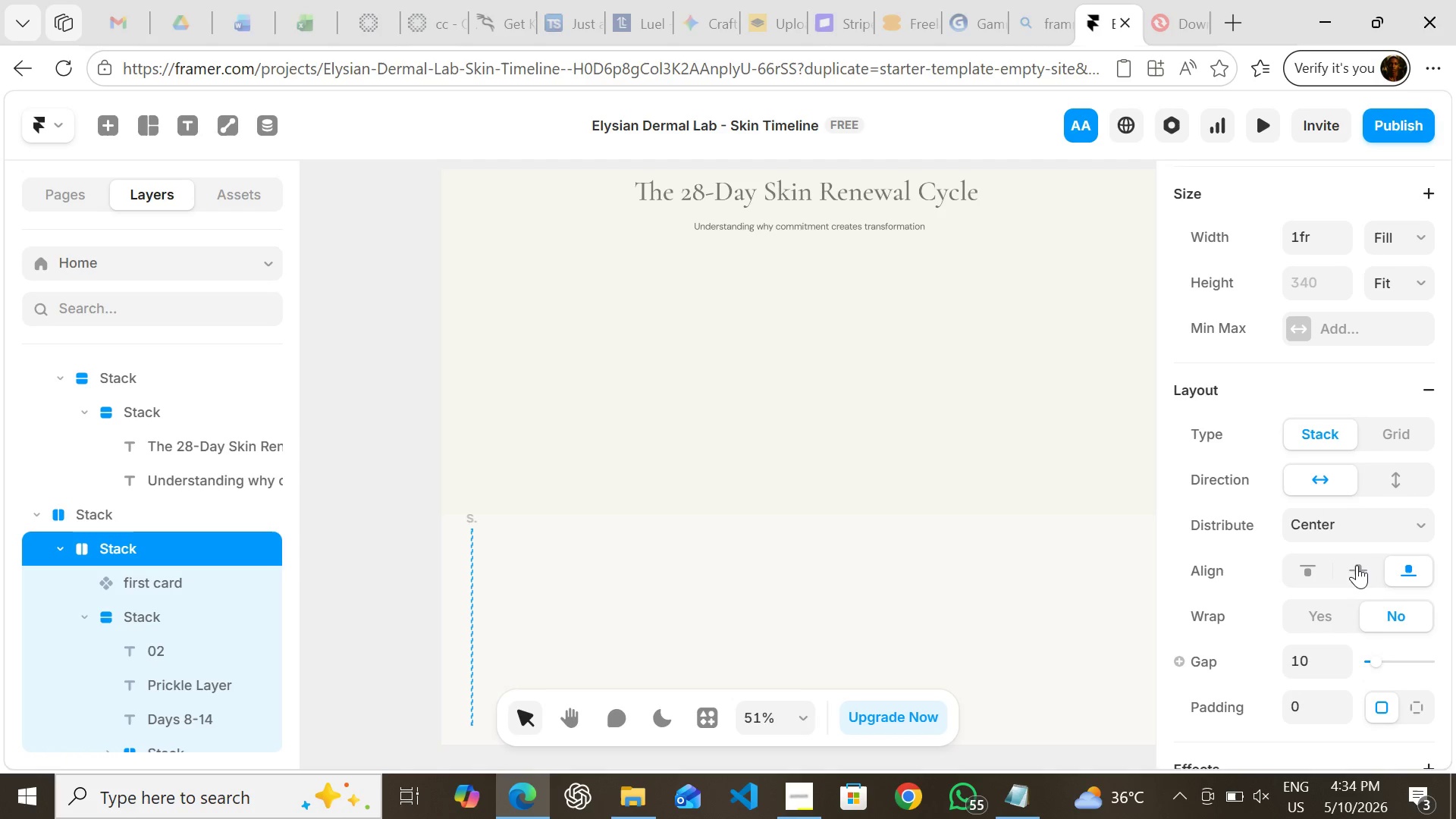 
left_click([1354, 565])
 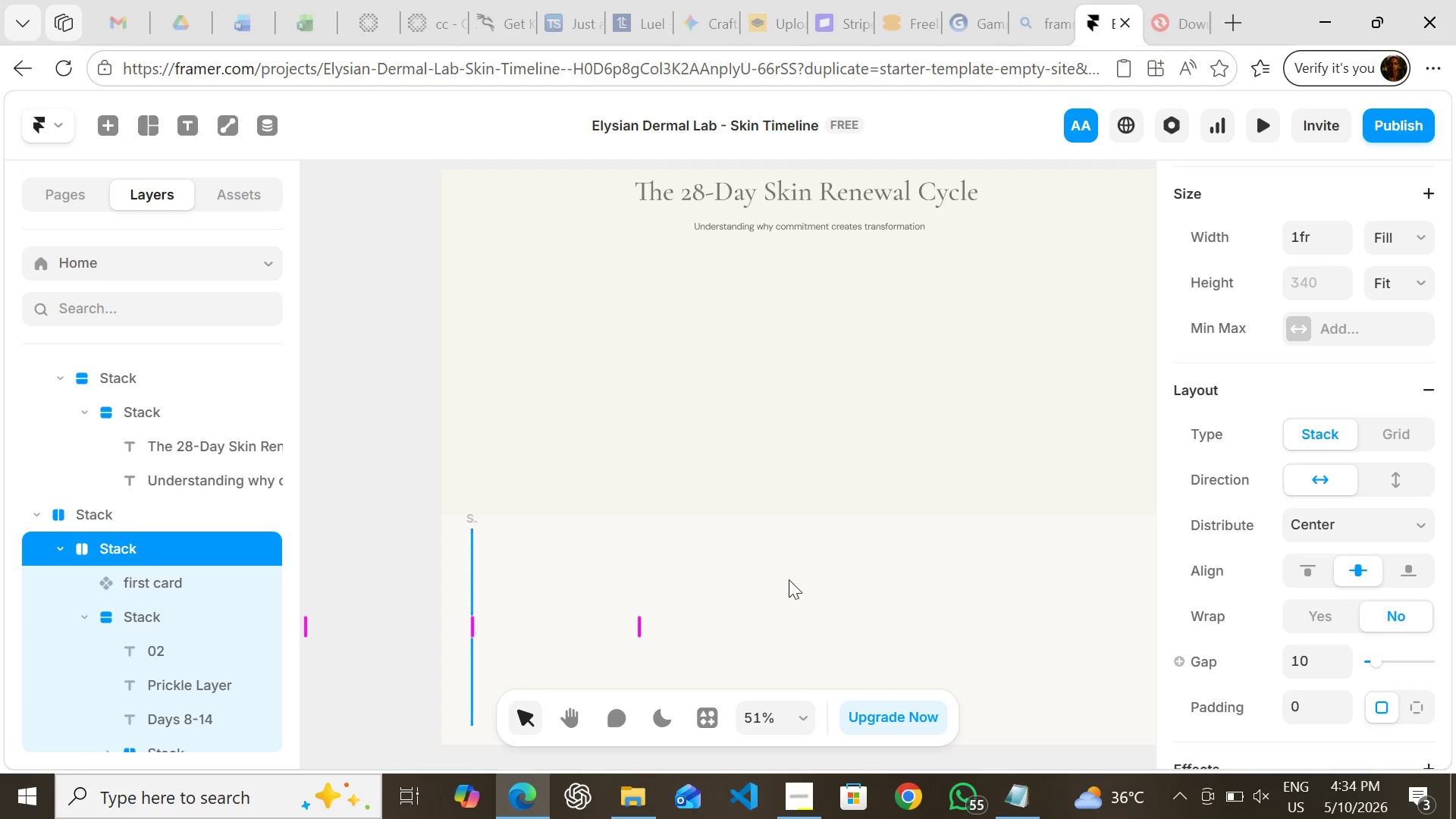 
left_click_drag(start_coordinate=[557, 618], to_coordinate=[596, 588])
 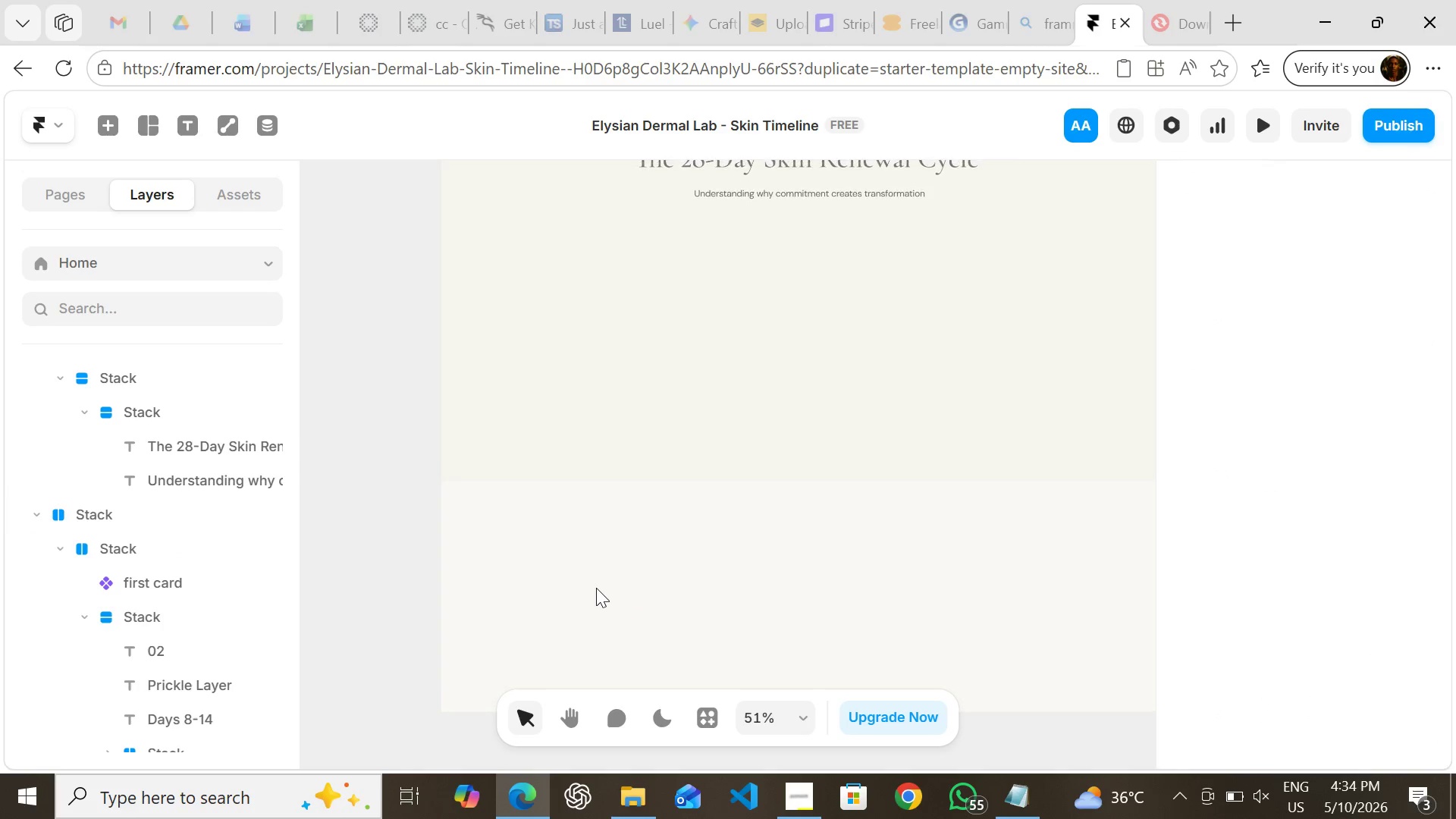 
left_click([471, 571])
 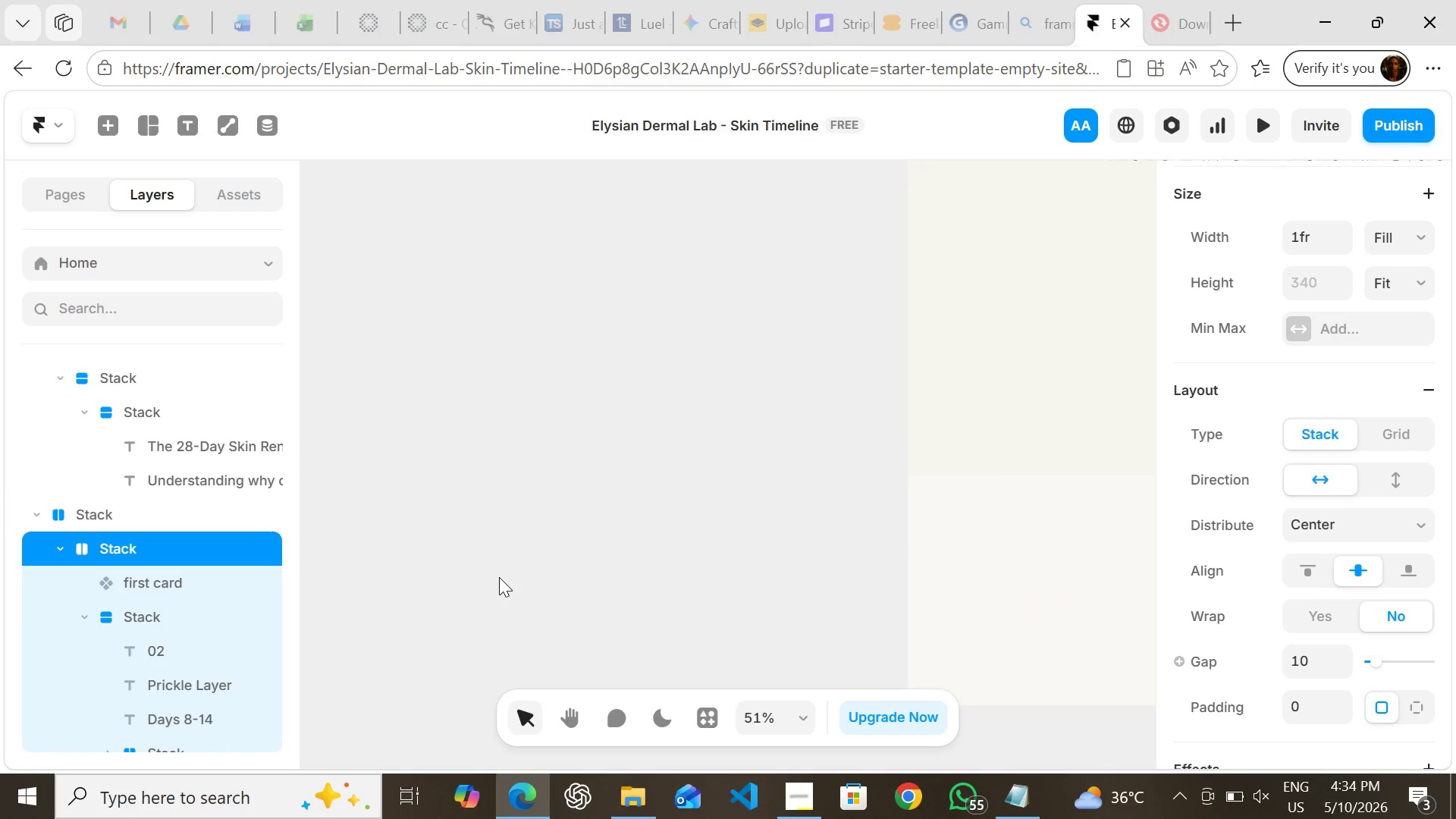 
left_click([863, 507])
 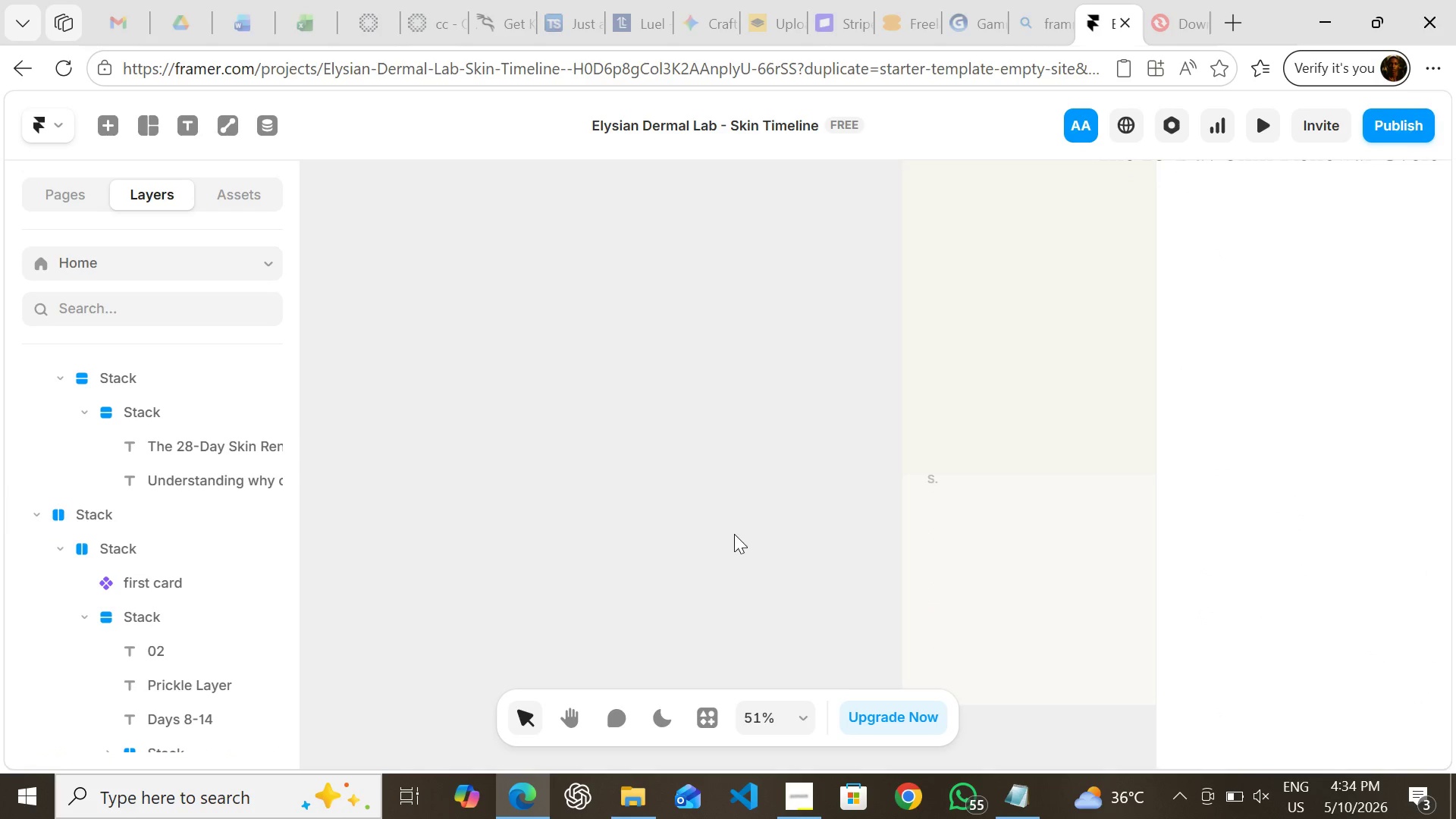 
left_click_drag(start_coordinate=[734, 534], to_coordinate=[866, 558])
 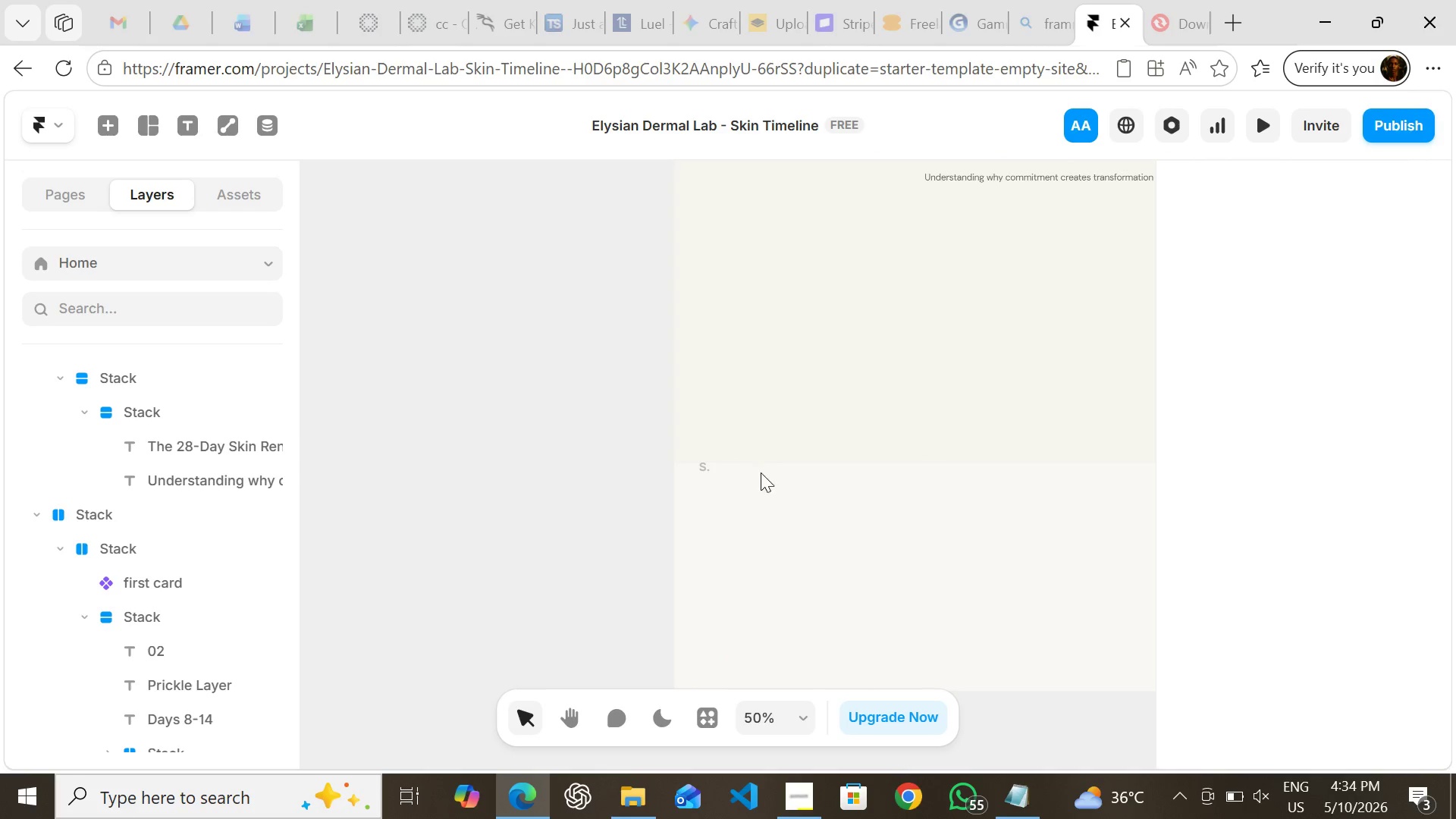 
wait(5.22)
 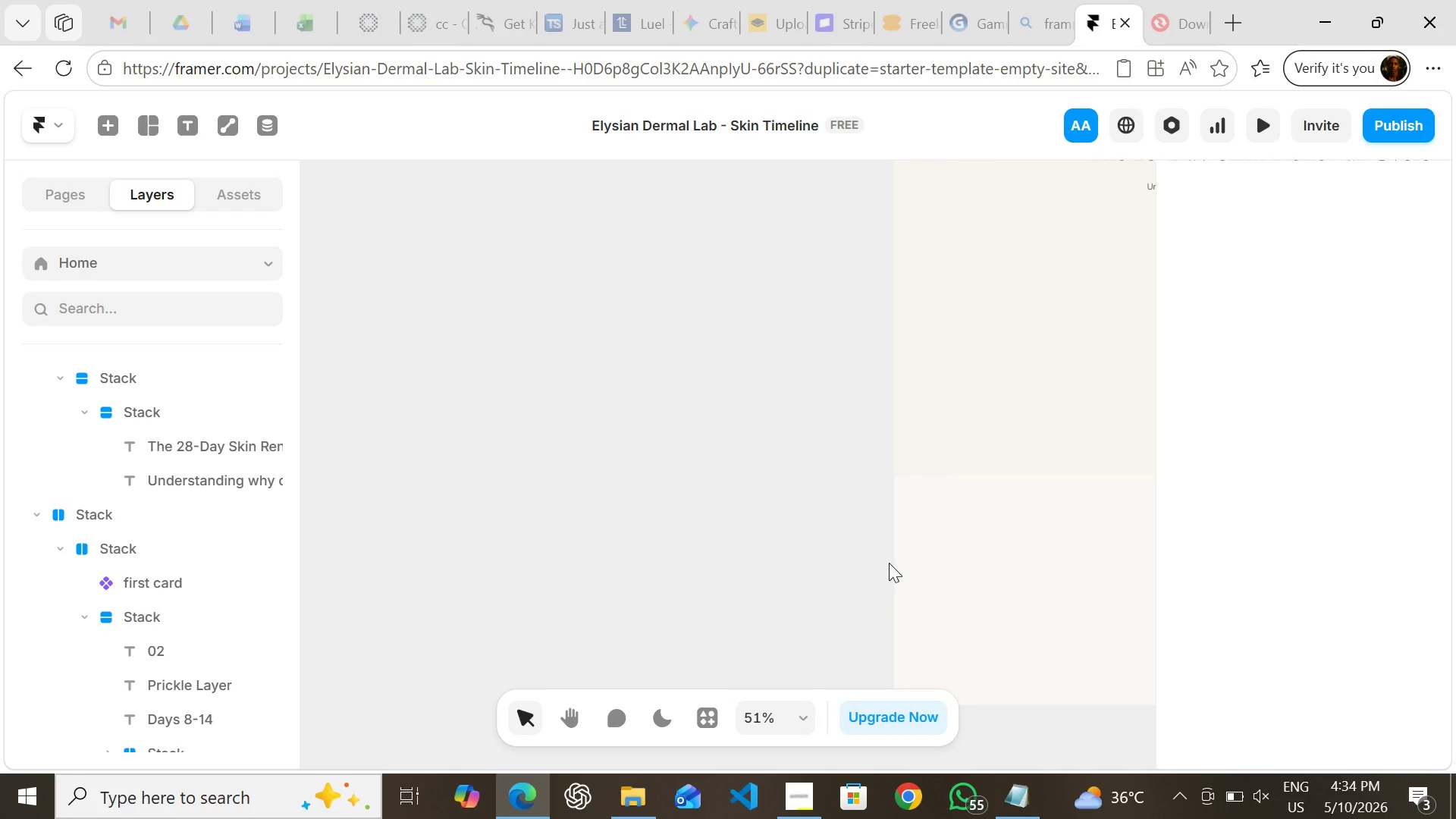 
left_click_drag(start_coordinate=[780, 441], to_coordinate=[713, 505])
 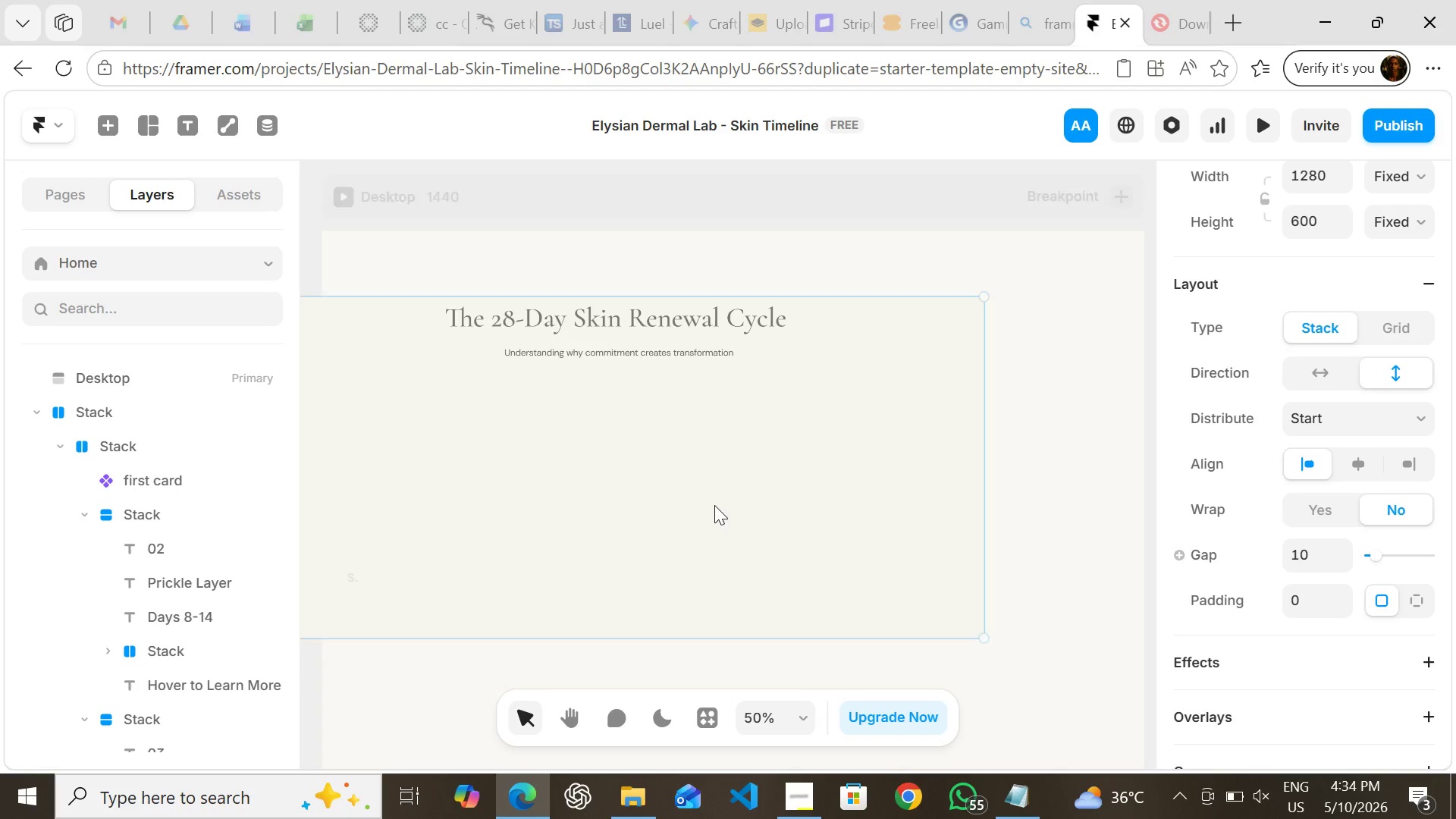 
left_click_drag(start_coordinate=[722, 514], to_coordinate=[785, 450])
 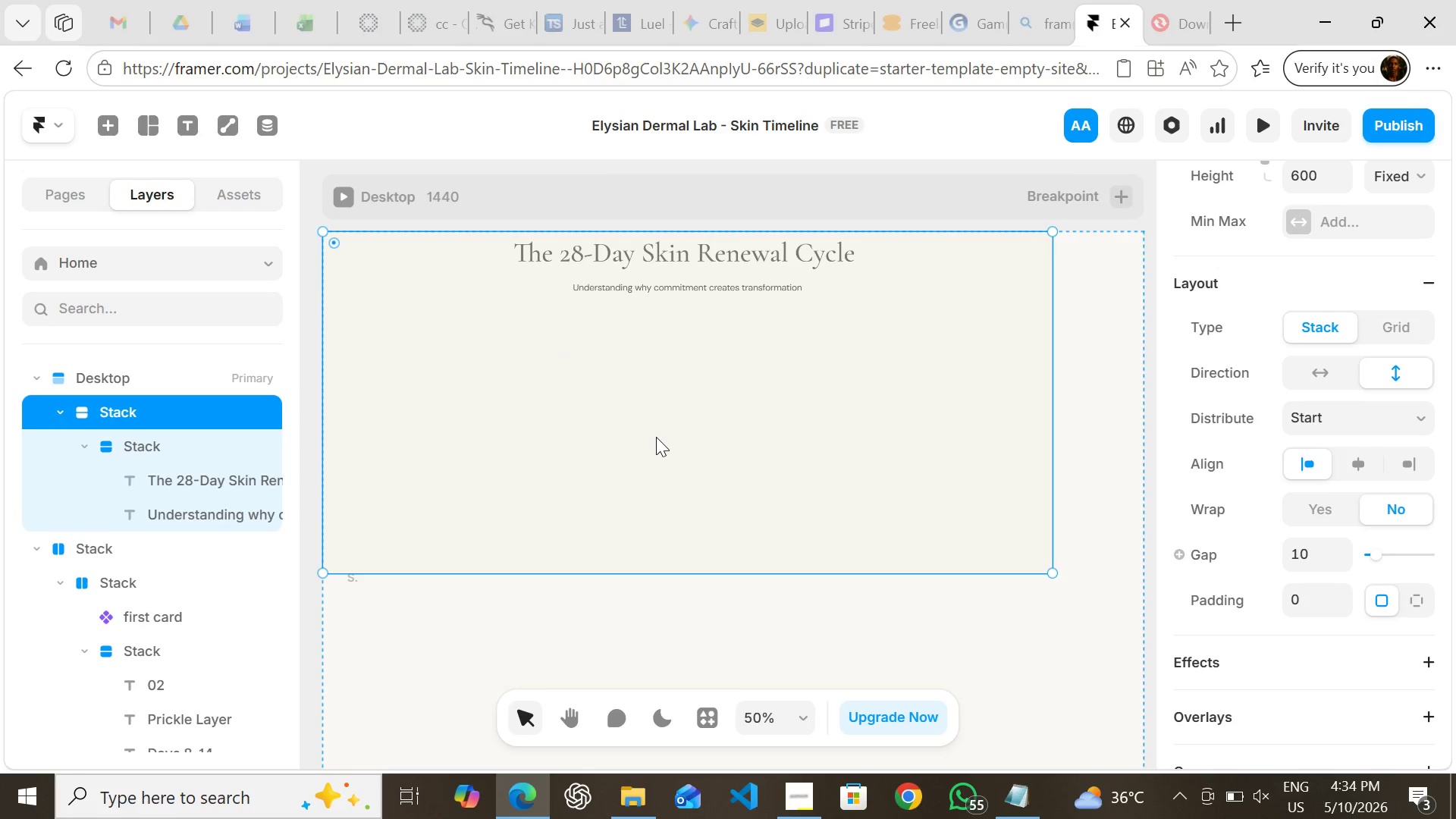 
wait(5.39)
 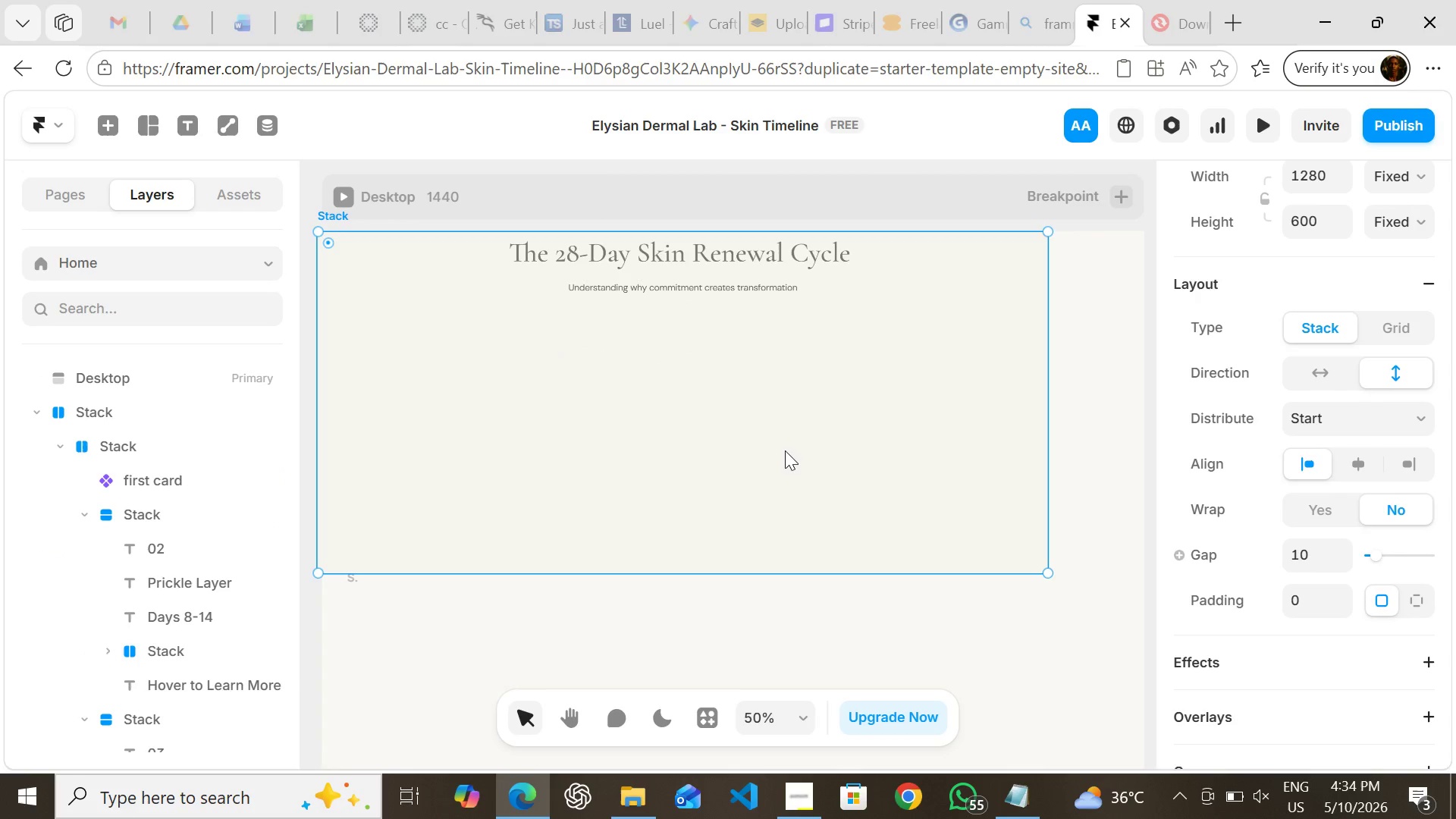 
left_click([365, 593])
 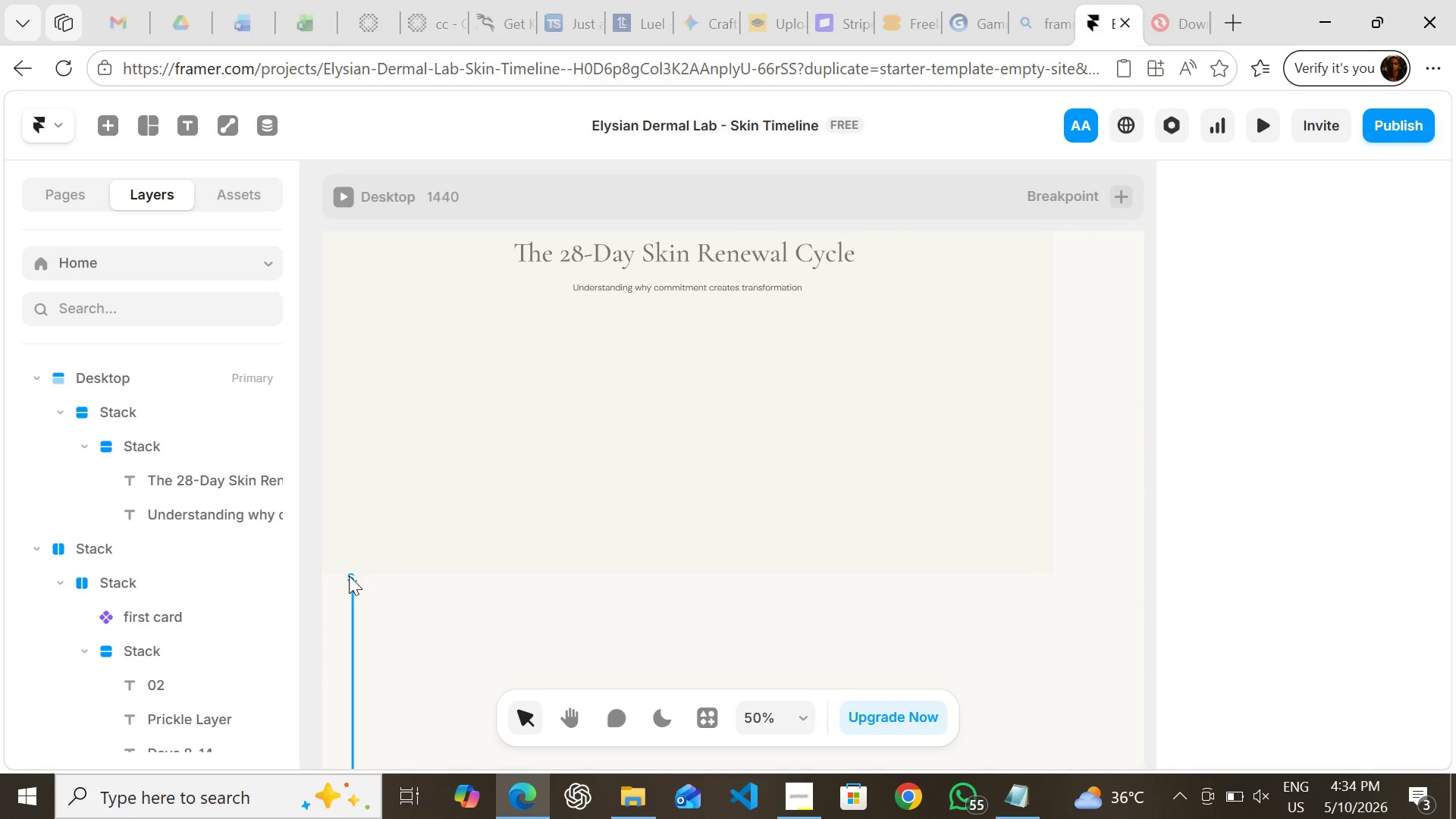 
left_click([349, 576])
 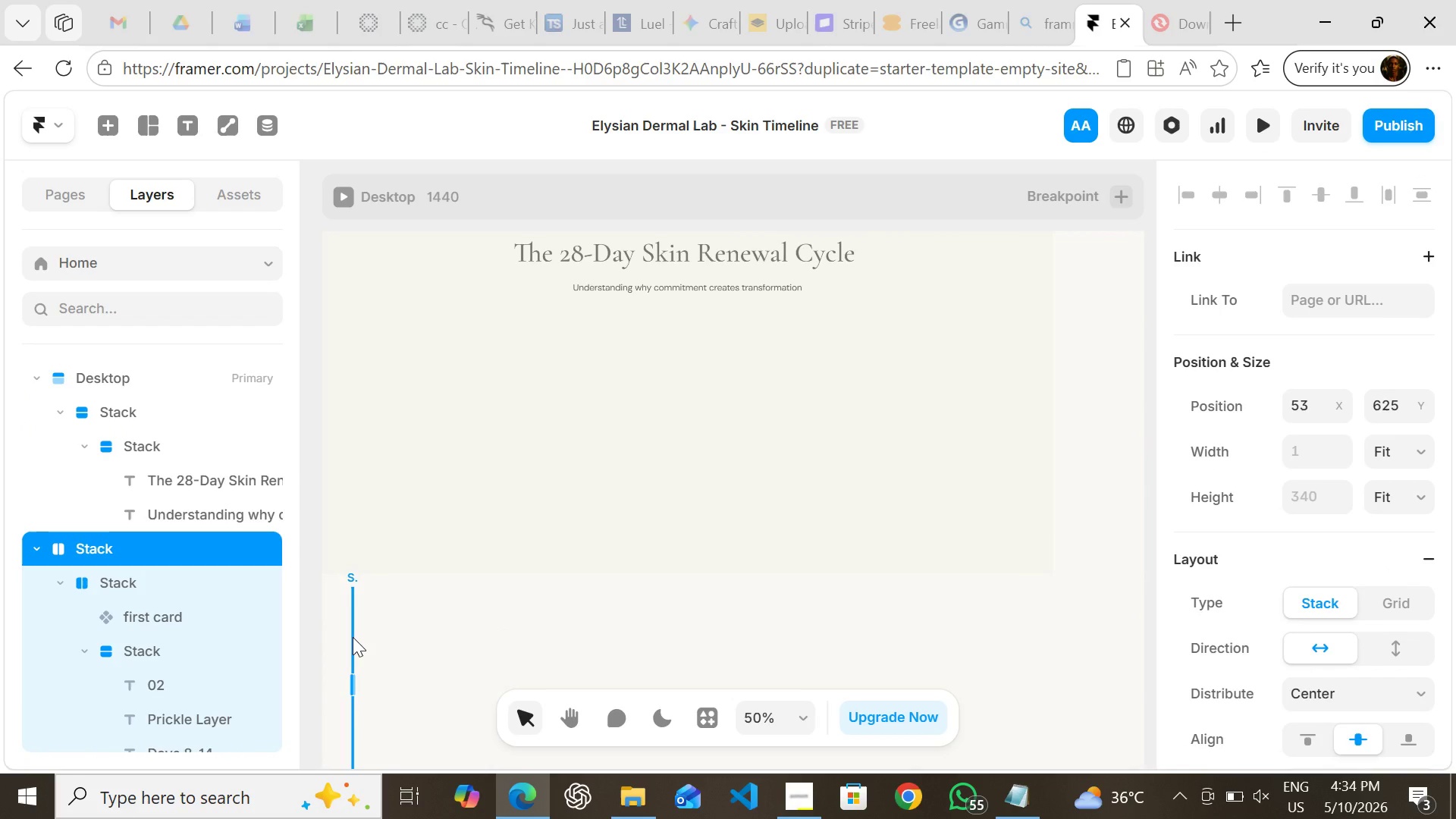 
wait(5.03)
 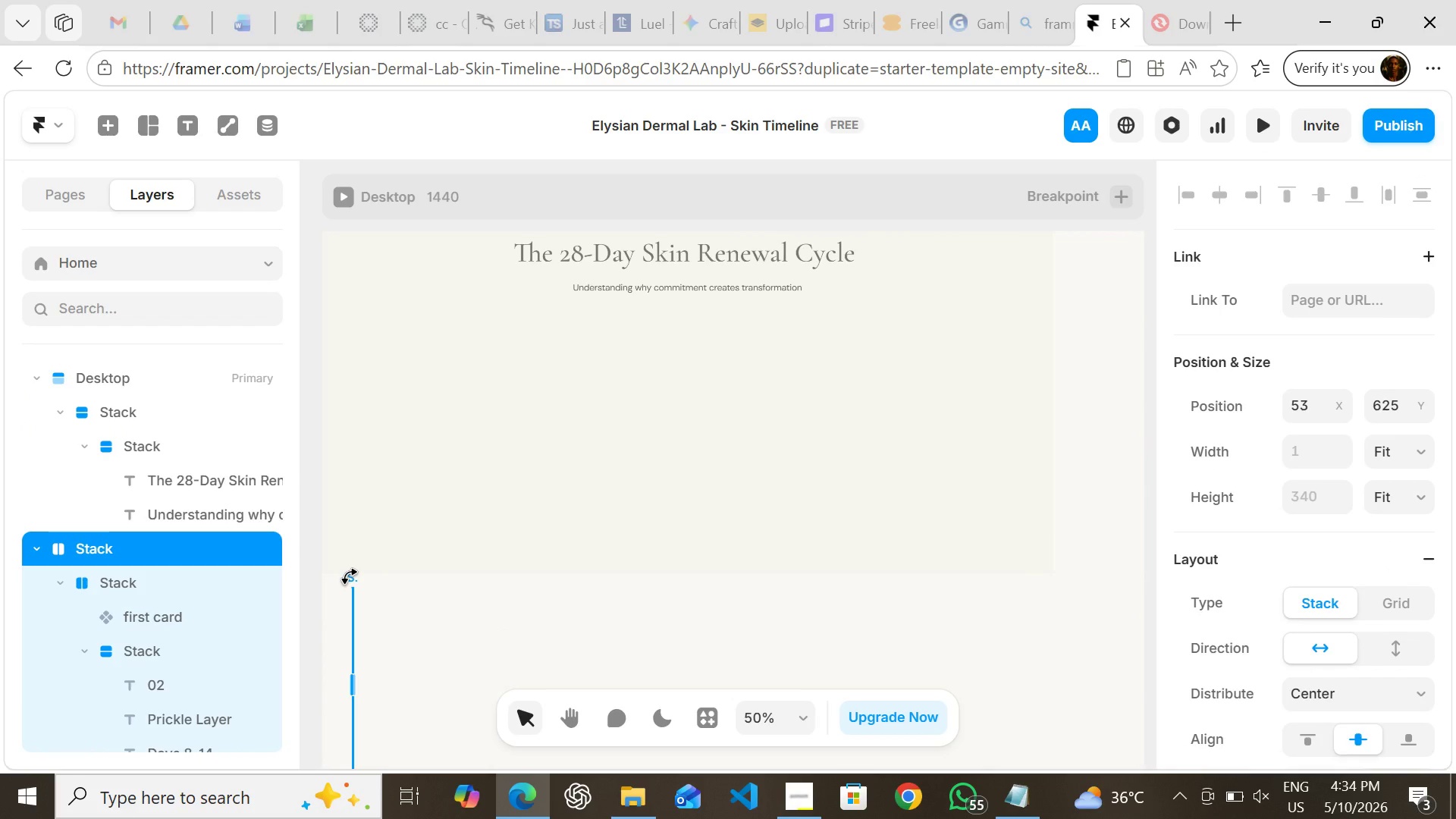 
key(Control+Backspace)
 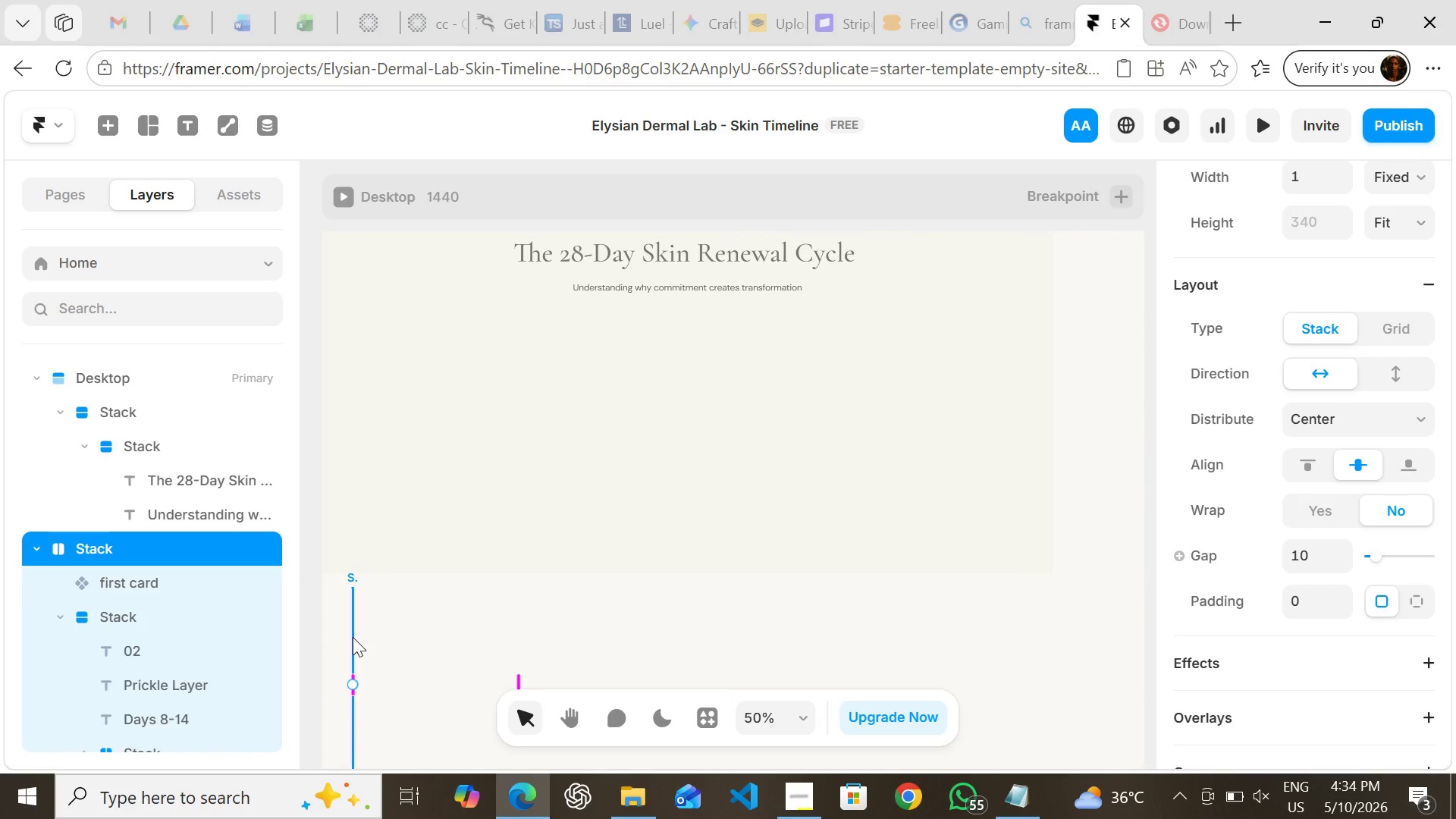 
key(Control+Z)
 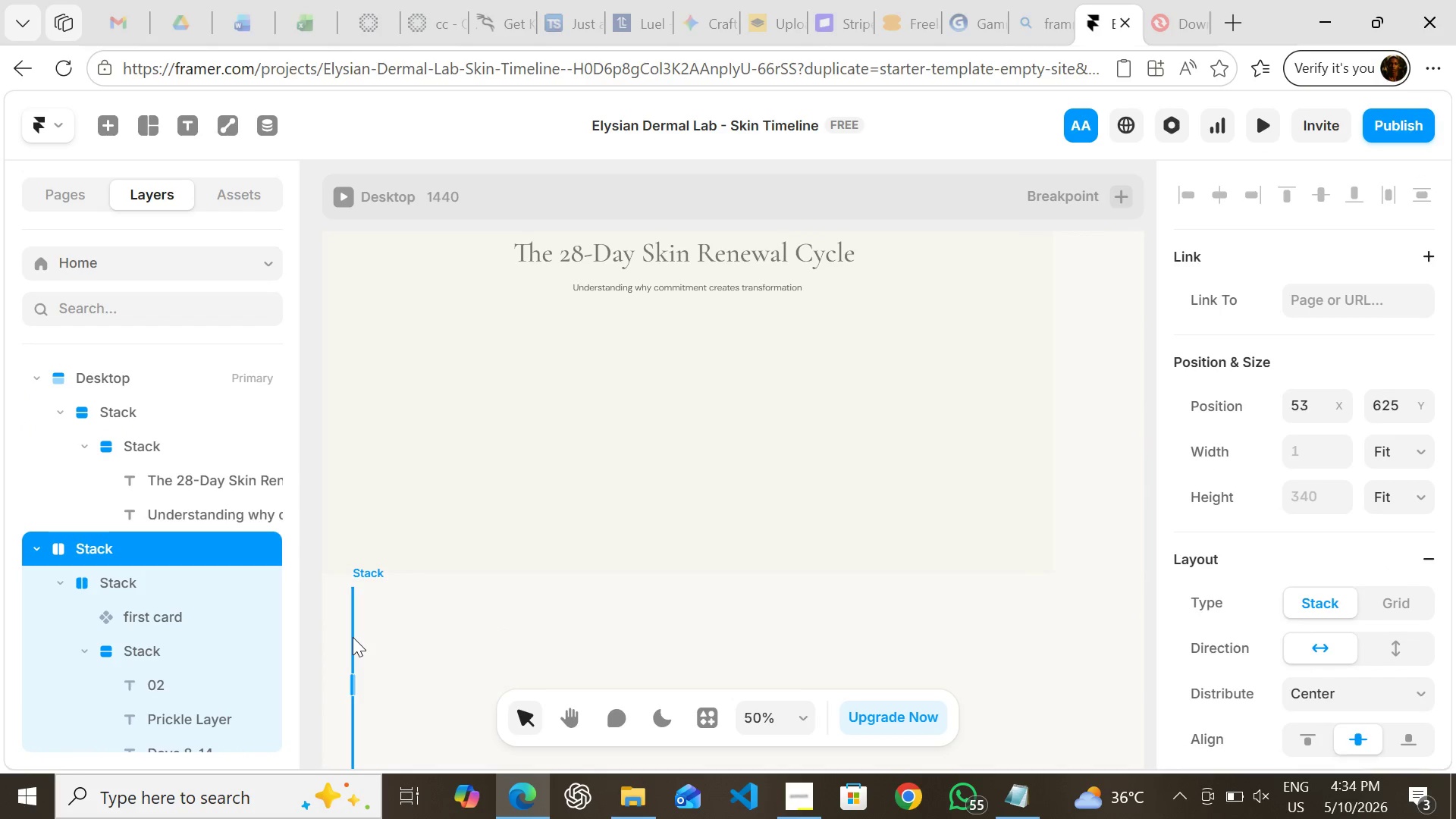 
key(Control+Z)
 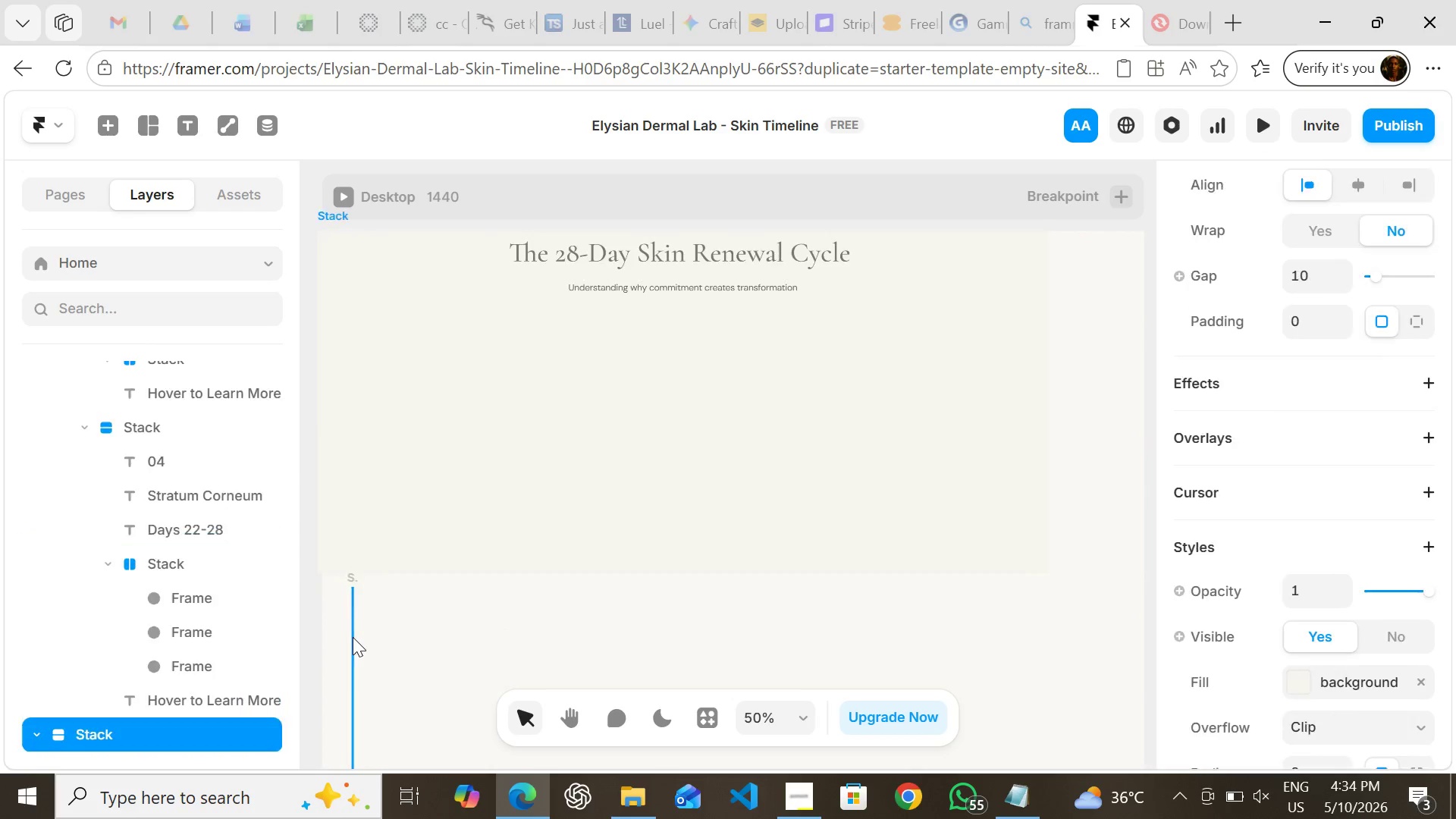 
key(Control+Z)
 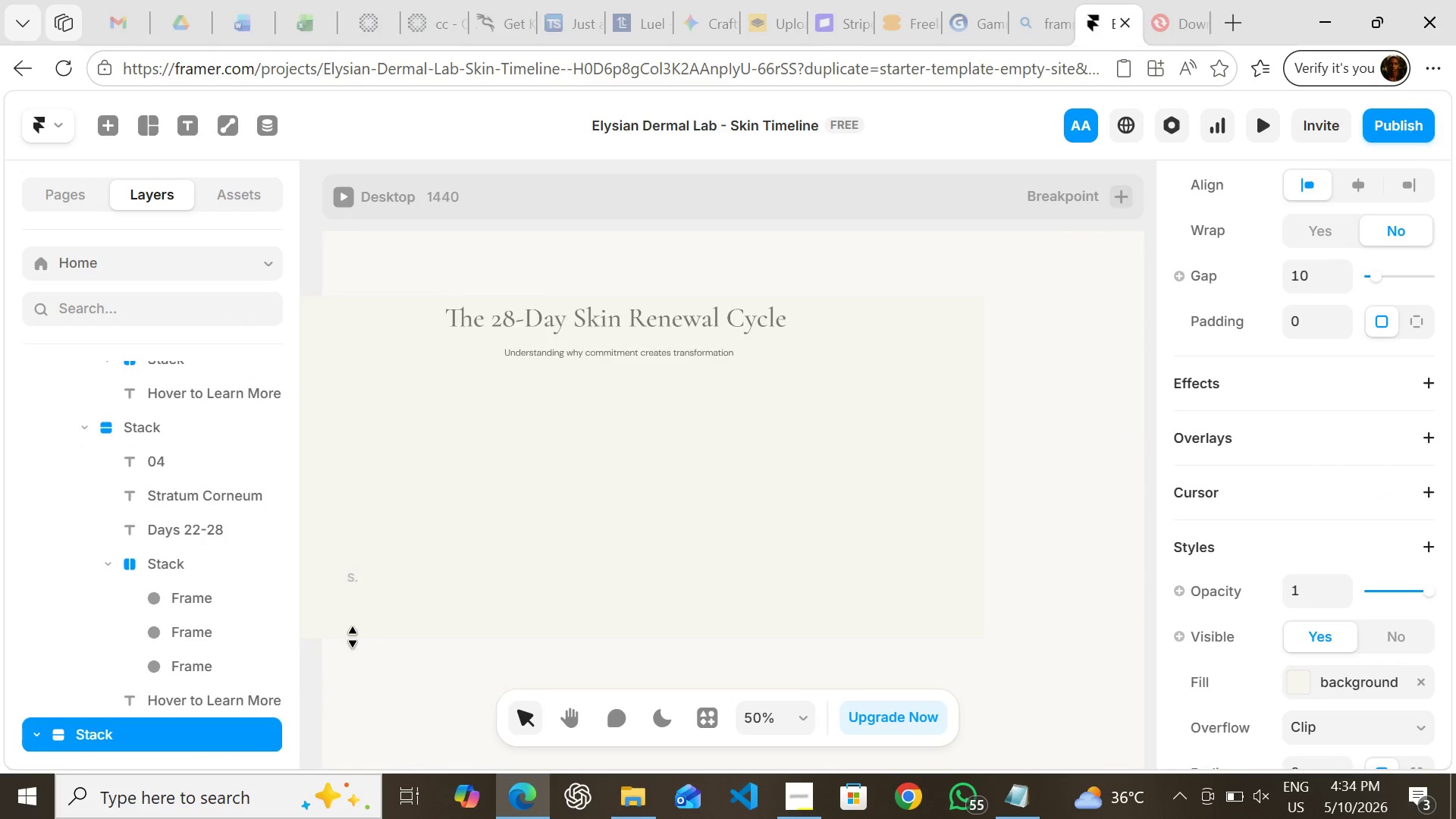 
key(Control+Z)
 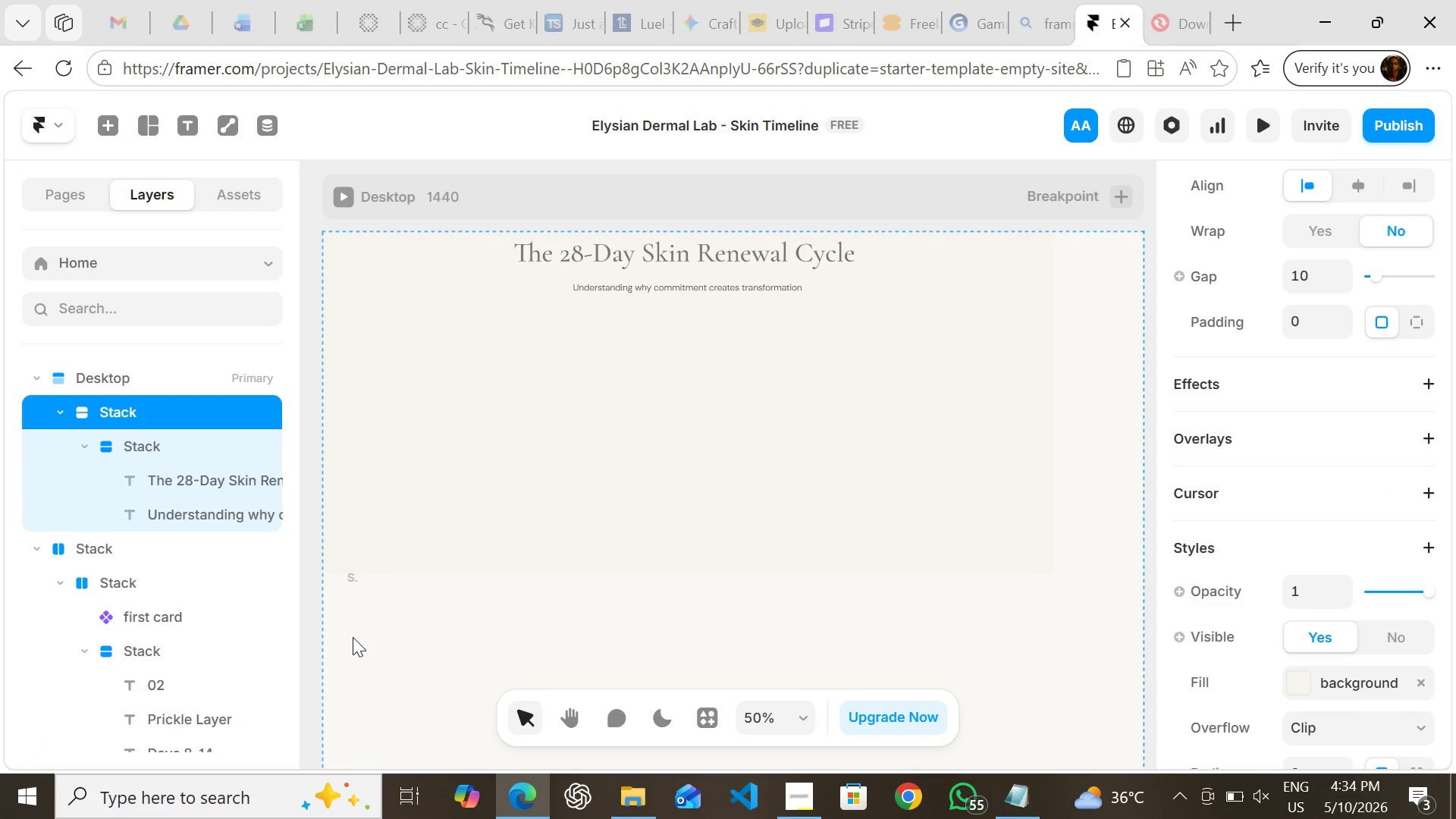 
key(Control+Z)
 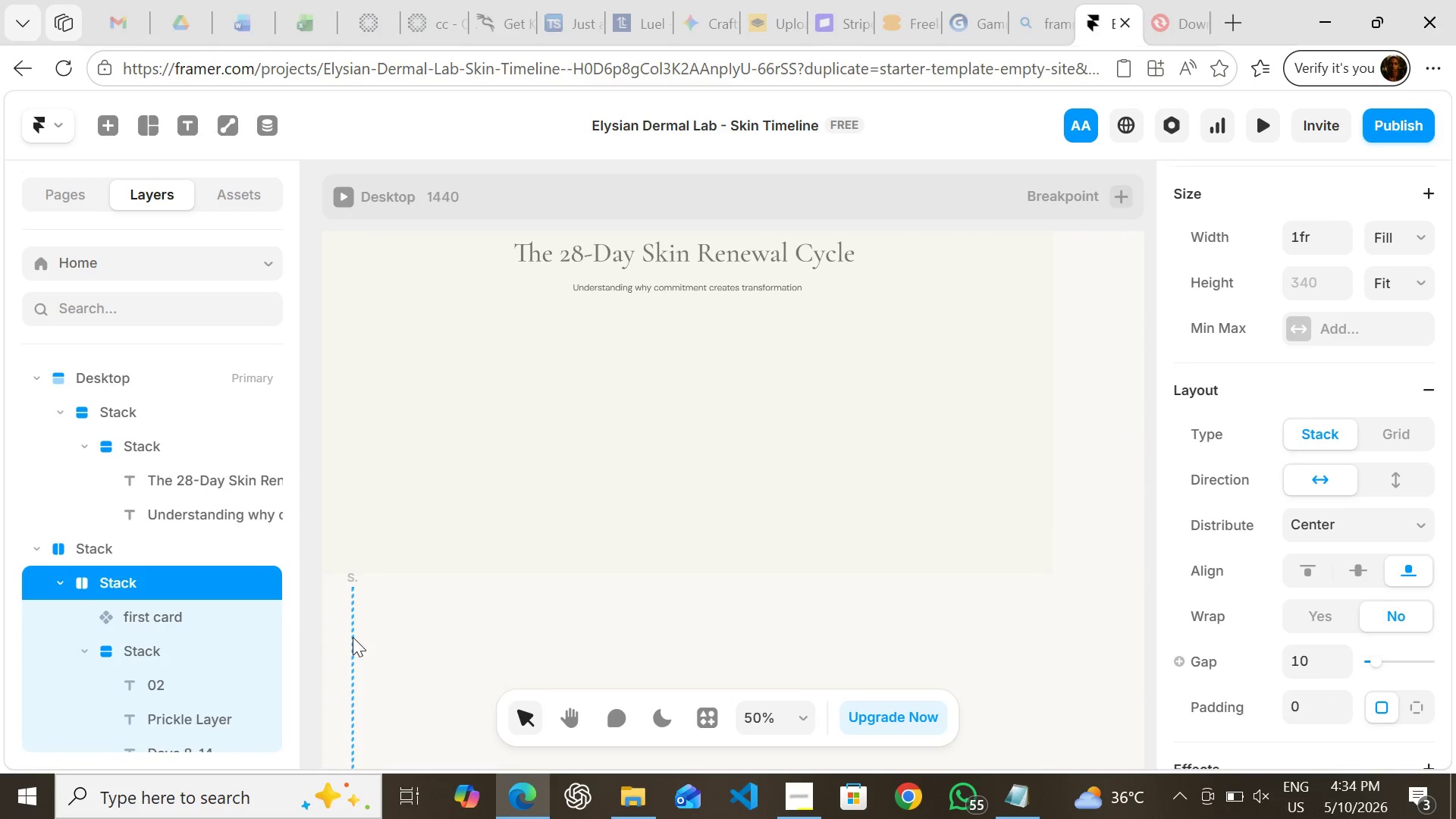 
key(Control+Z)
 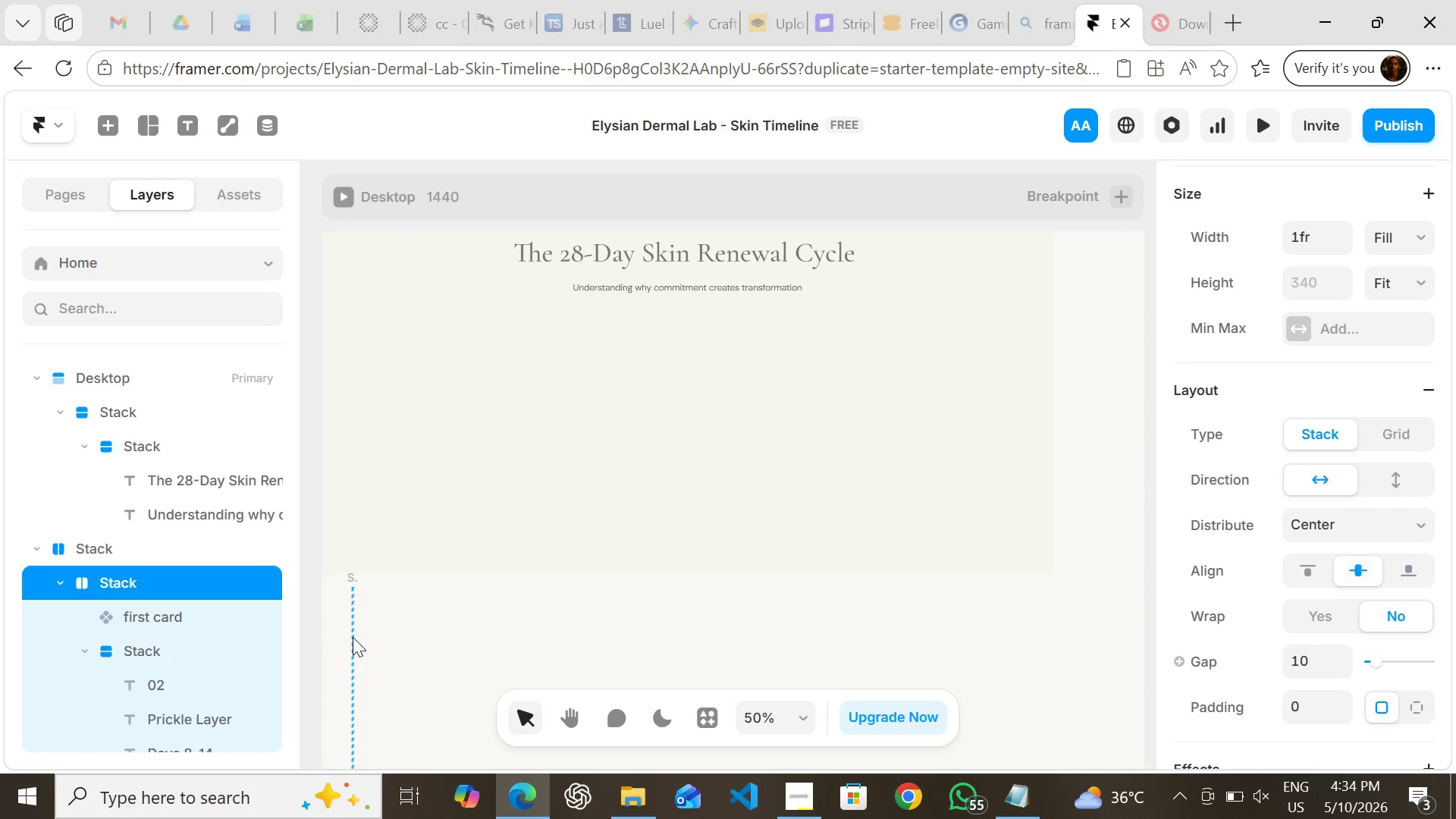 
key(Control+Z)
 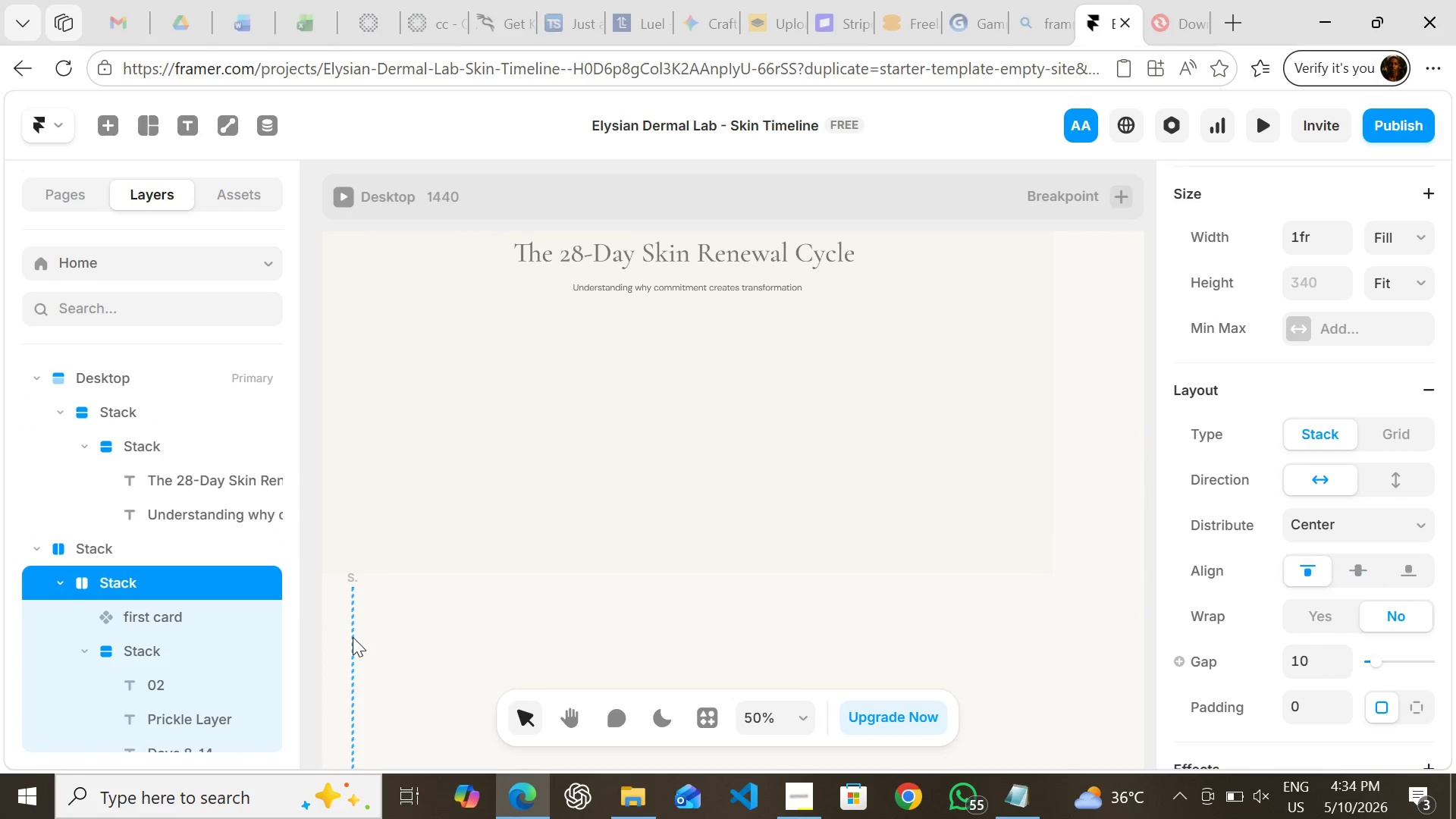 
key(Control+Z)
 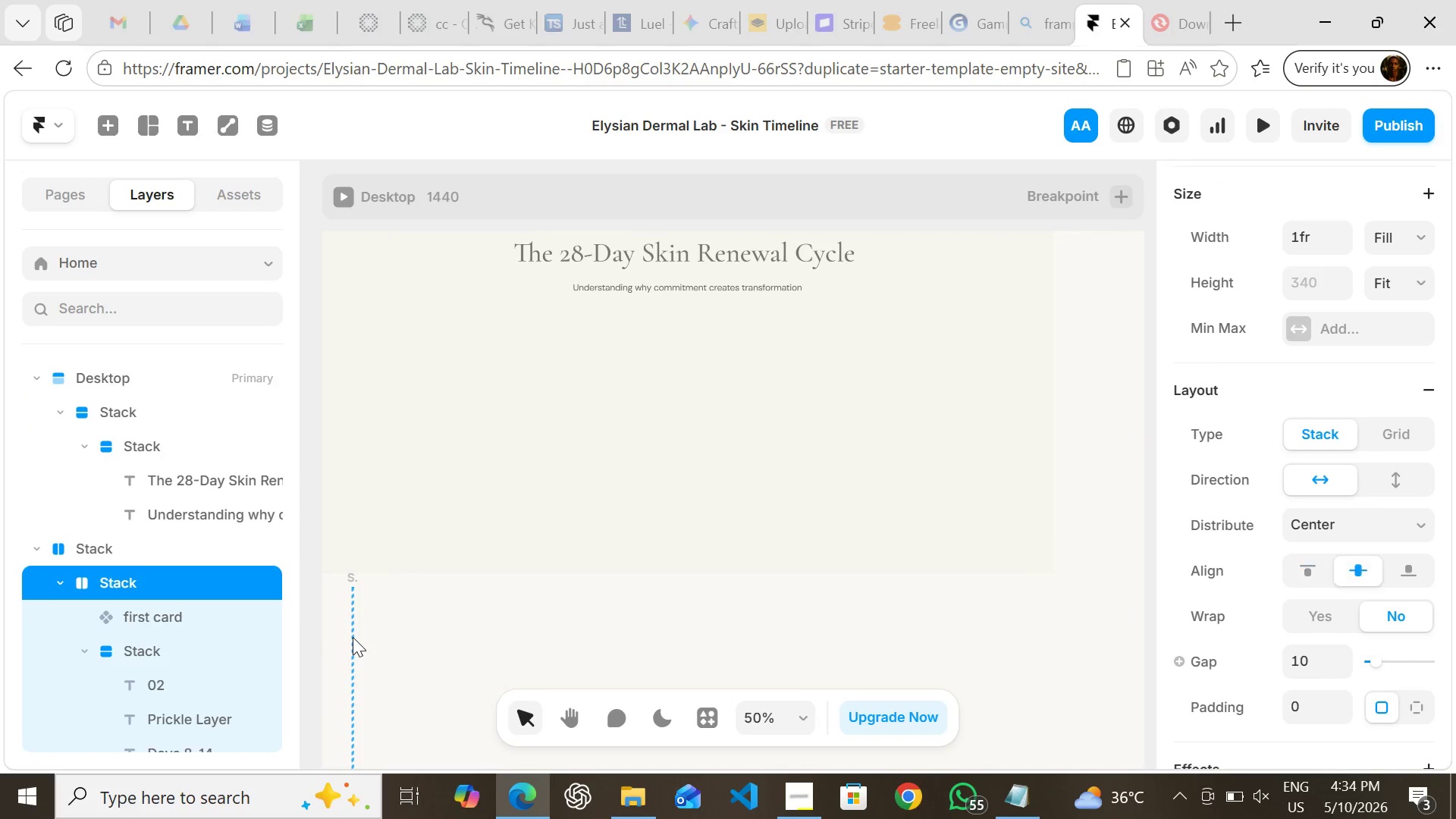 
key(Control+Z)
 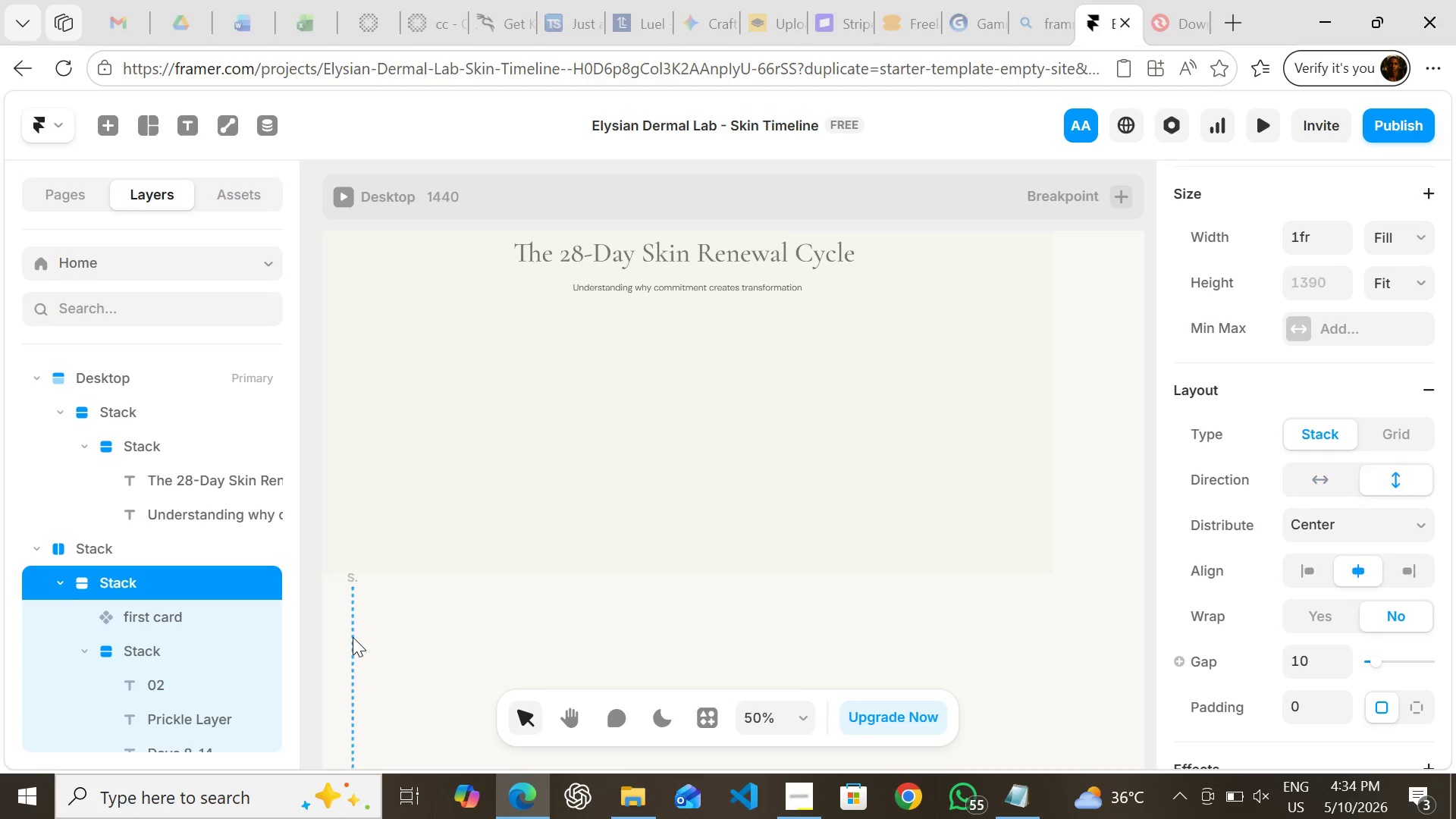 
key(Control+Z)
 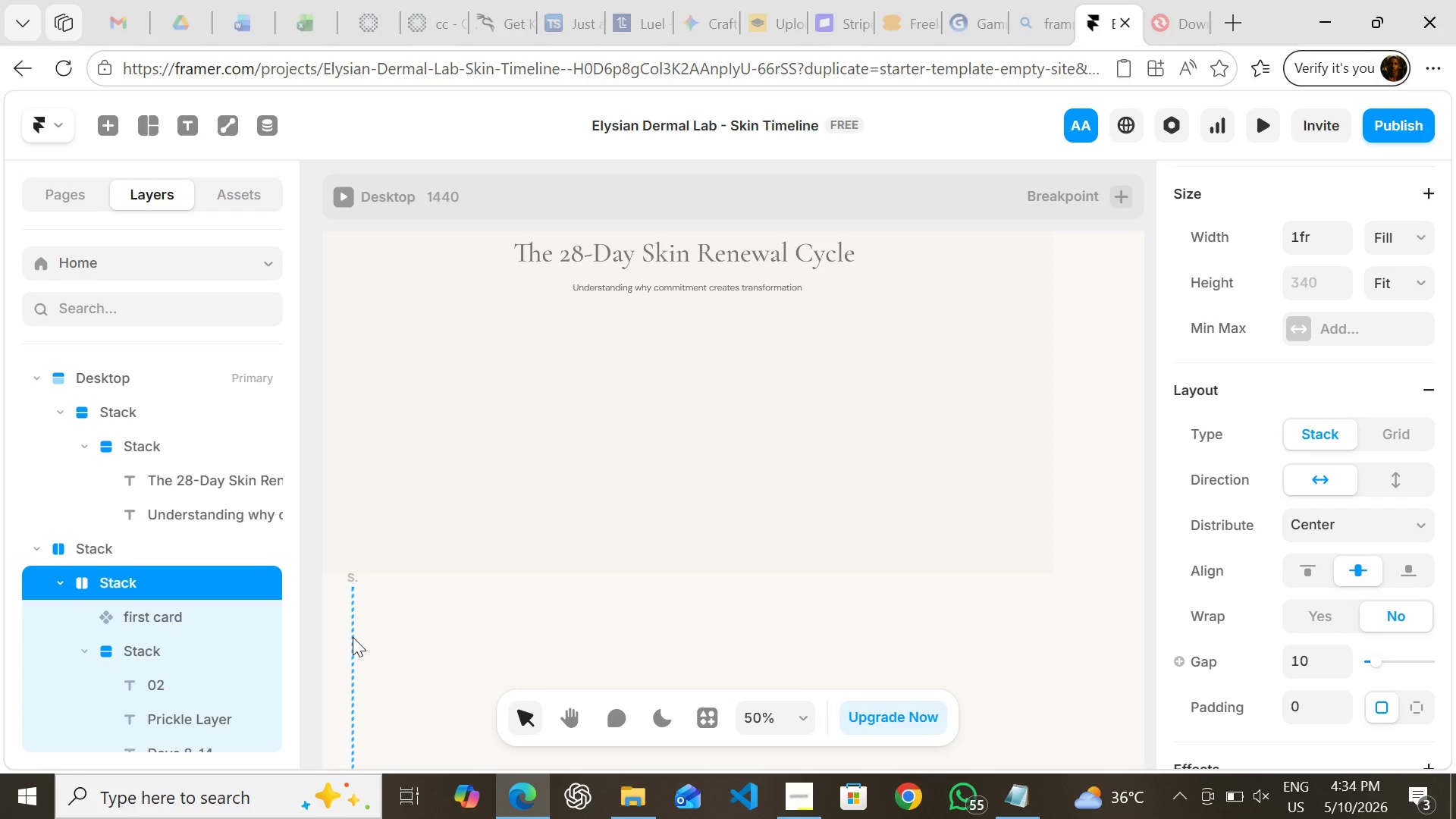 
key(Control+Z)
 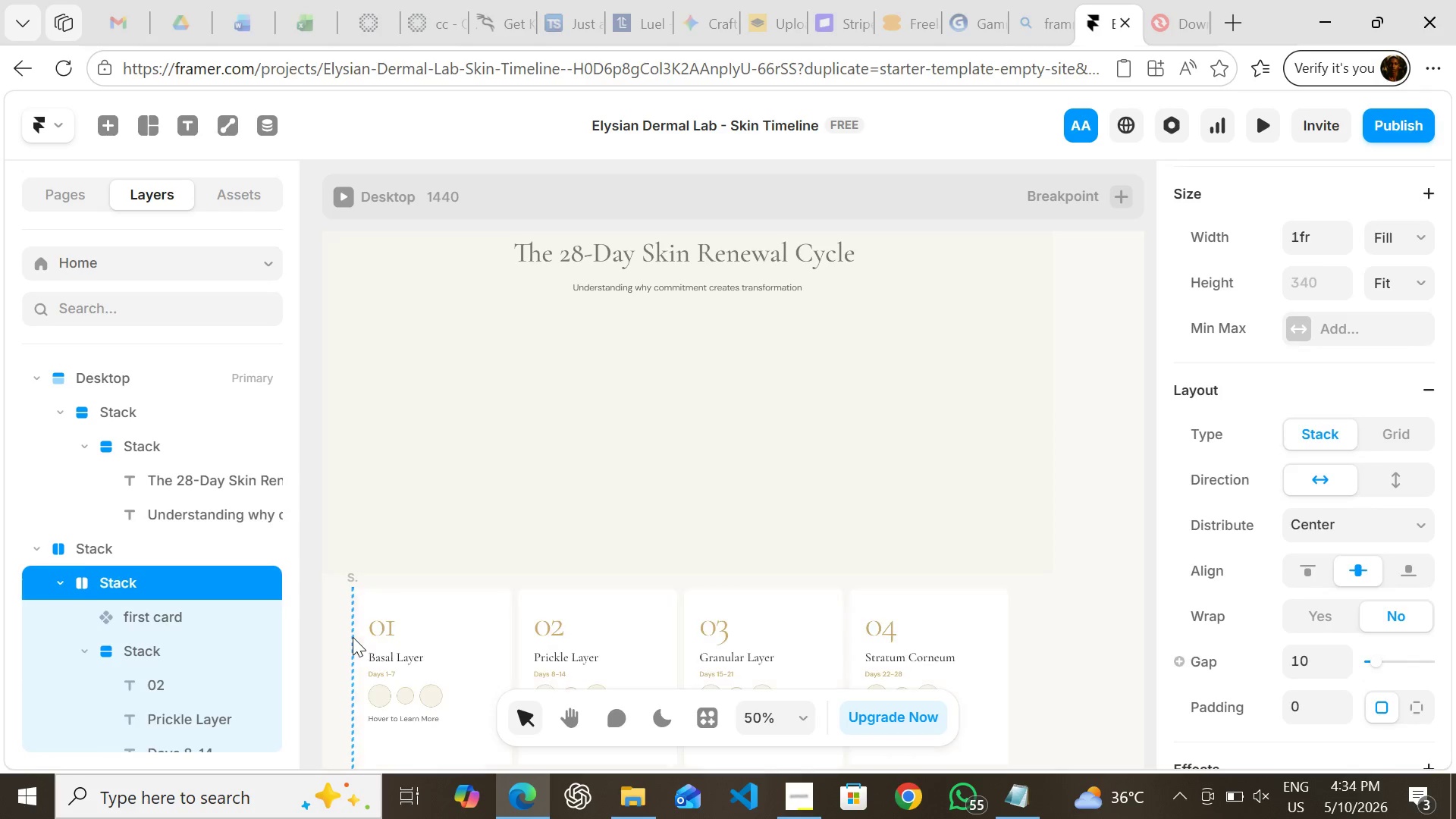 
key(Control+Z)
 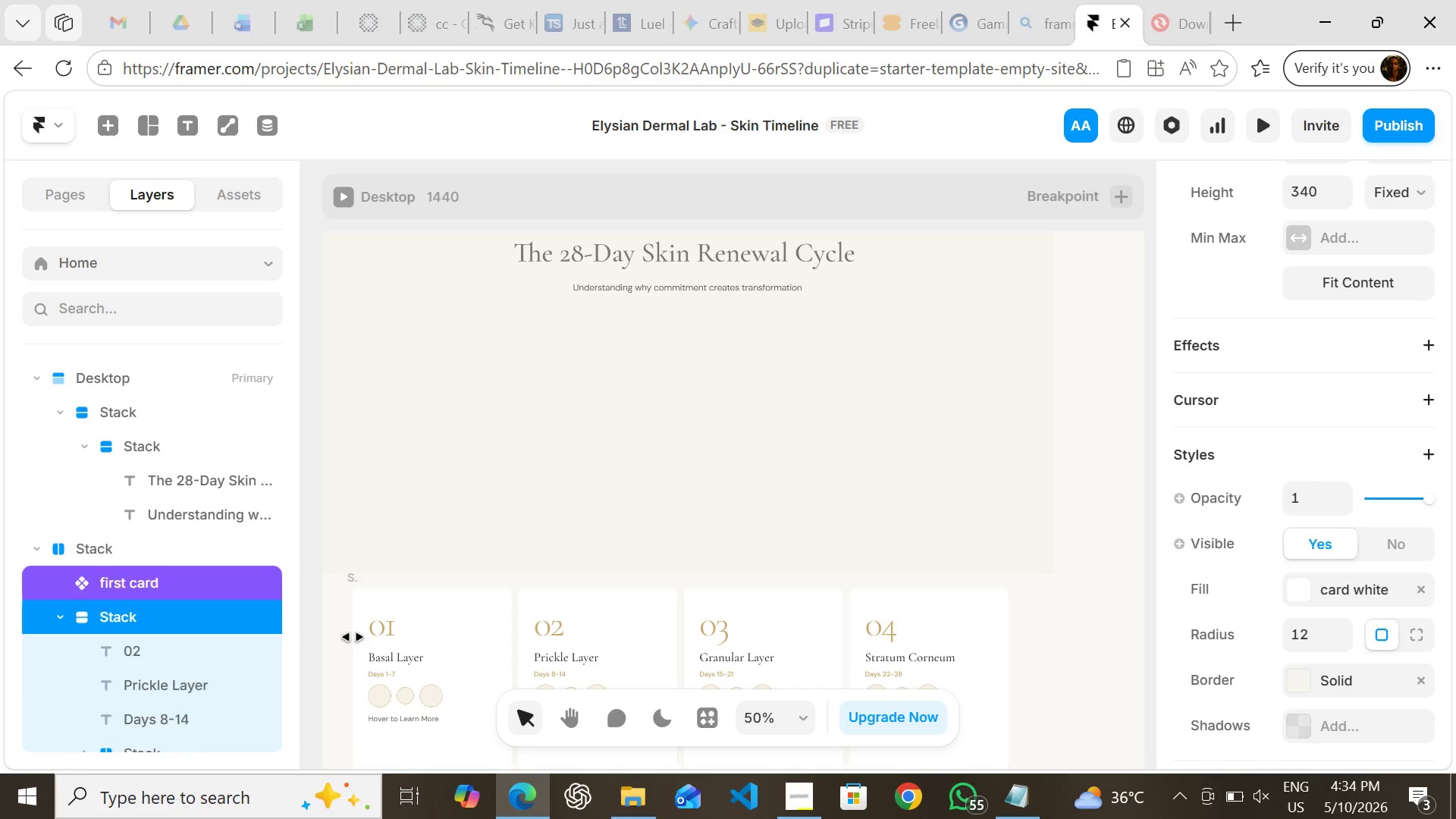 
key(Control+Z)
 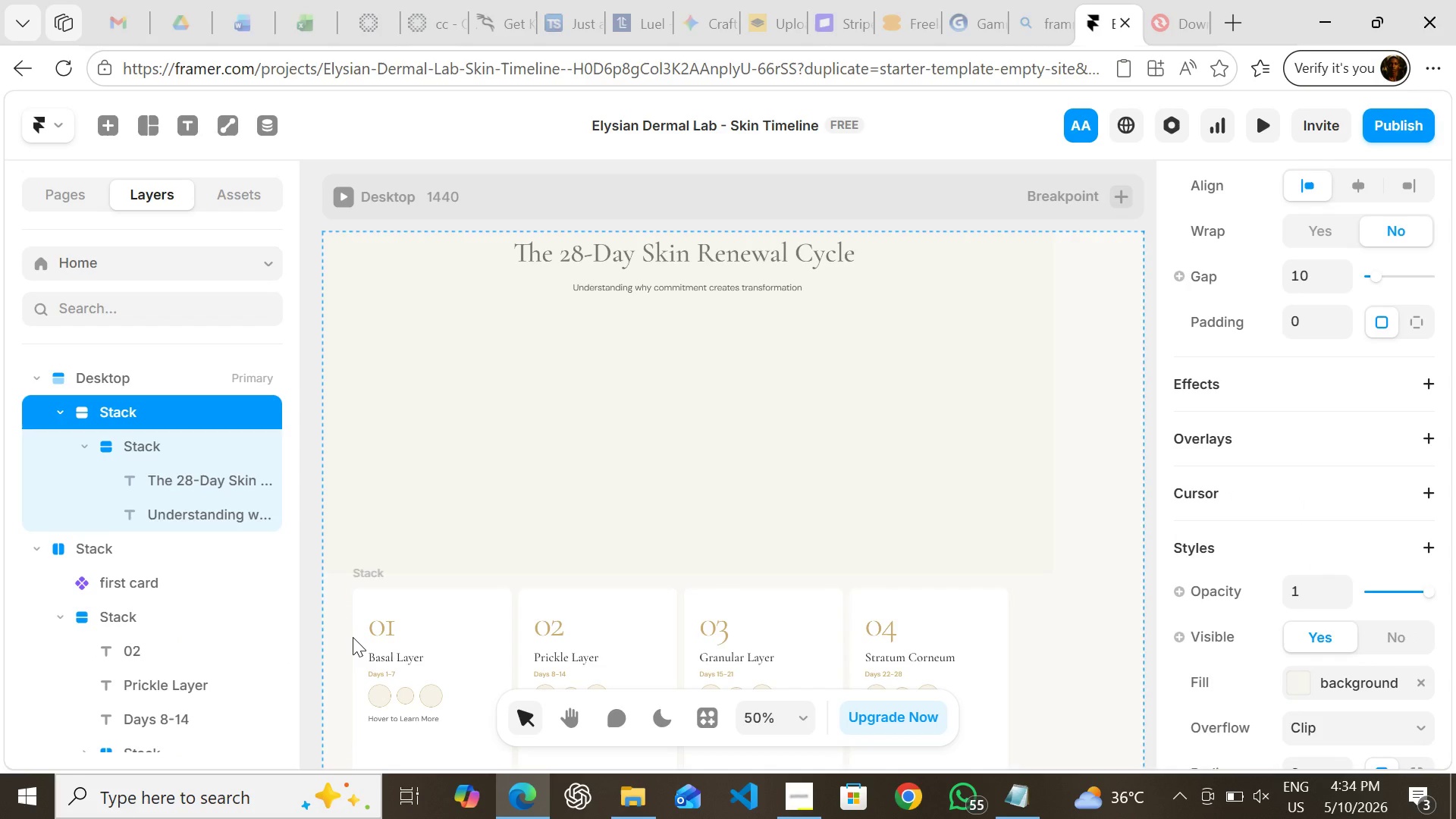 
key(Control+Z)
 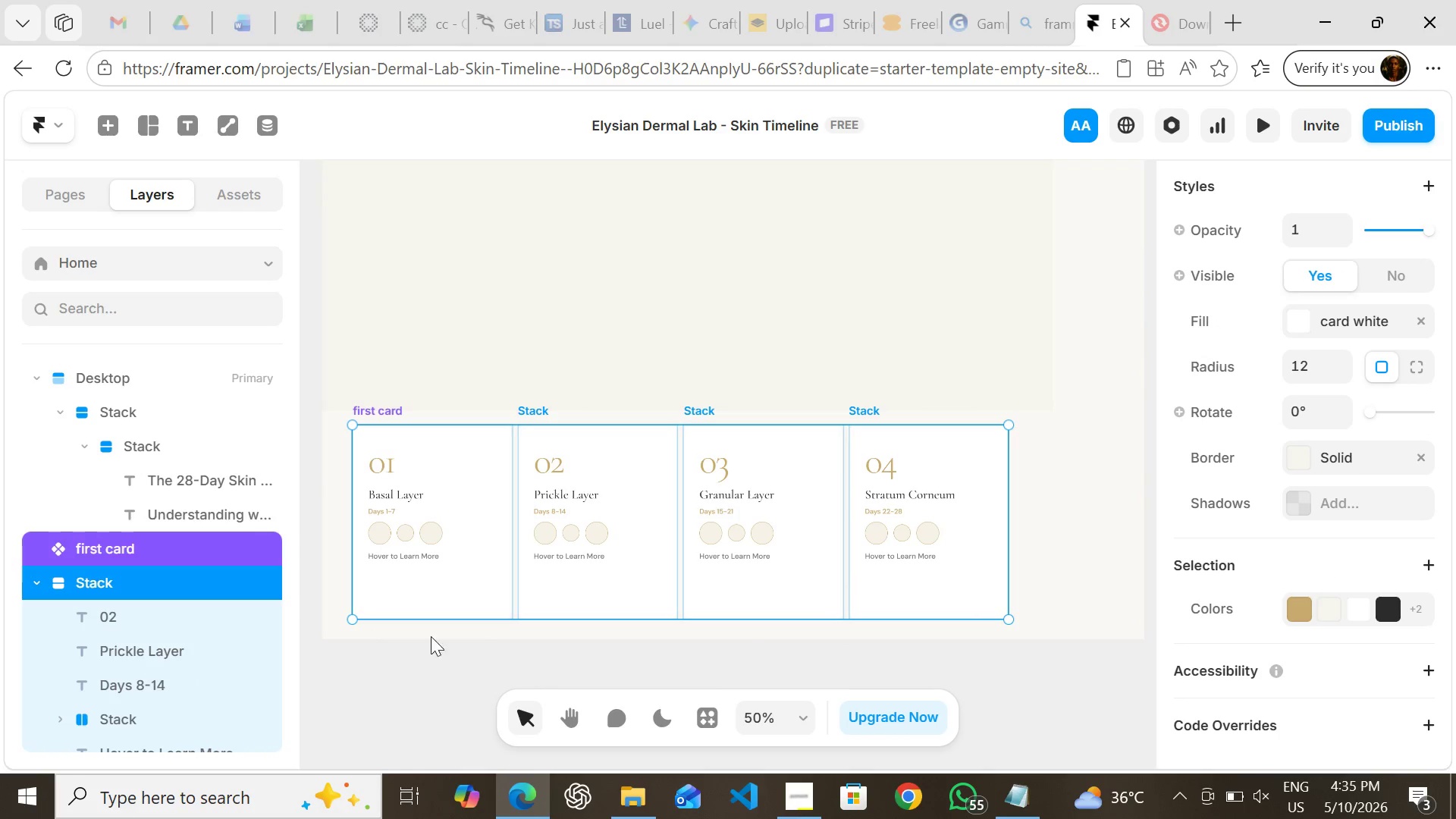 
left_click_drag(start_coordinate=[472, 567], to_coordinate=[472, 337])
 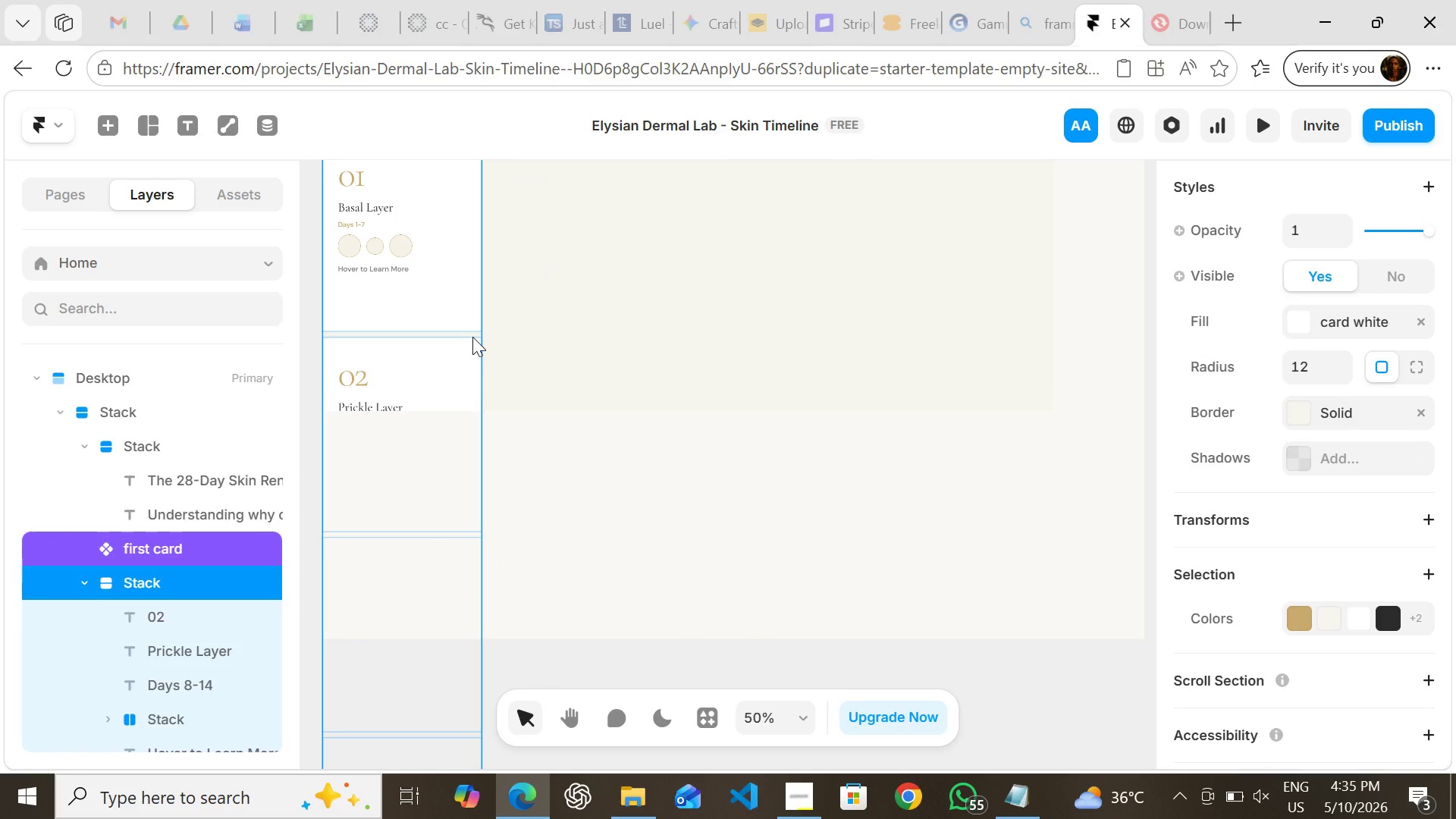 
key(Control+ControlLeft)
 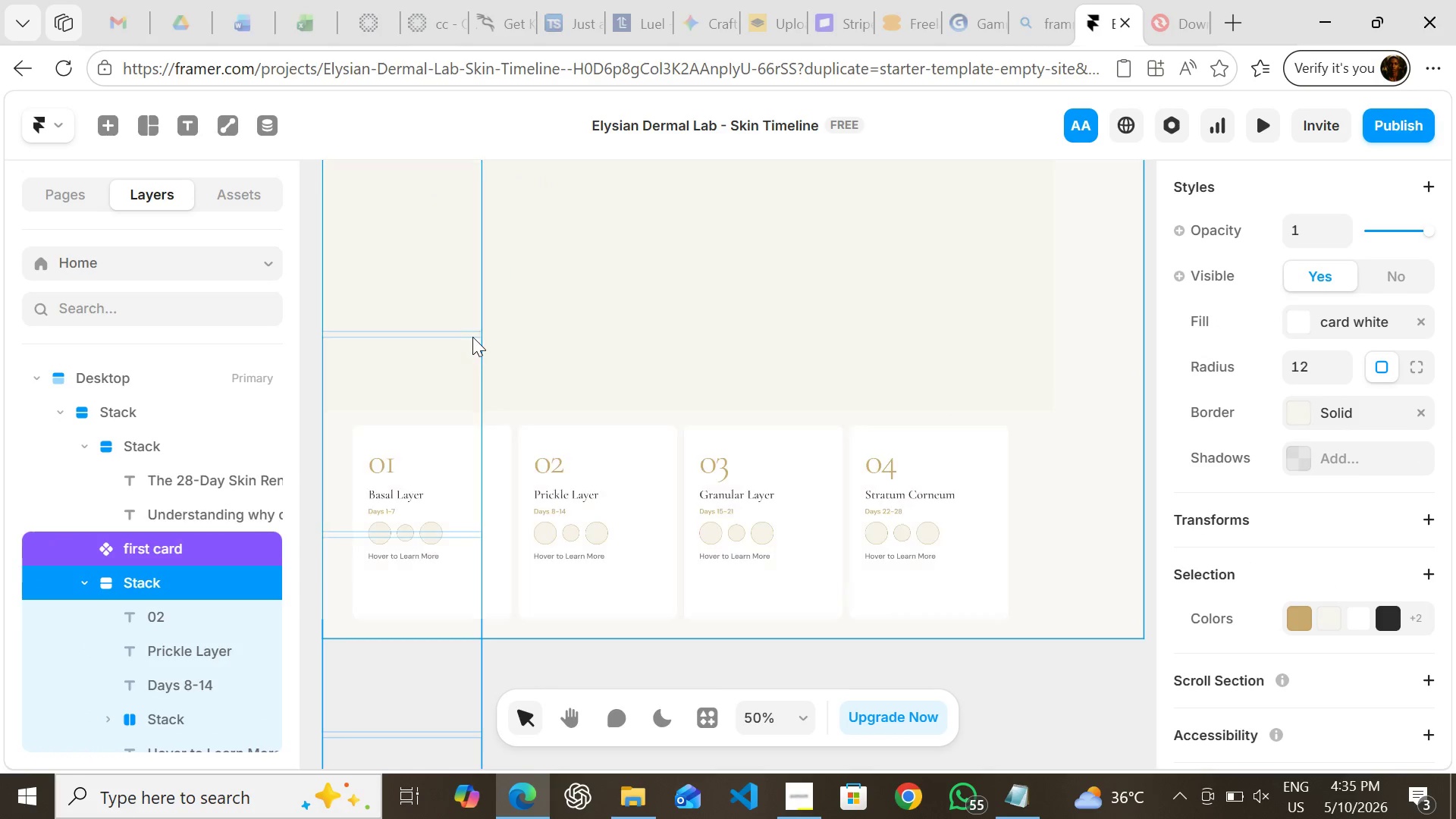 
key(Control+Z)
 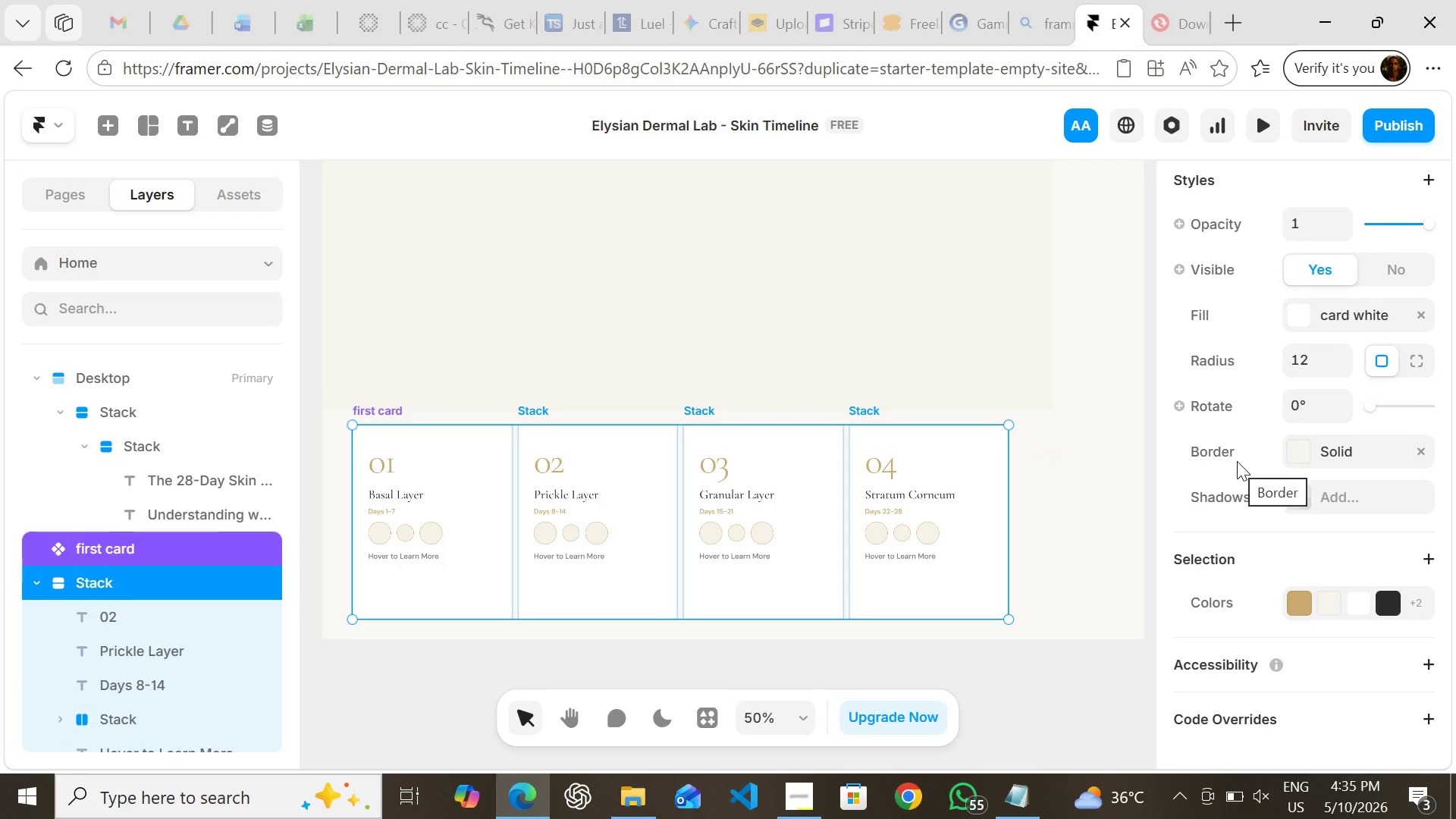 
left_click([1075, 514])
 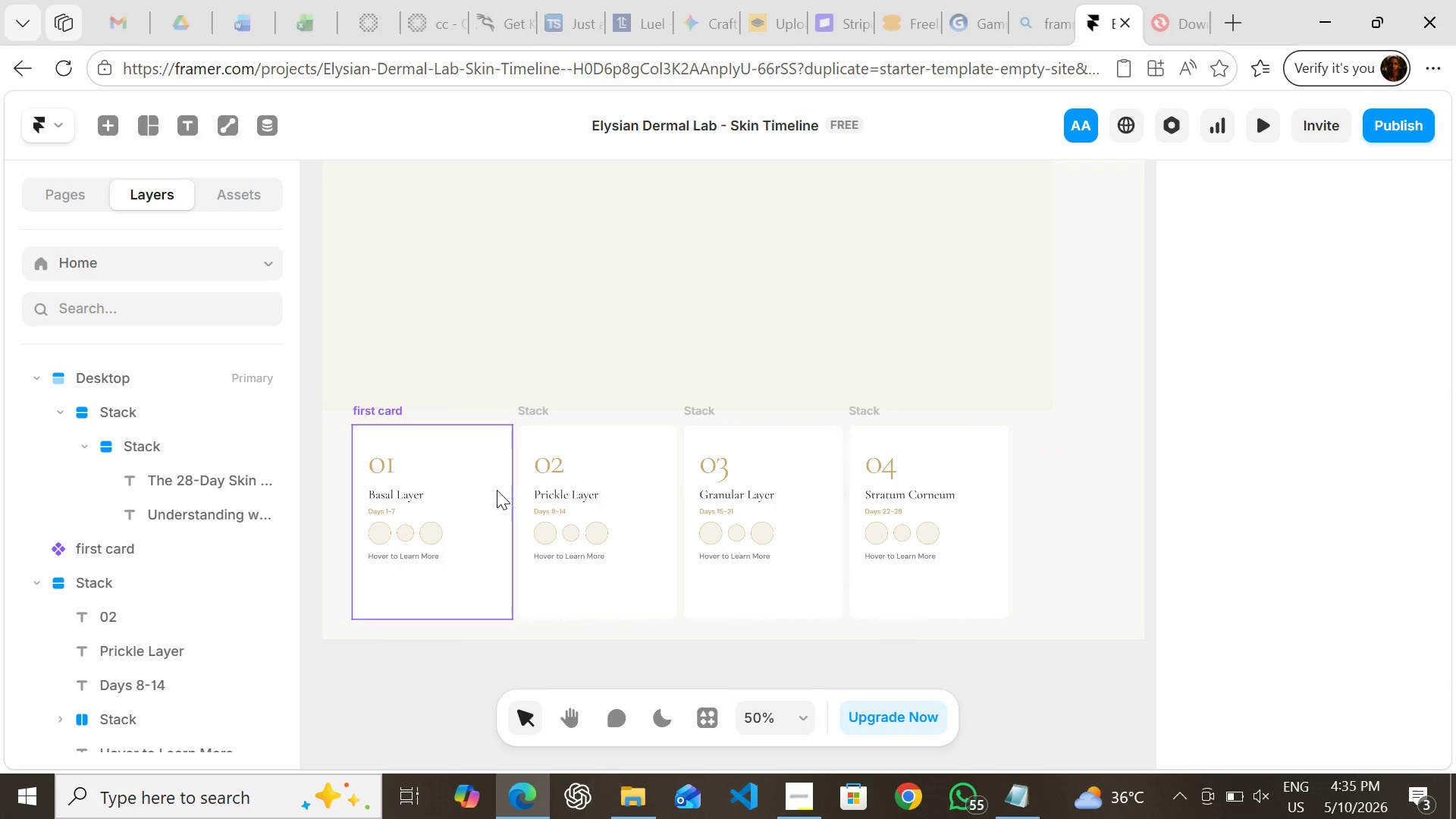 
left_click([497, 490])
 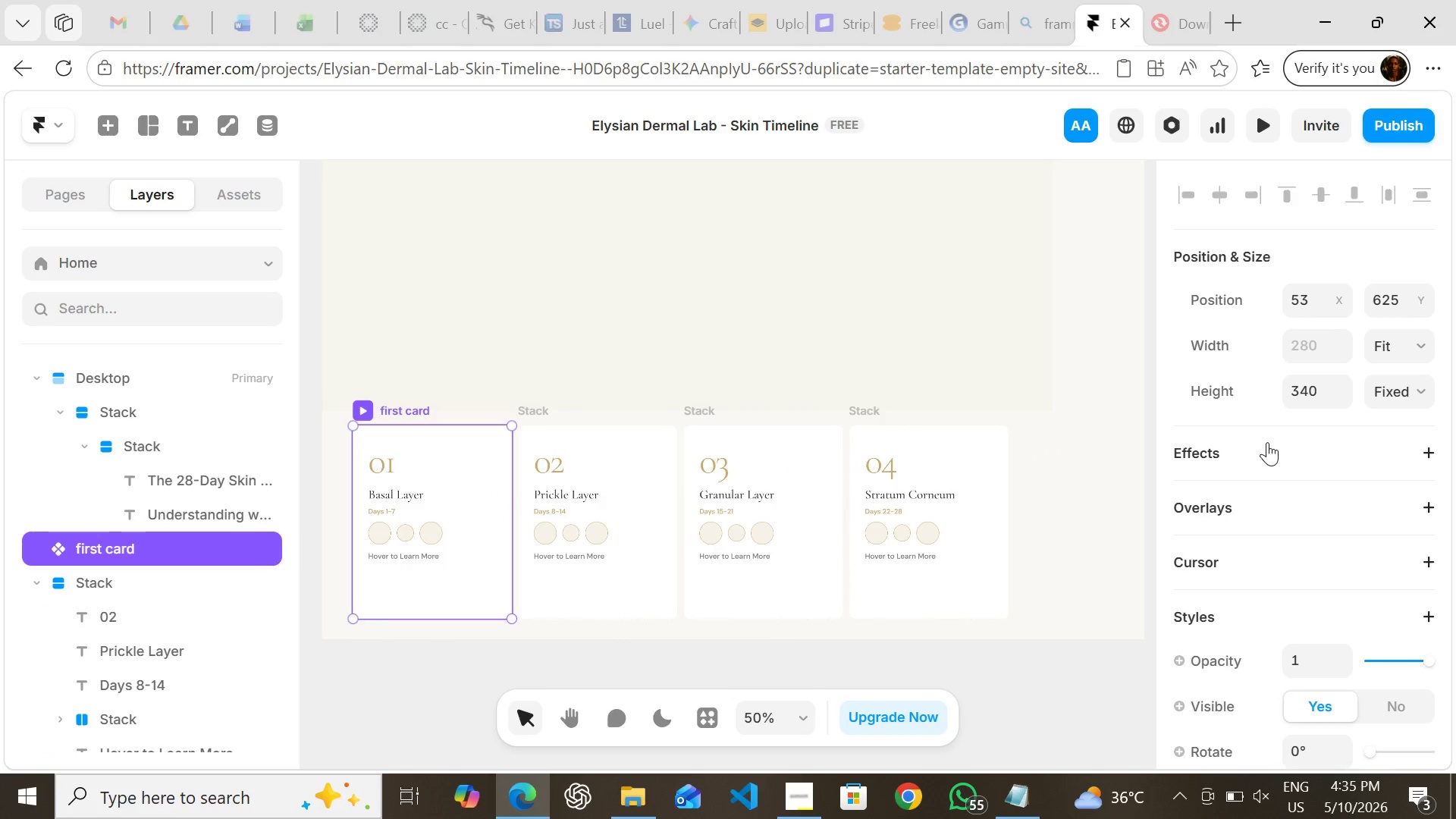 
wait(5.75)
 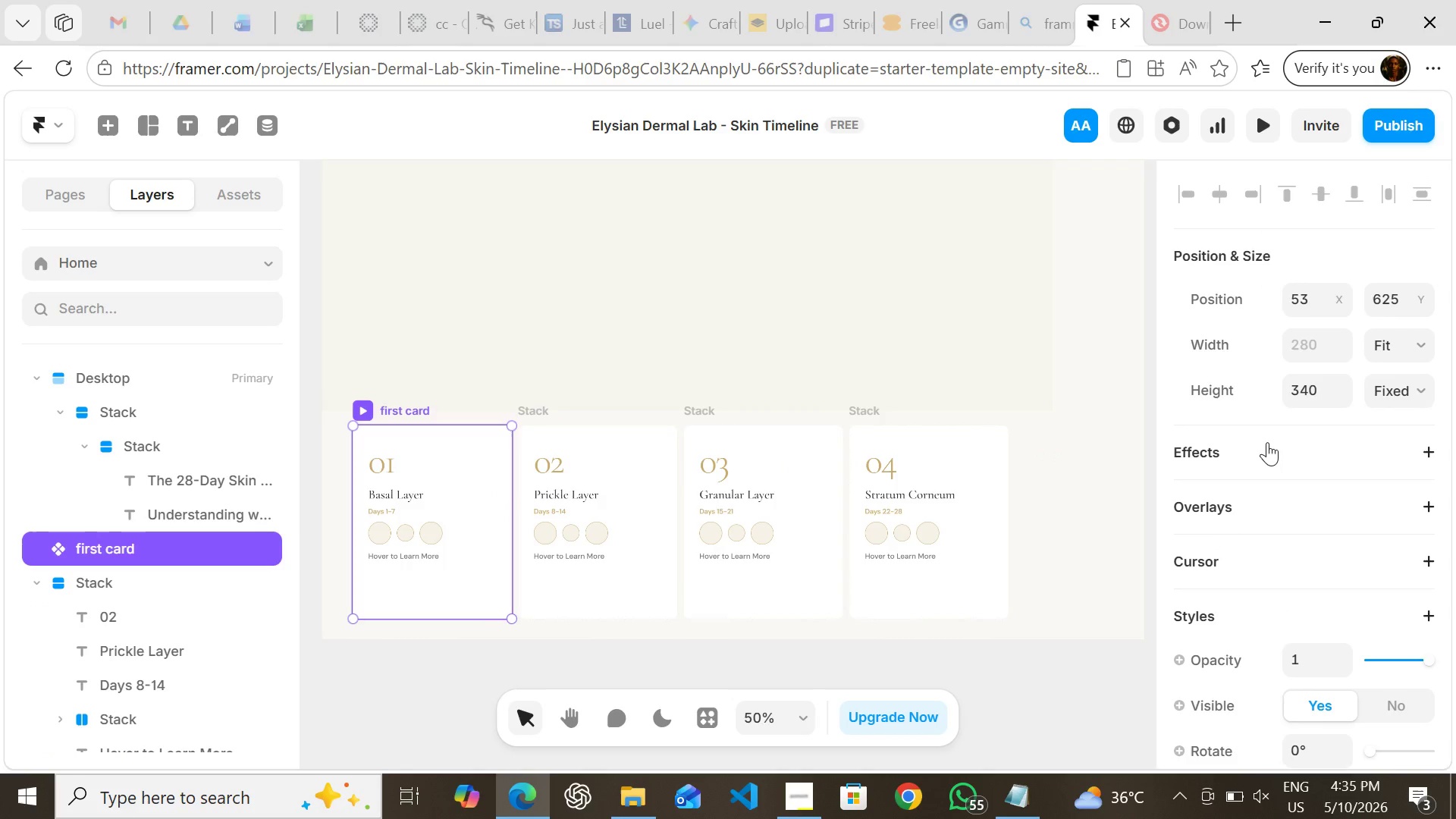 
left_click([1132, 497])
 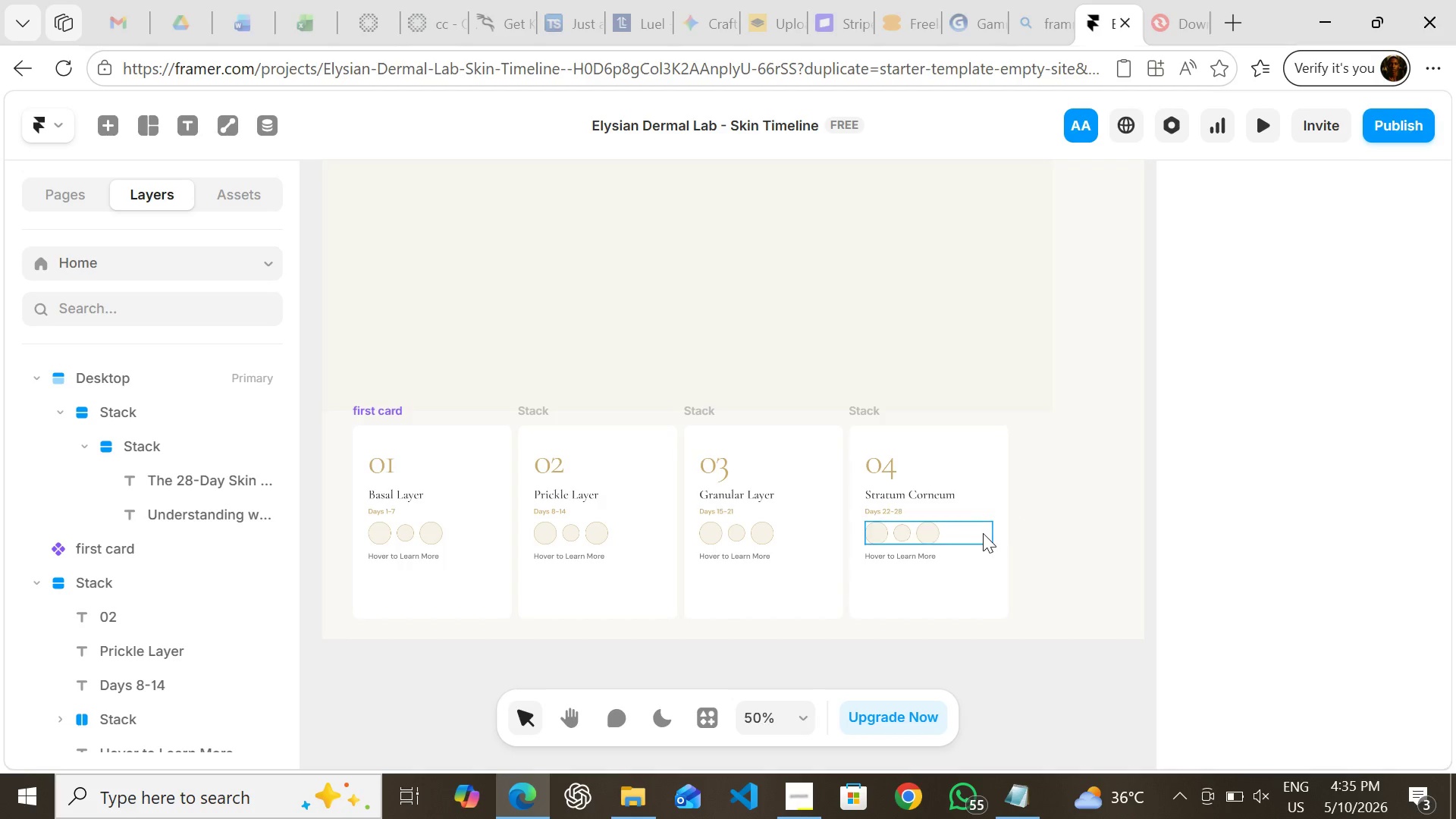 
left_click([983, 533])
 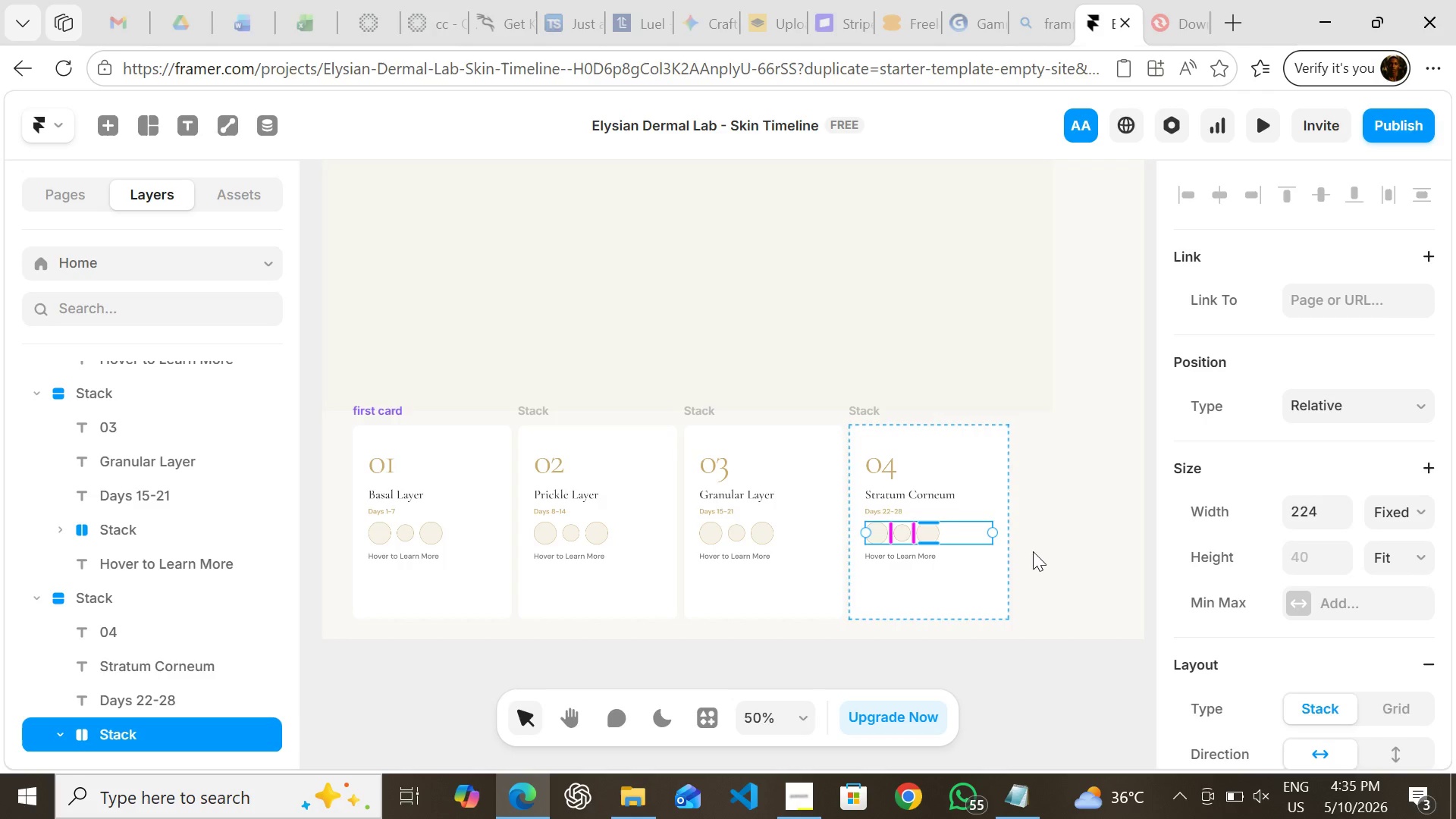 
left_click([1039, 553])
 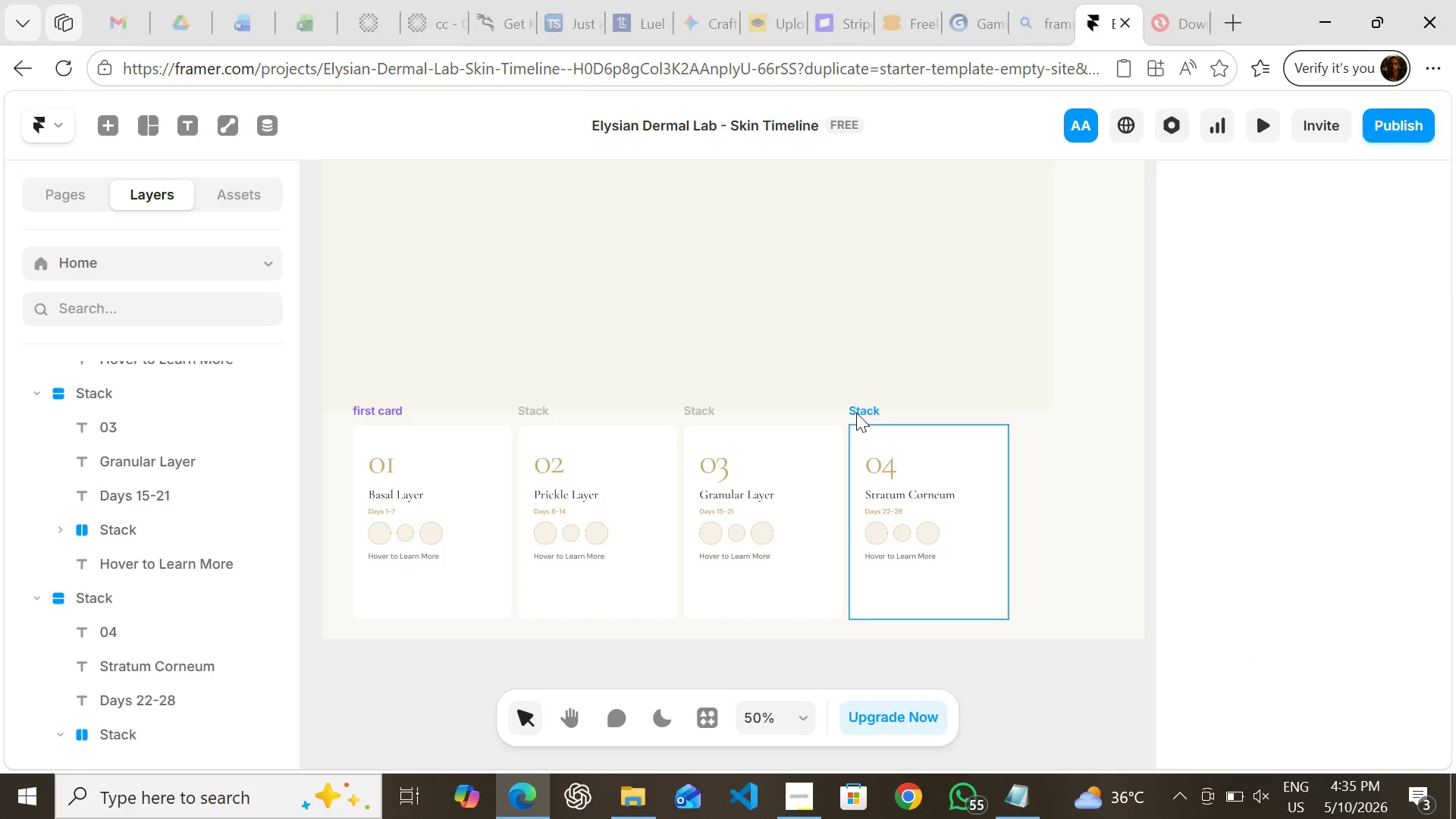 
left_click([856, 413])
 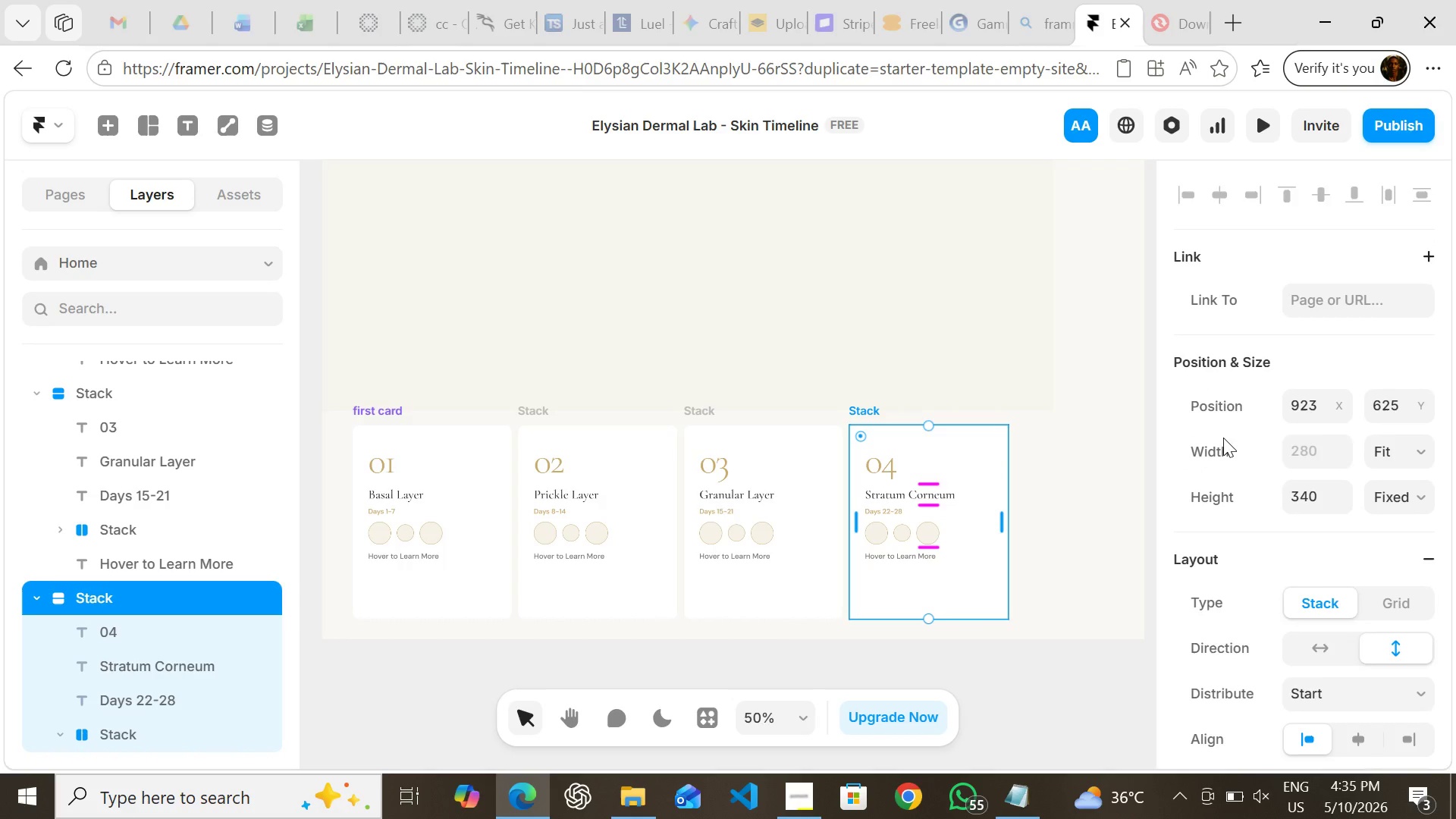 
mouse_move([1244, 473])
 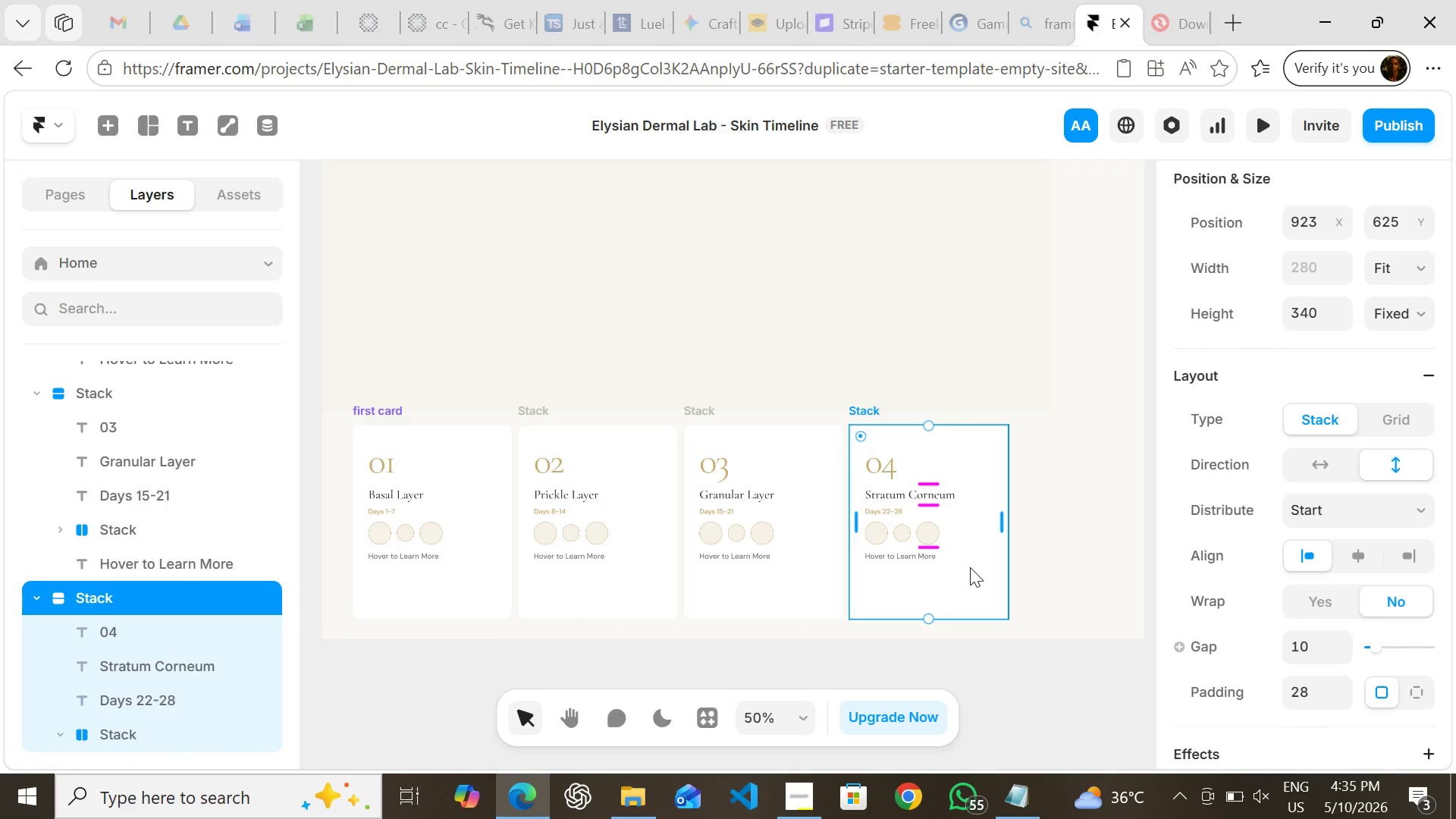 
left_click_drag(start_coordinate=[970, 567], to_coordinate=[976, 342])
 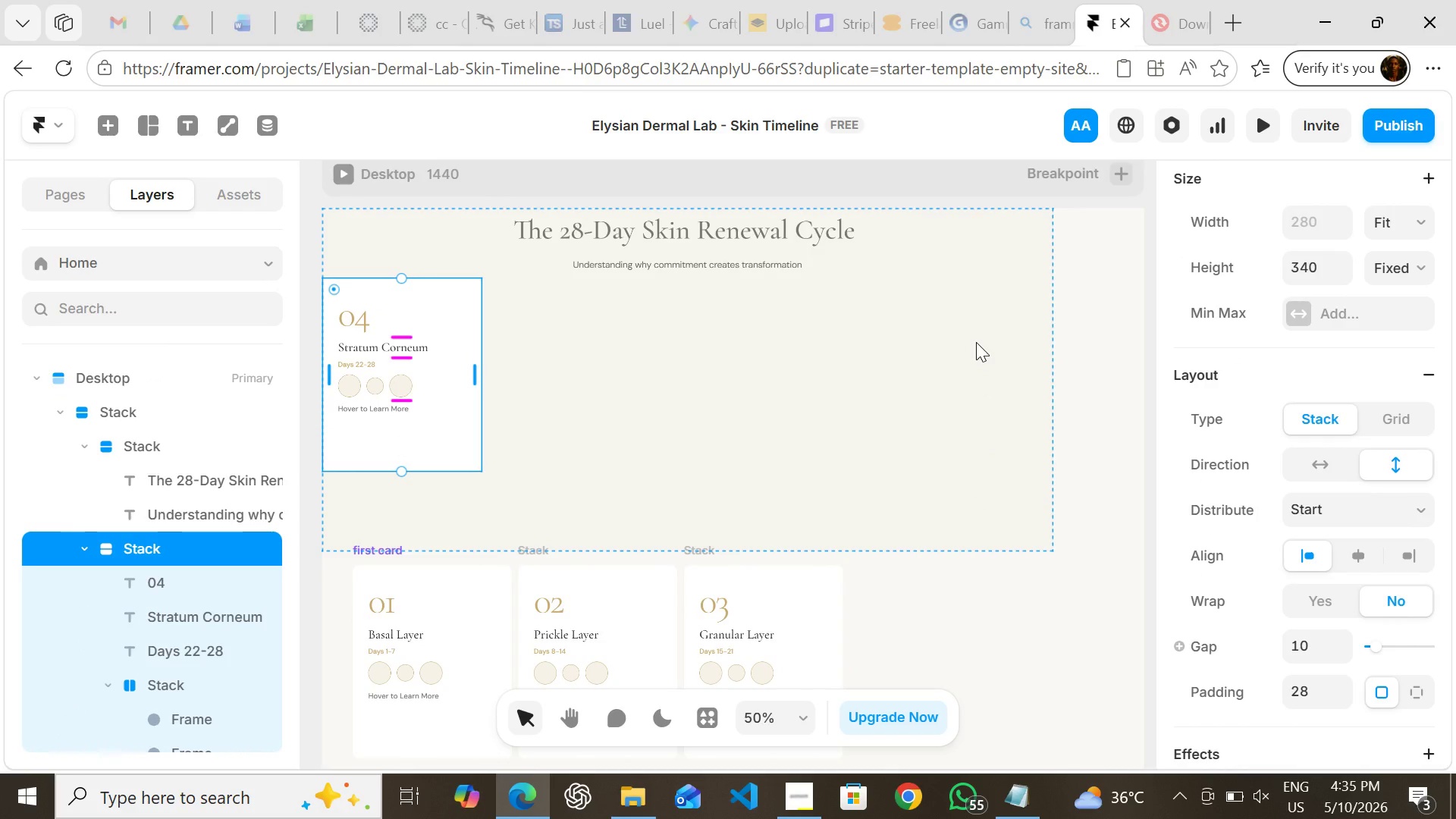 
key(Control+ControlLeft)
 